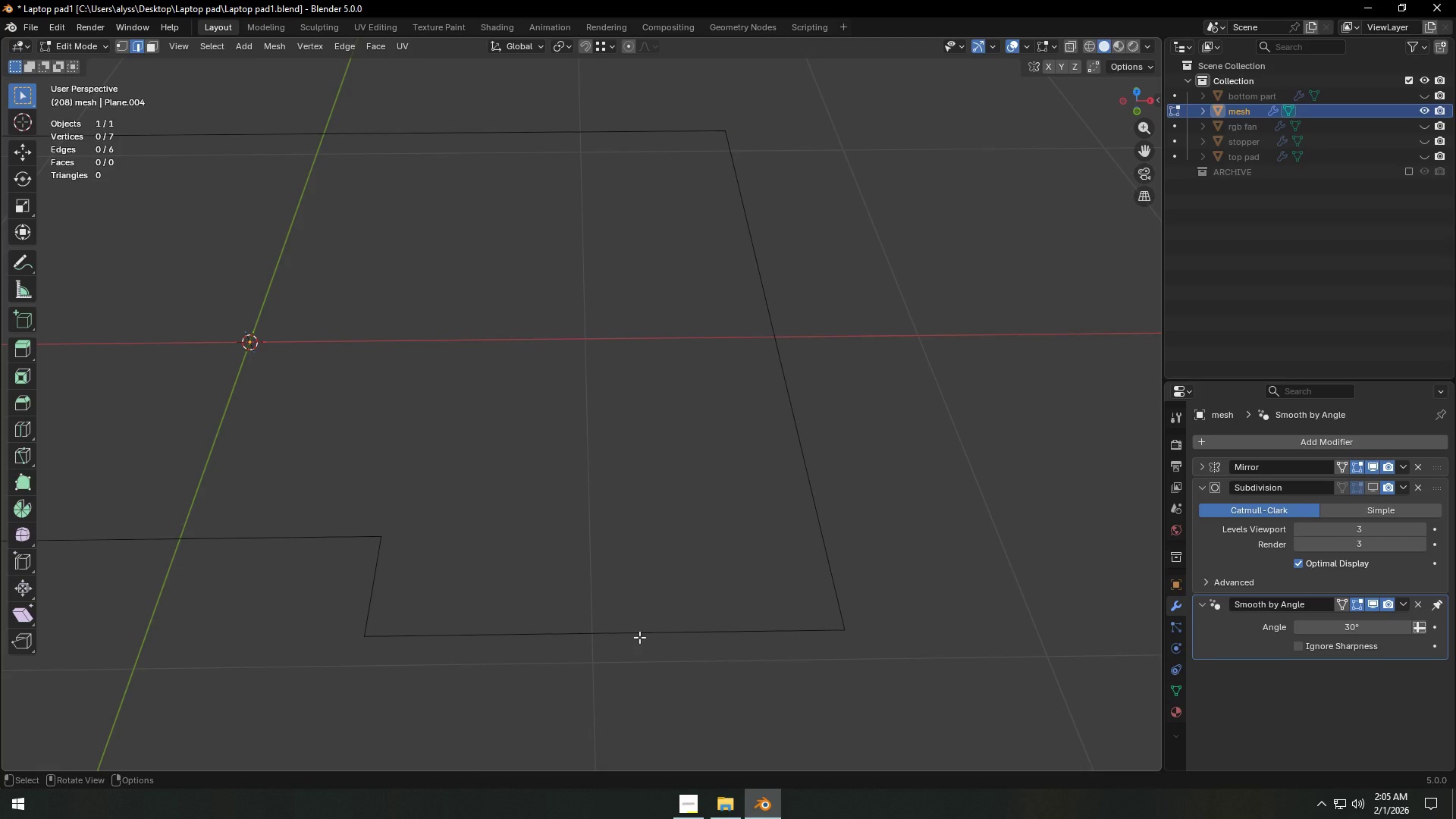 
left_click([639, 637])
 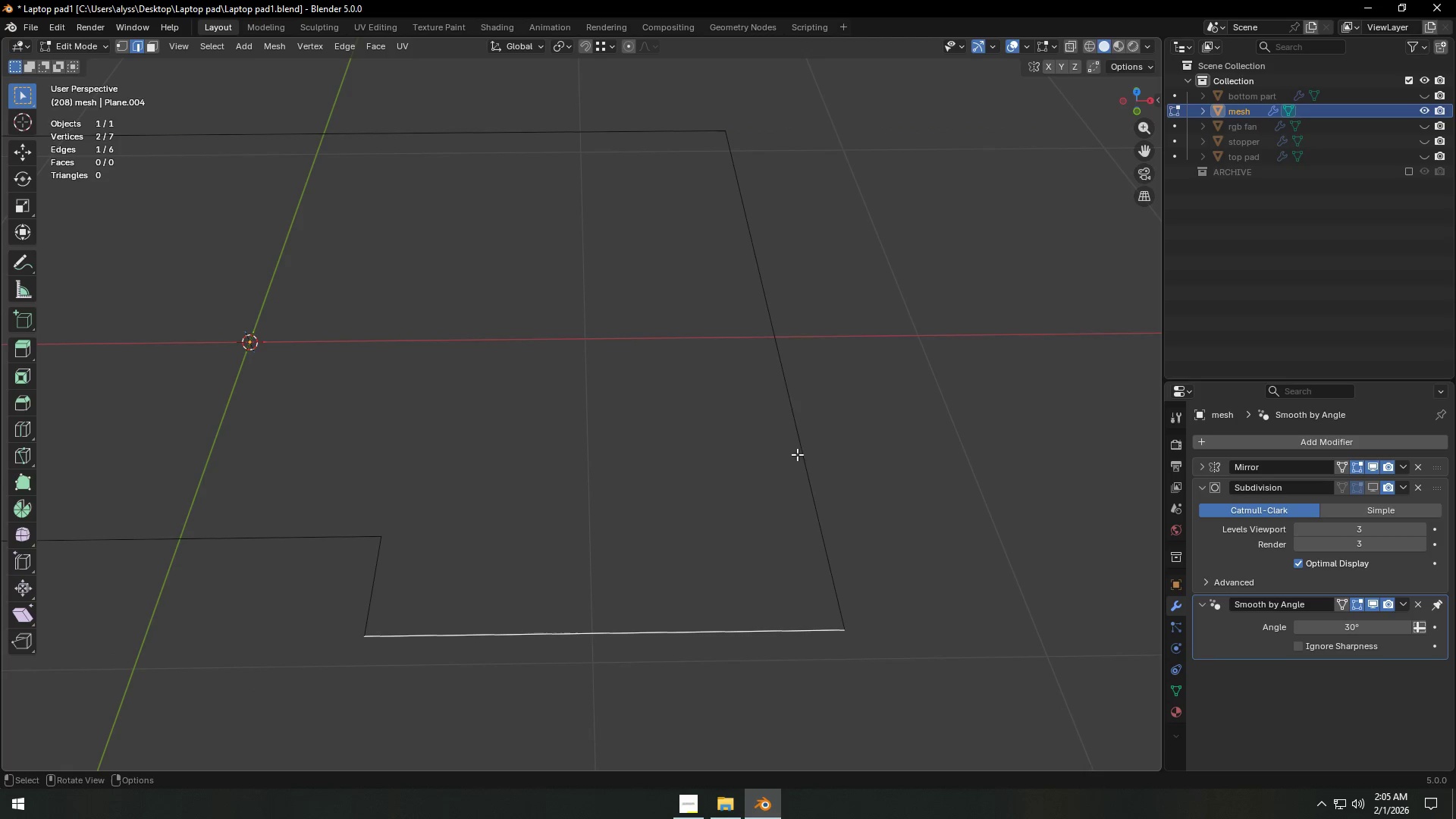 
left_click([777, 303])
 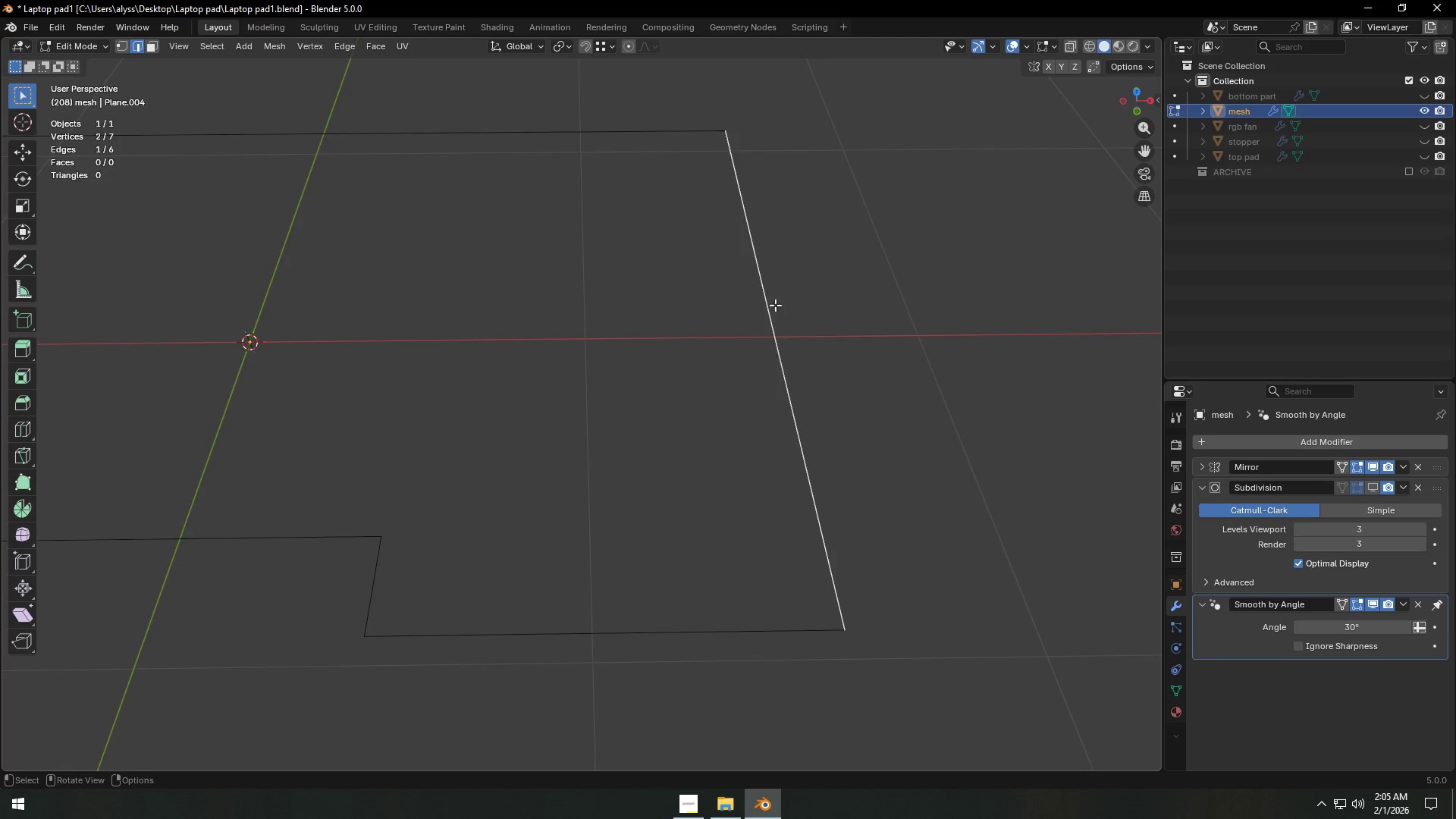 
right_click([775, 306])
 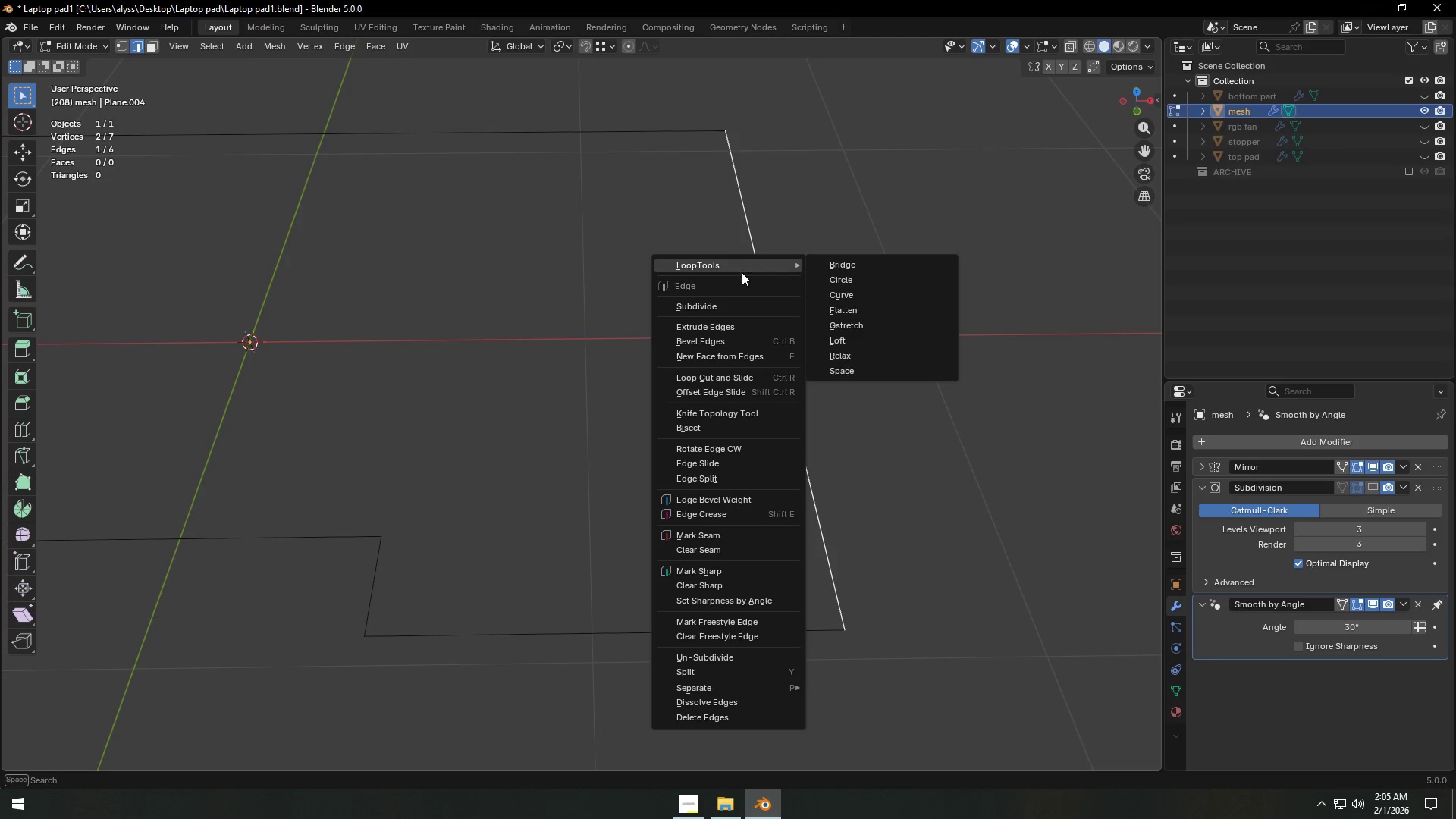 
left_click([733, 309])
 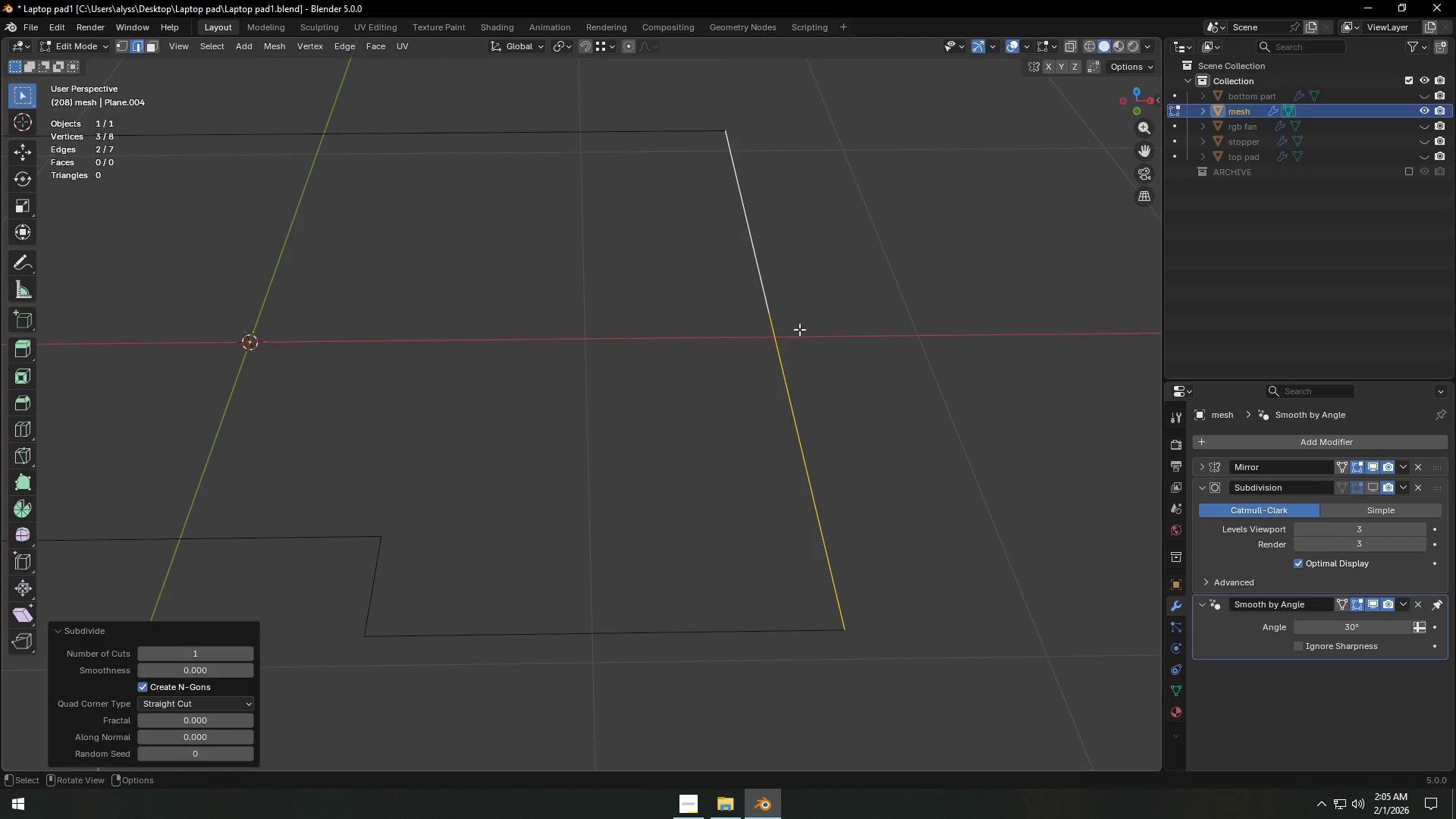 
key(1)
 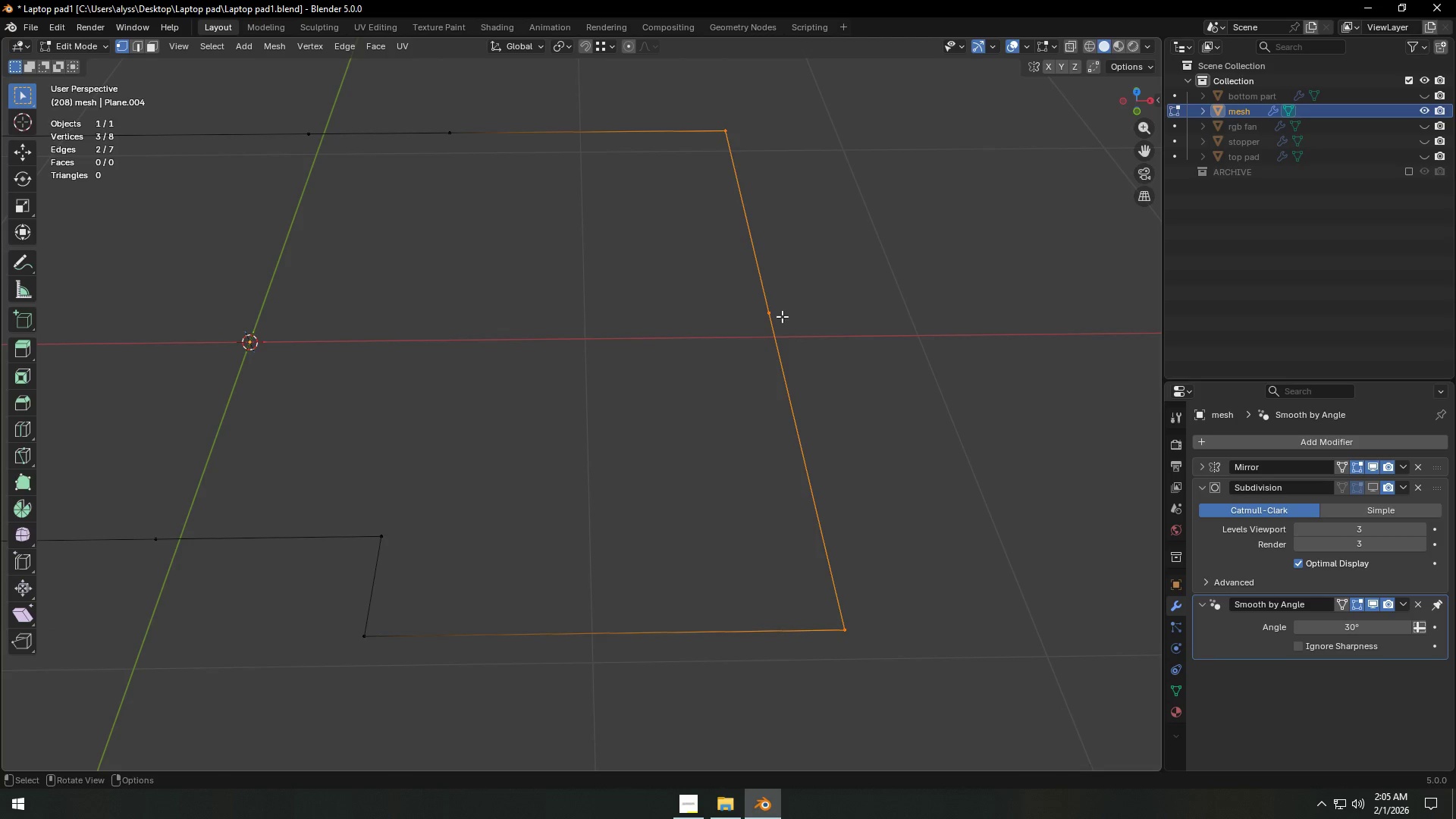 
left_click([778, 314])
 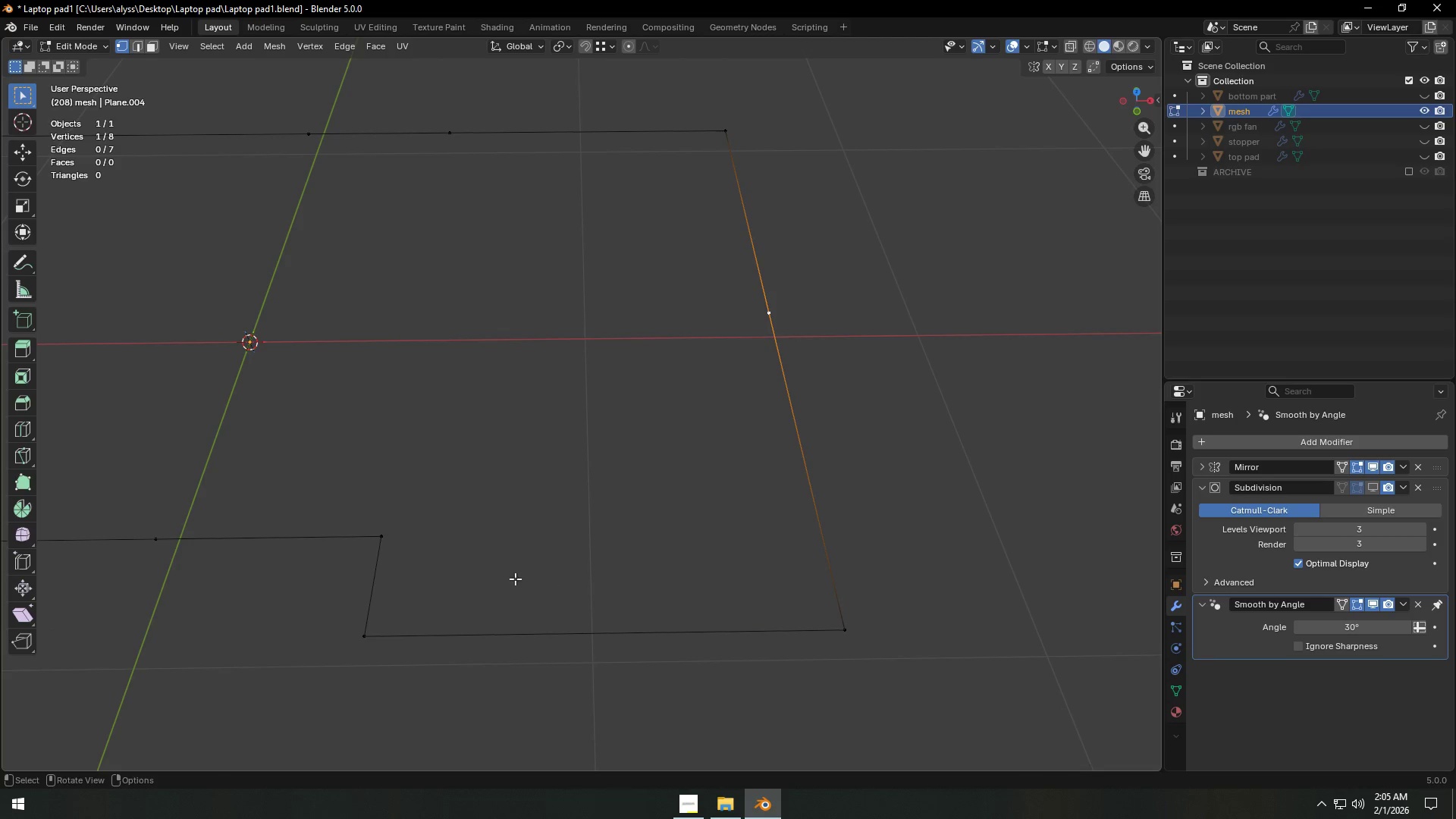 
type(gy)
 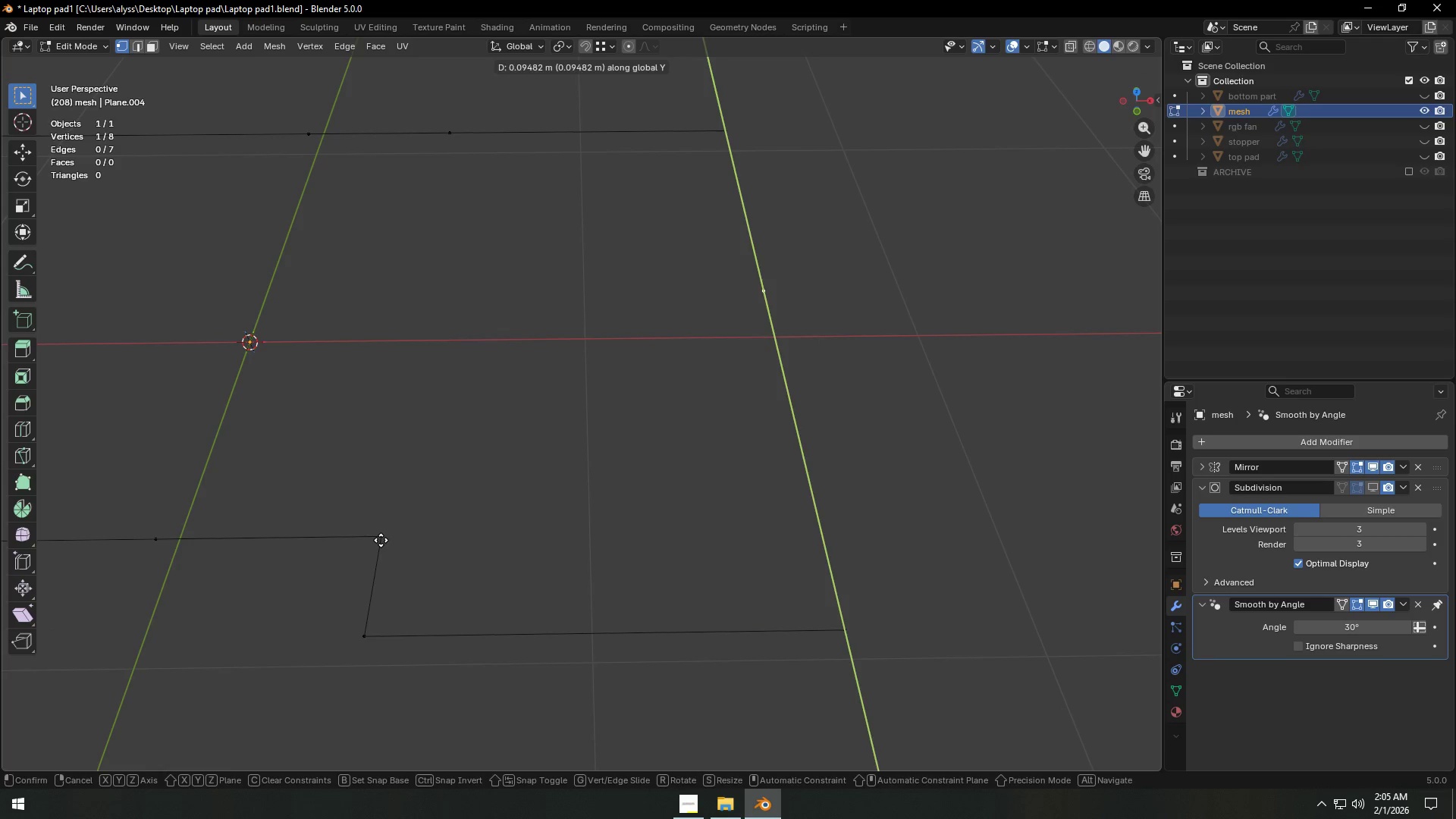 
hold_key(key=ControlLeft, duration=0.56)
left_click([381, 538])
 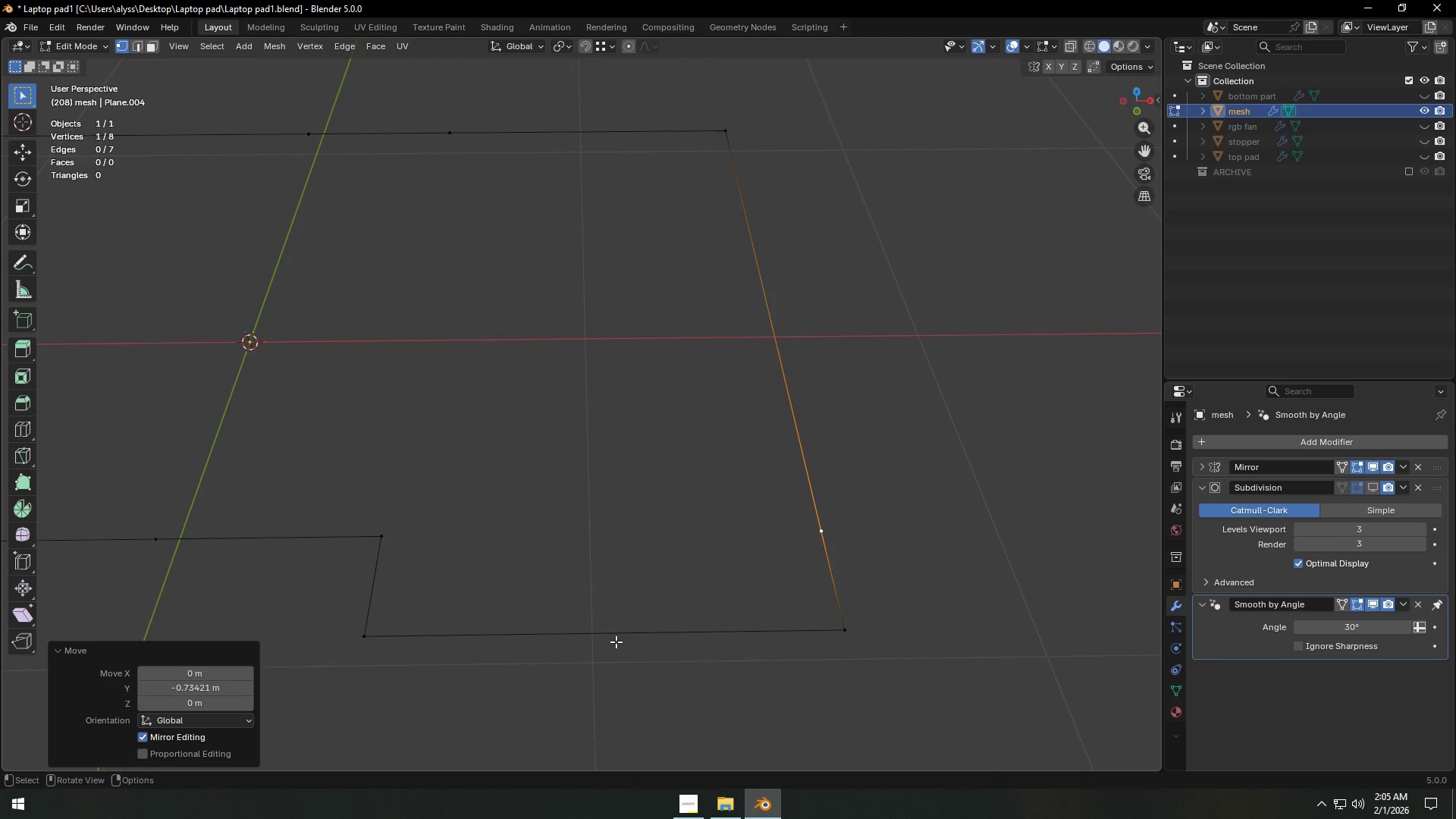 
key(2)
 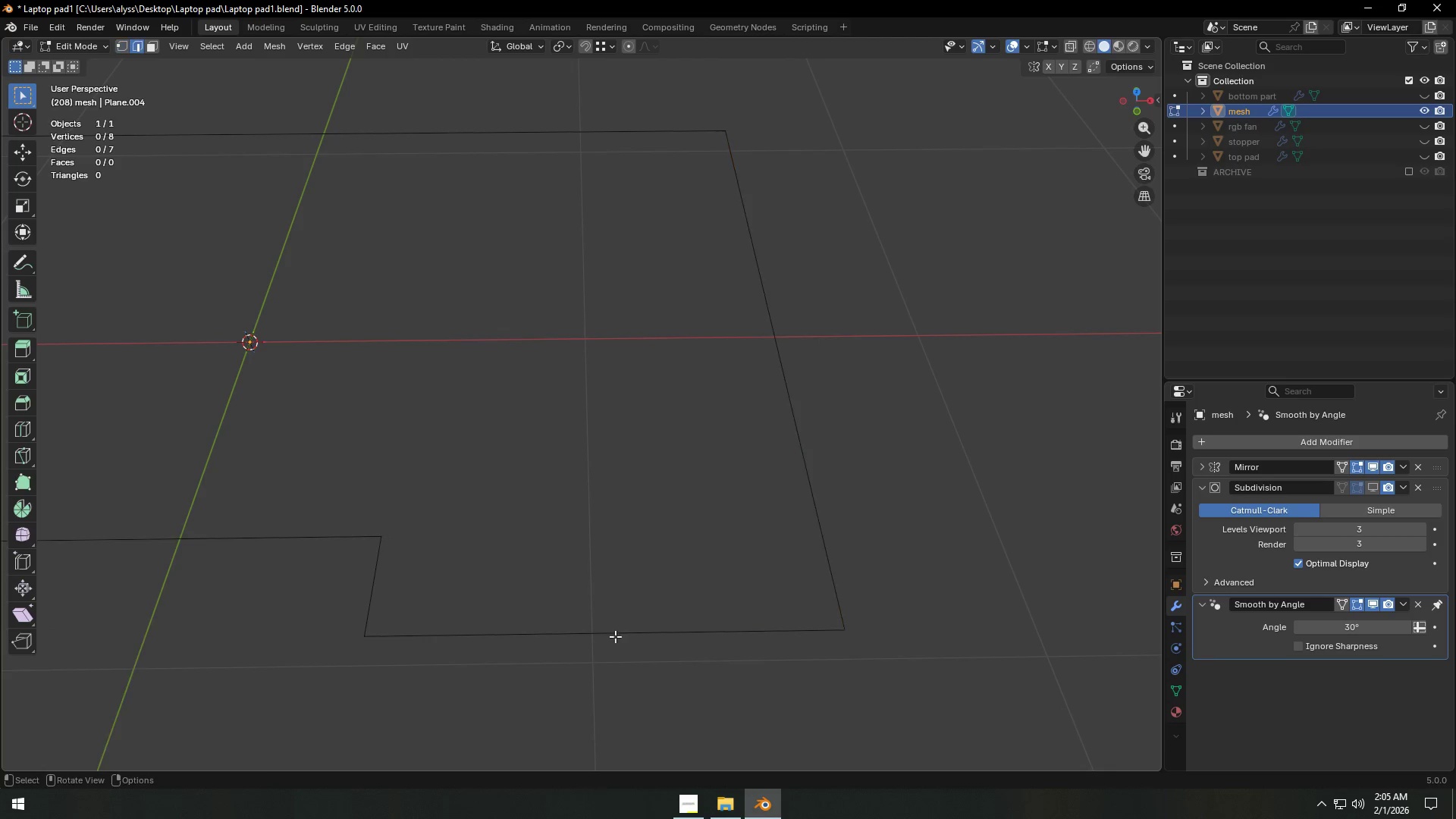 
left_click([615, 636])
 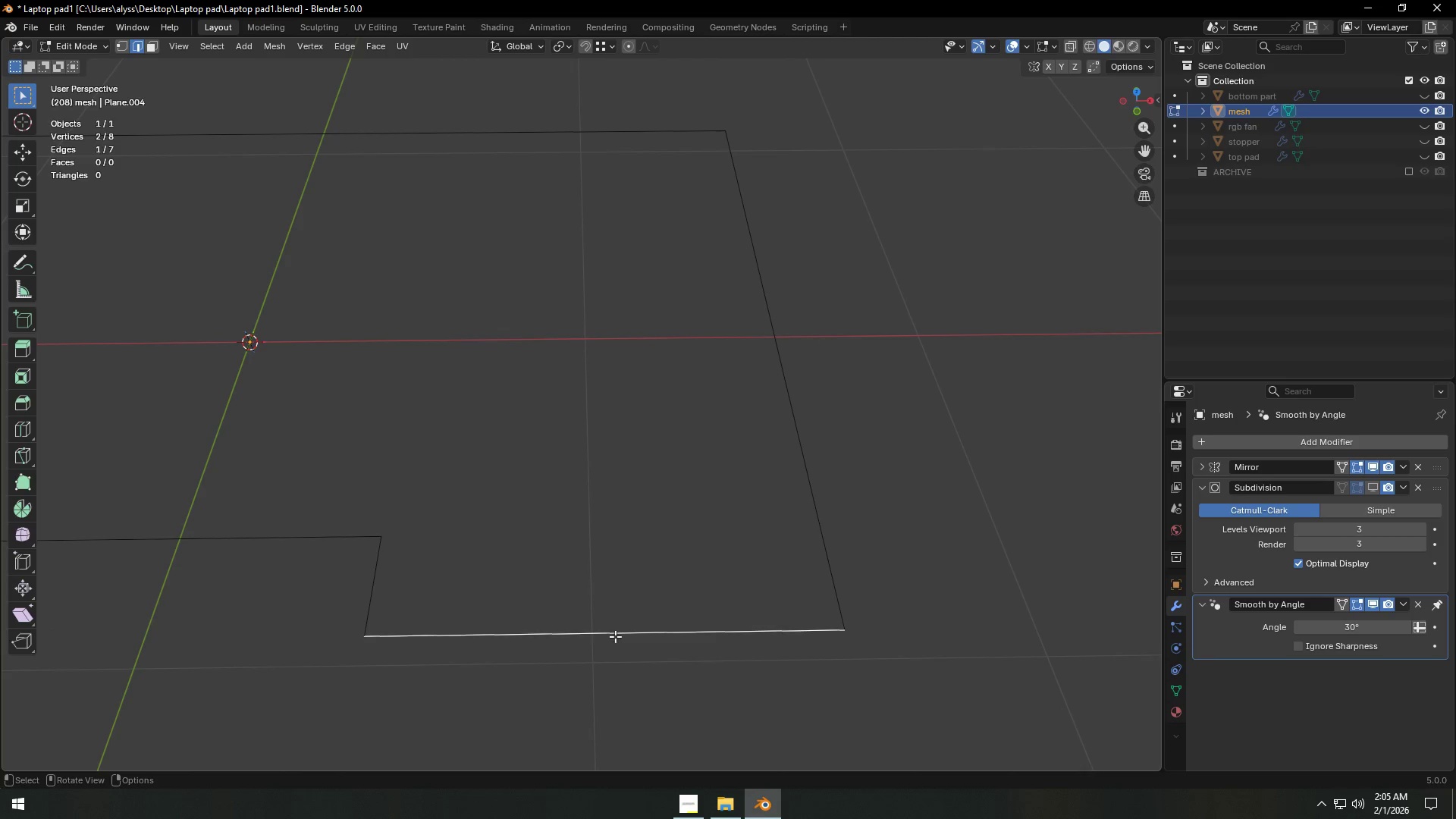 
key(F)
 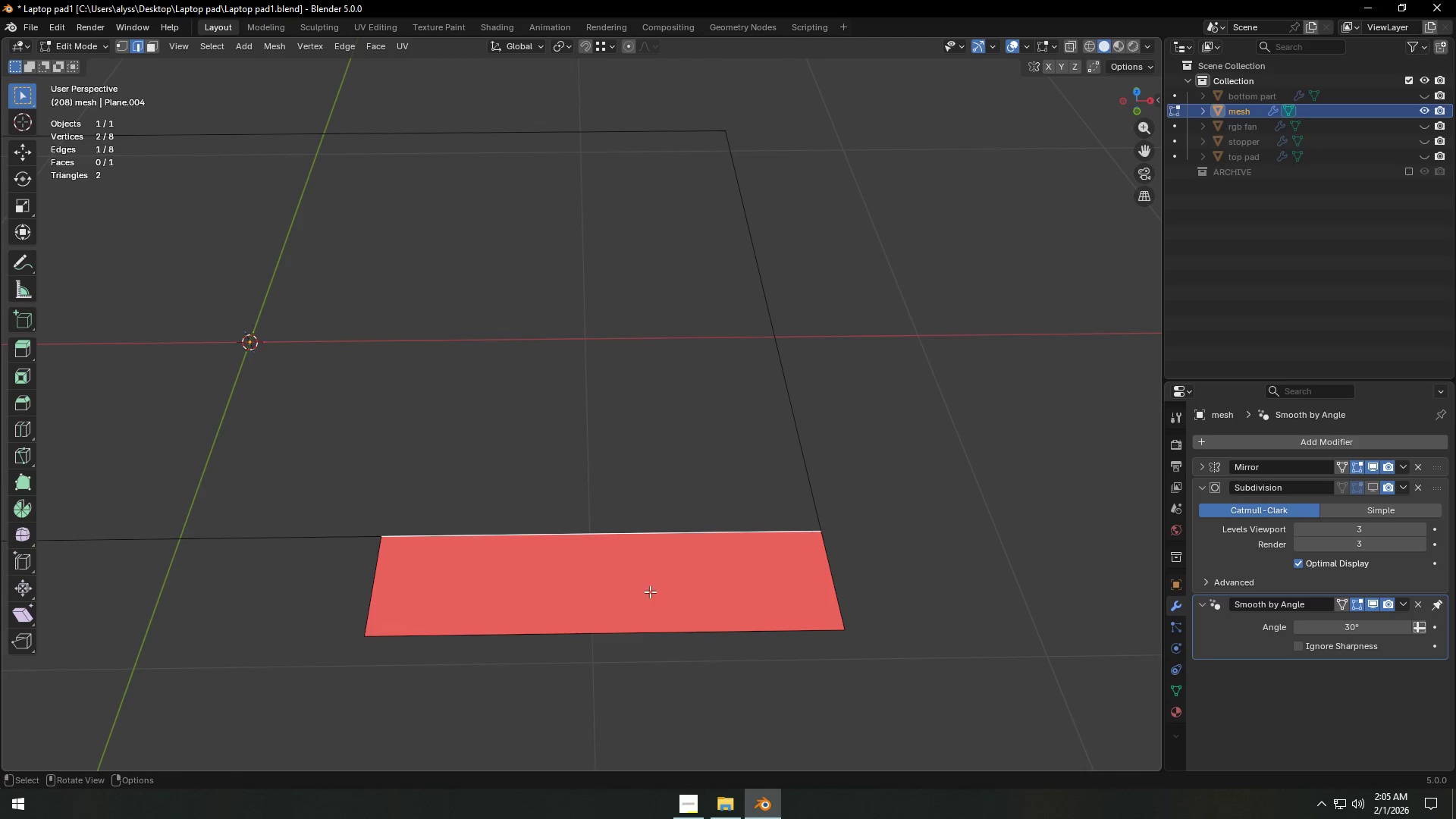 
left_click([808, 375])
 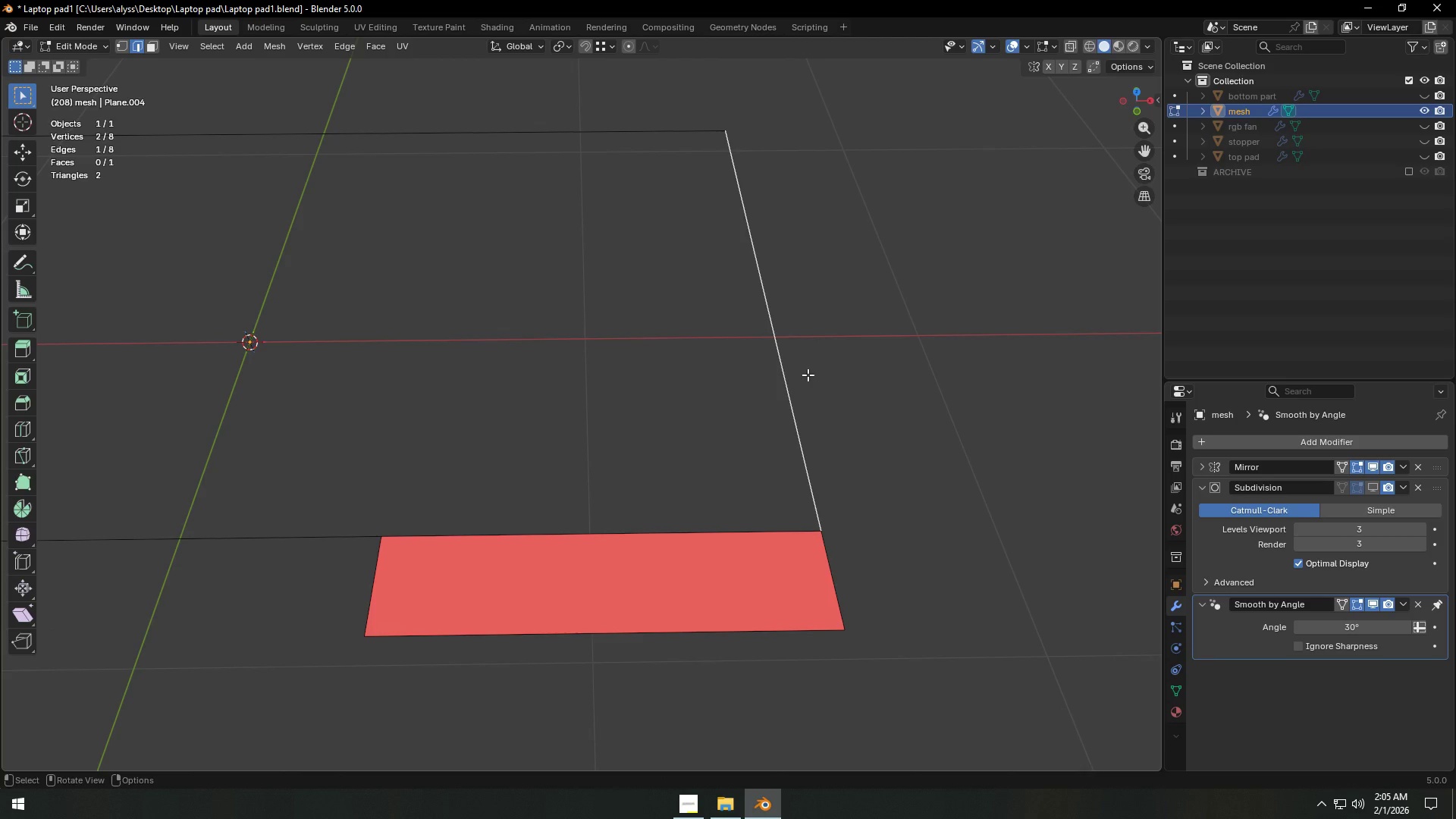 
key(F)
 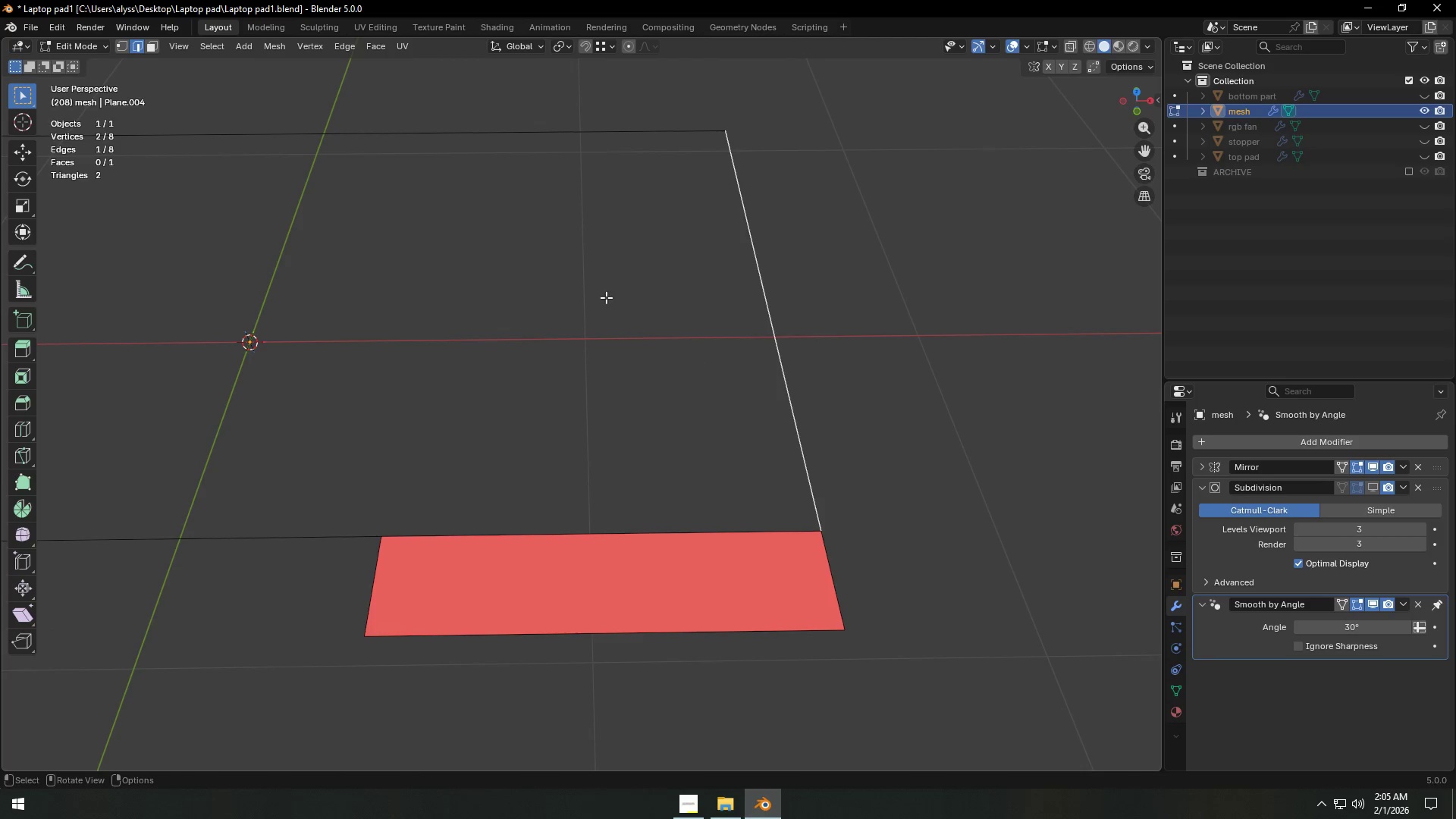 
key(1)
 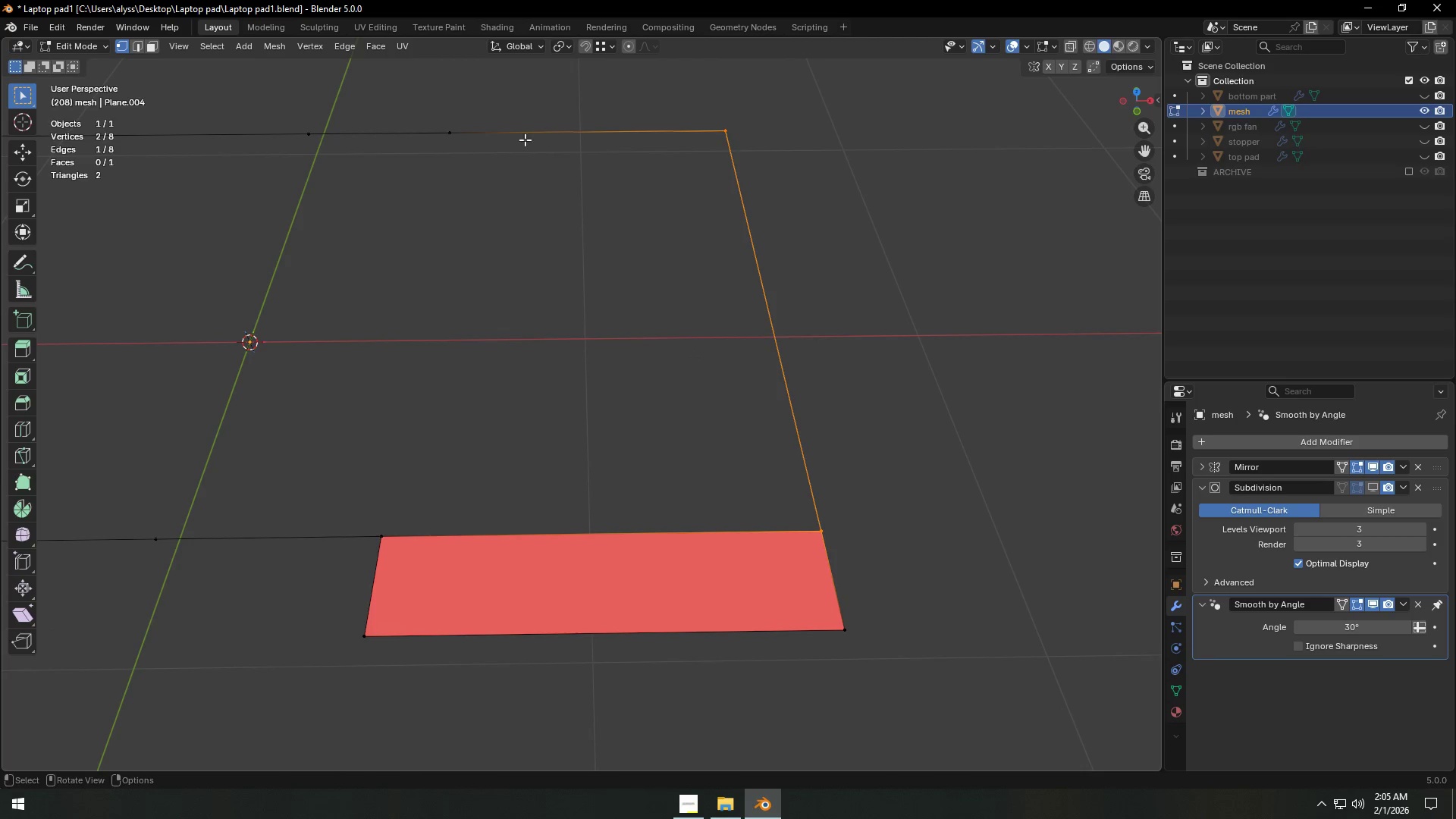 
left_click([471, 139])
 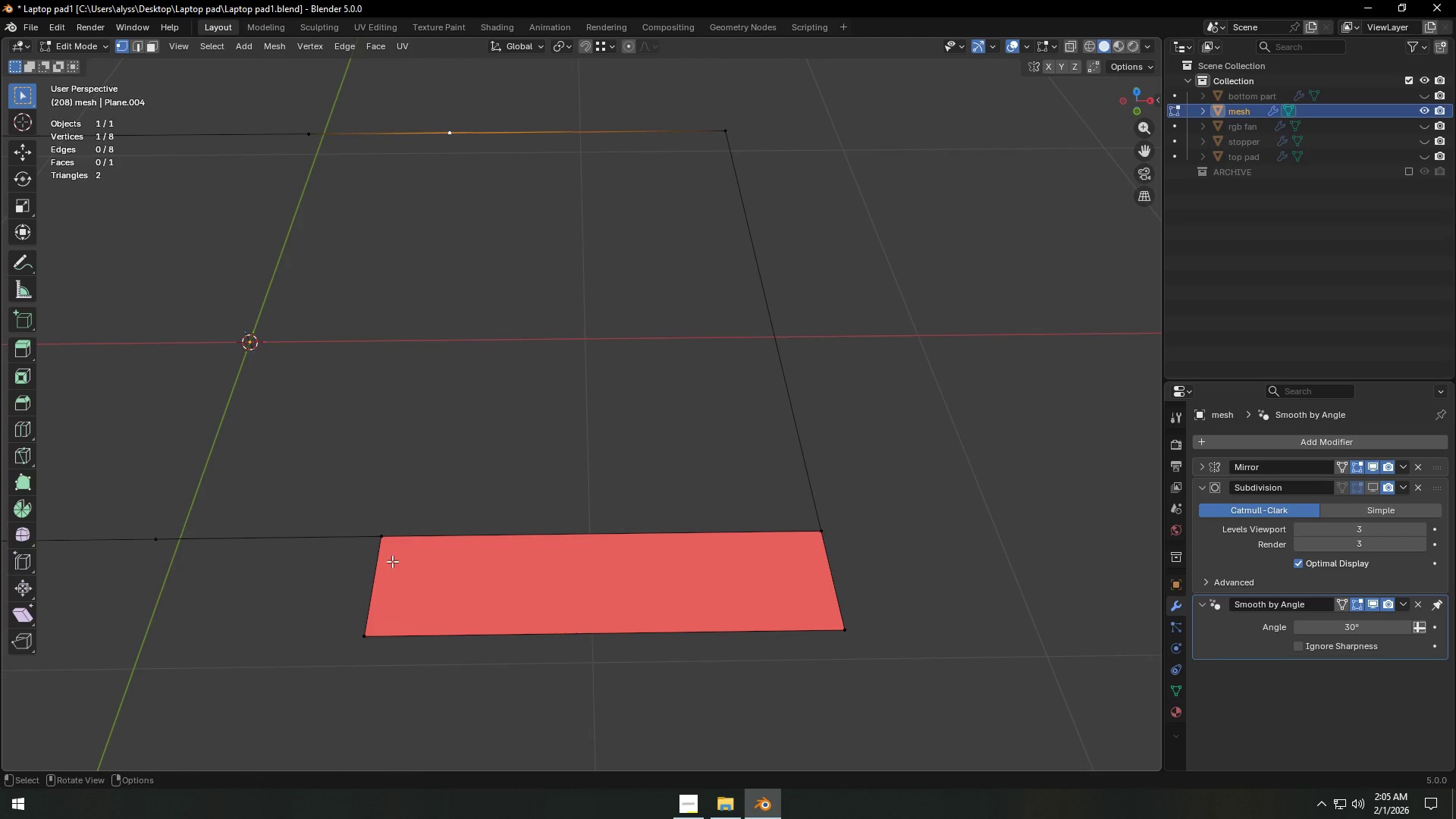 
hold_key(key=ControlLeft, duration=0.33)
left_click([381, 541])
 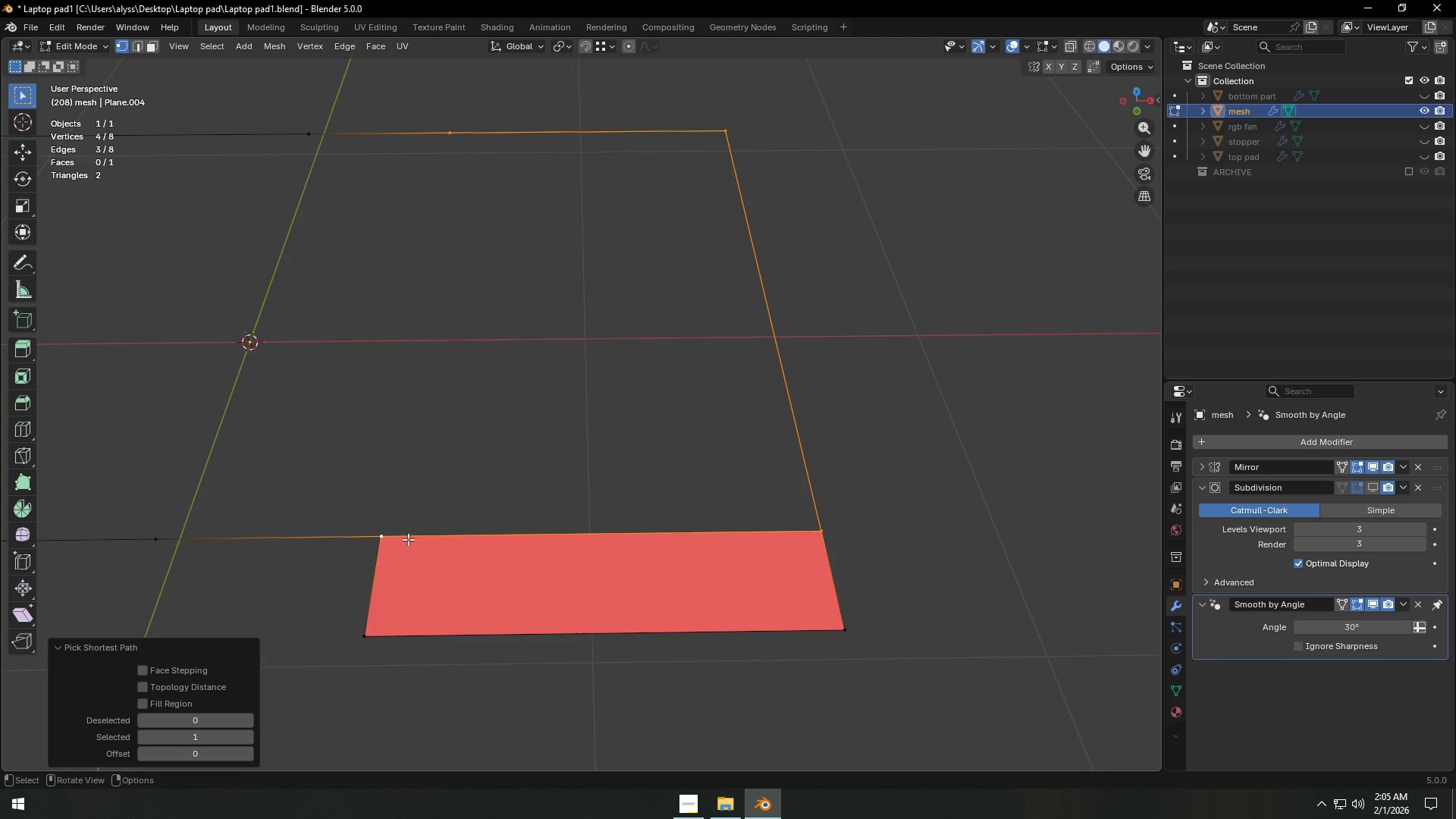 
type(f2)
 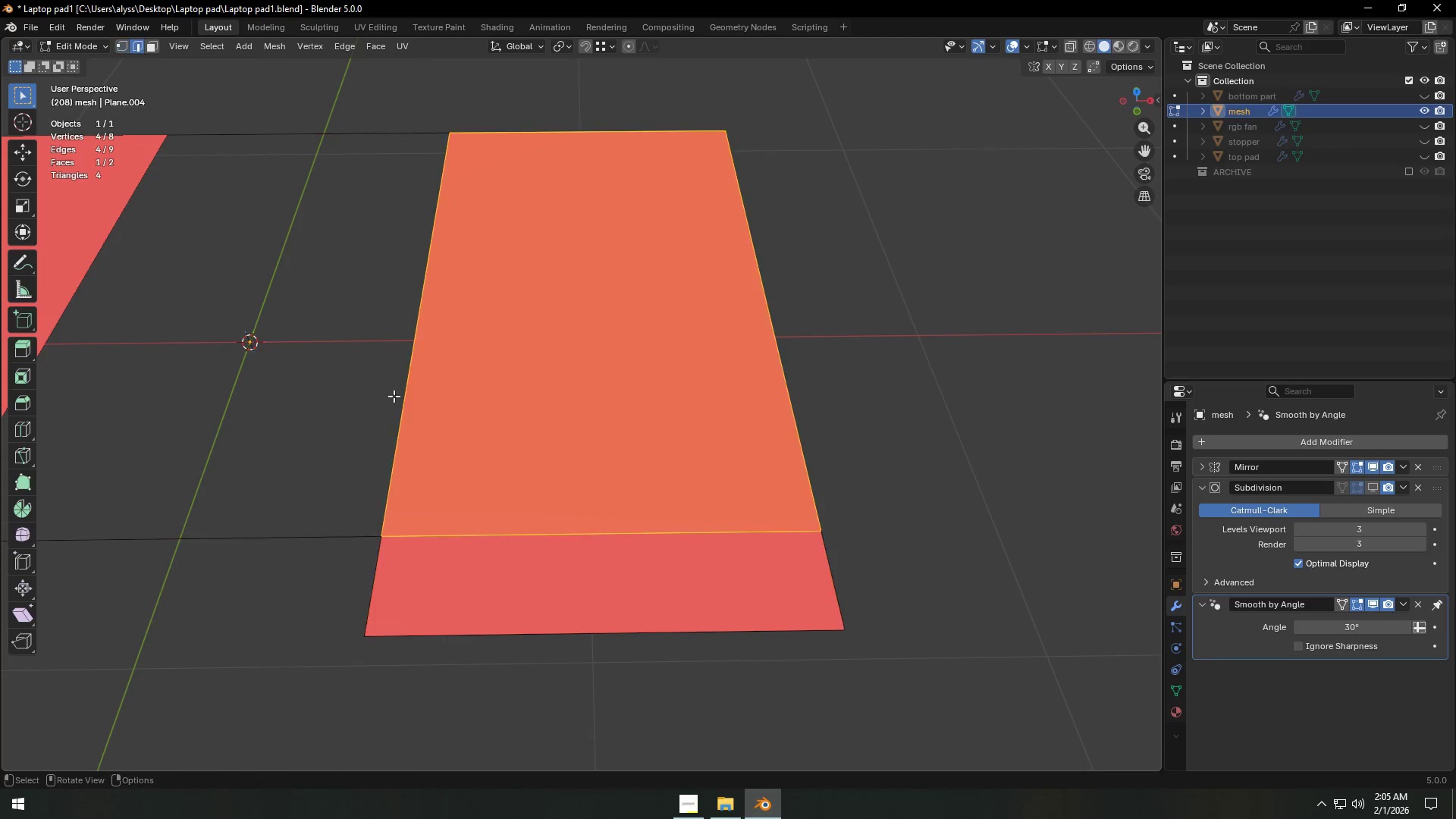 
left_click([394, 396])
 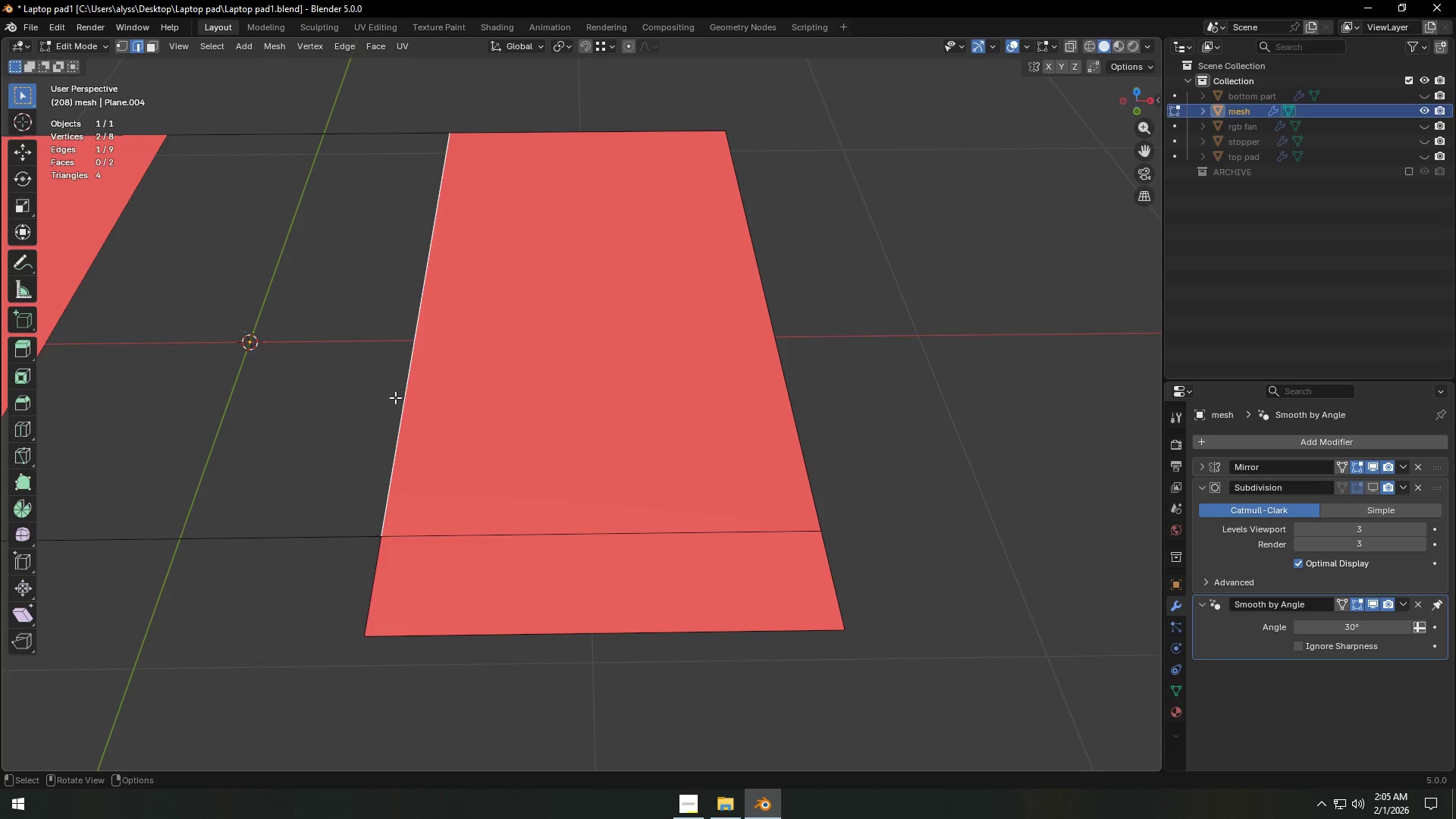 
key(F)
 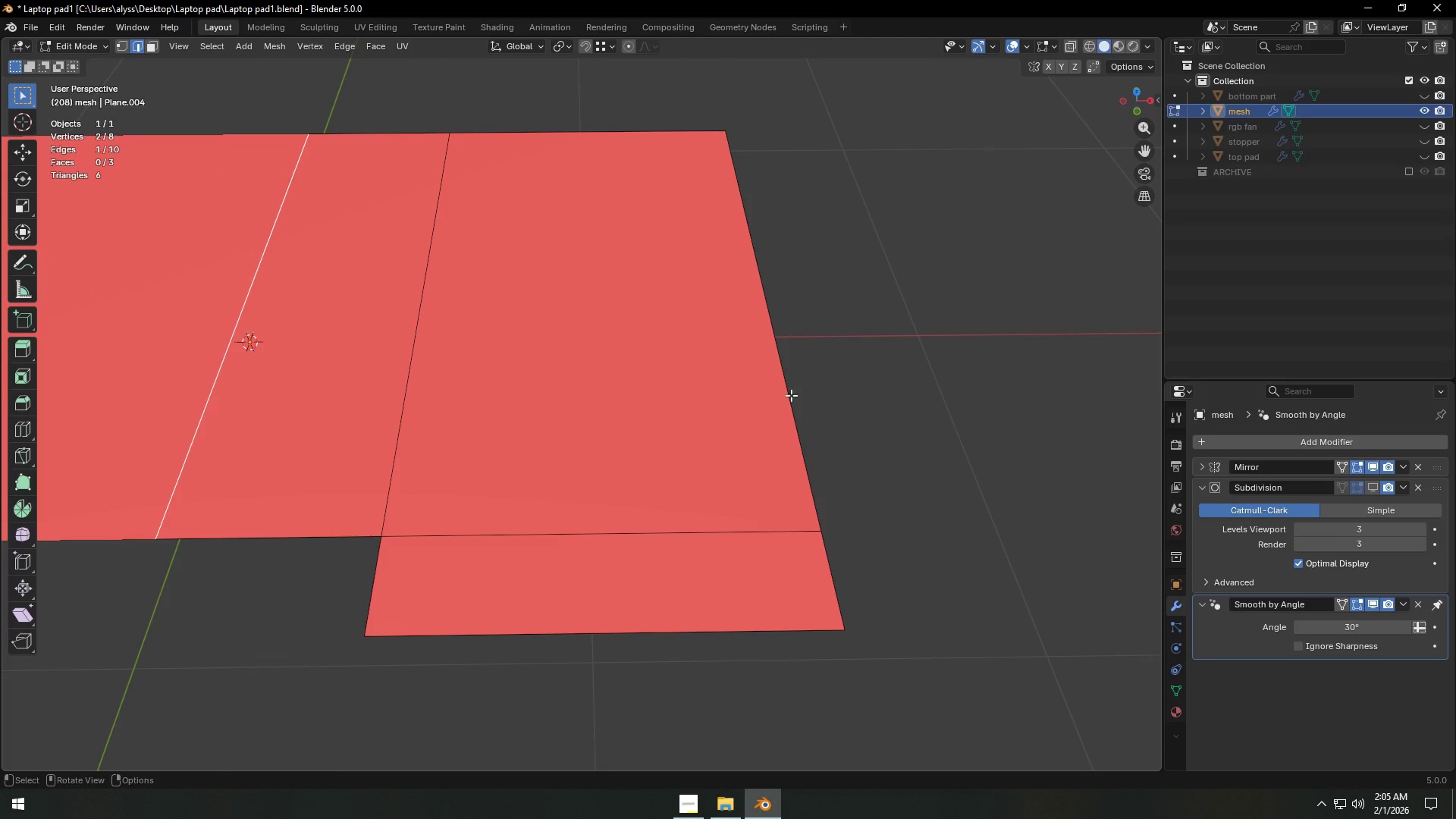 
left_click([900, 391])
 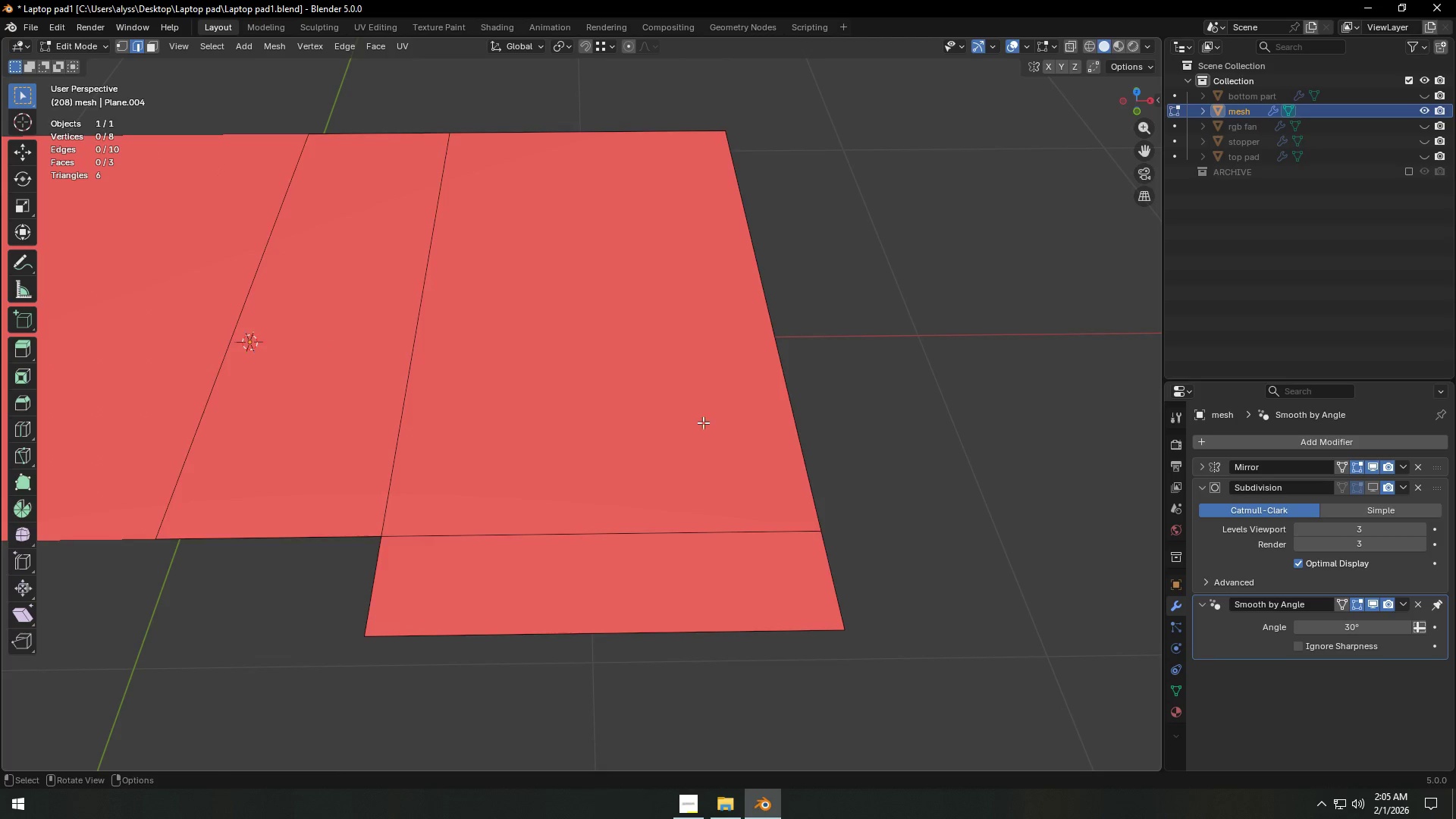 
key(A)
 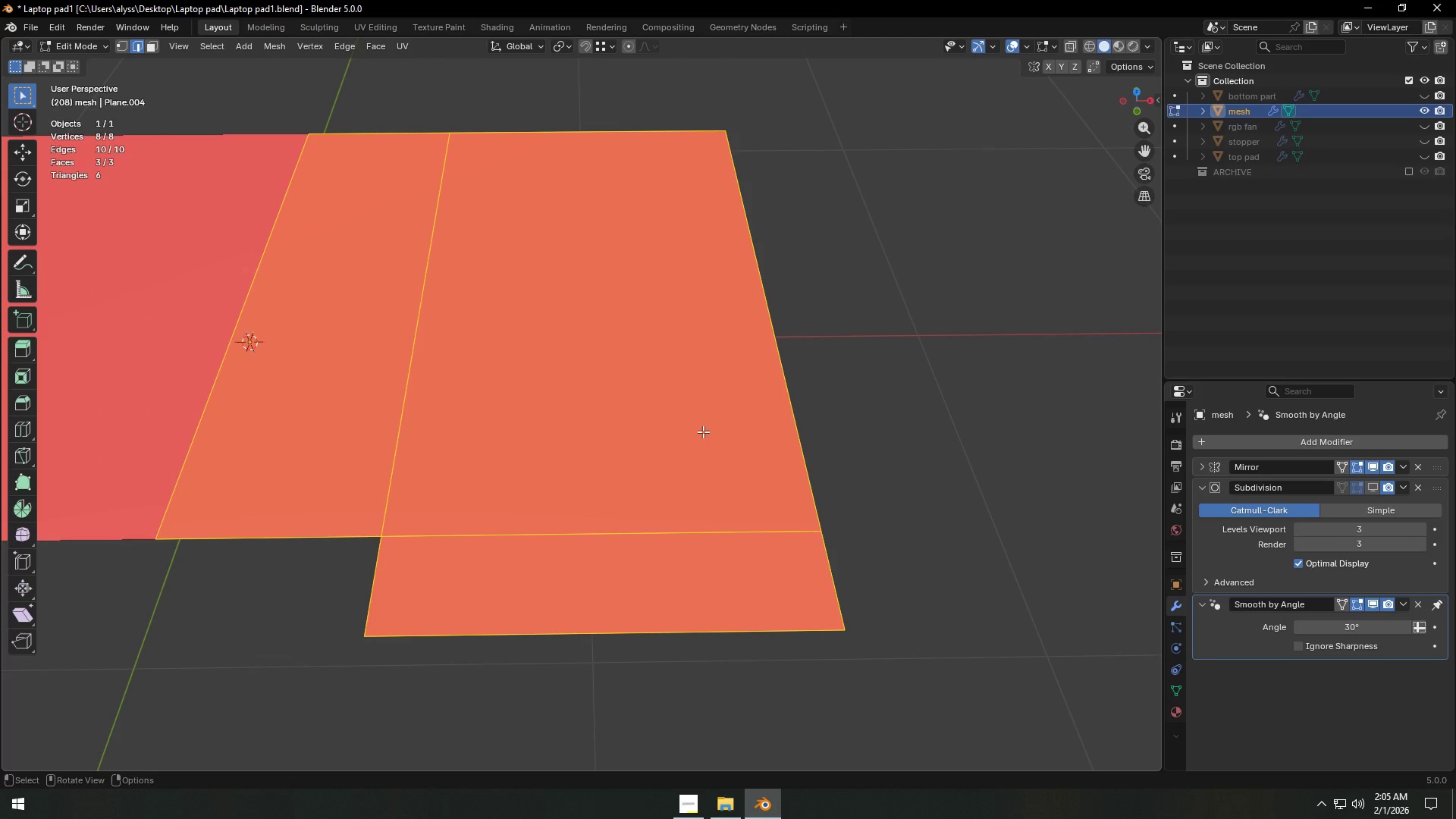 
key(Shift+N)
 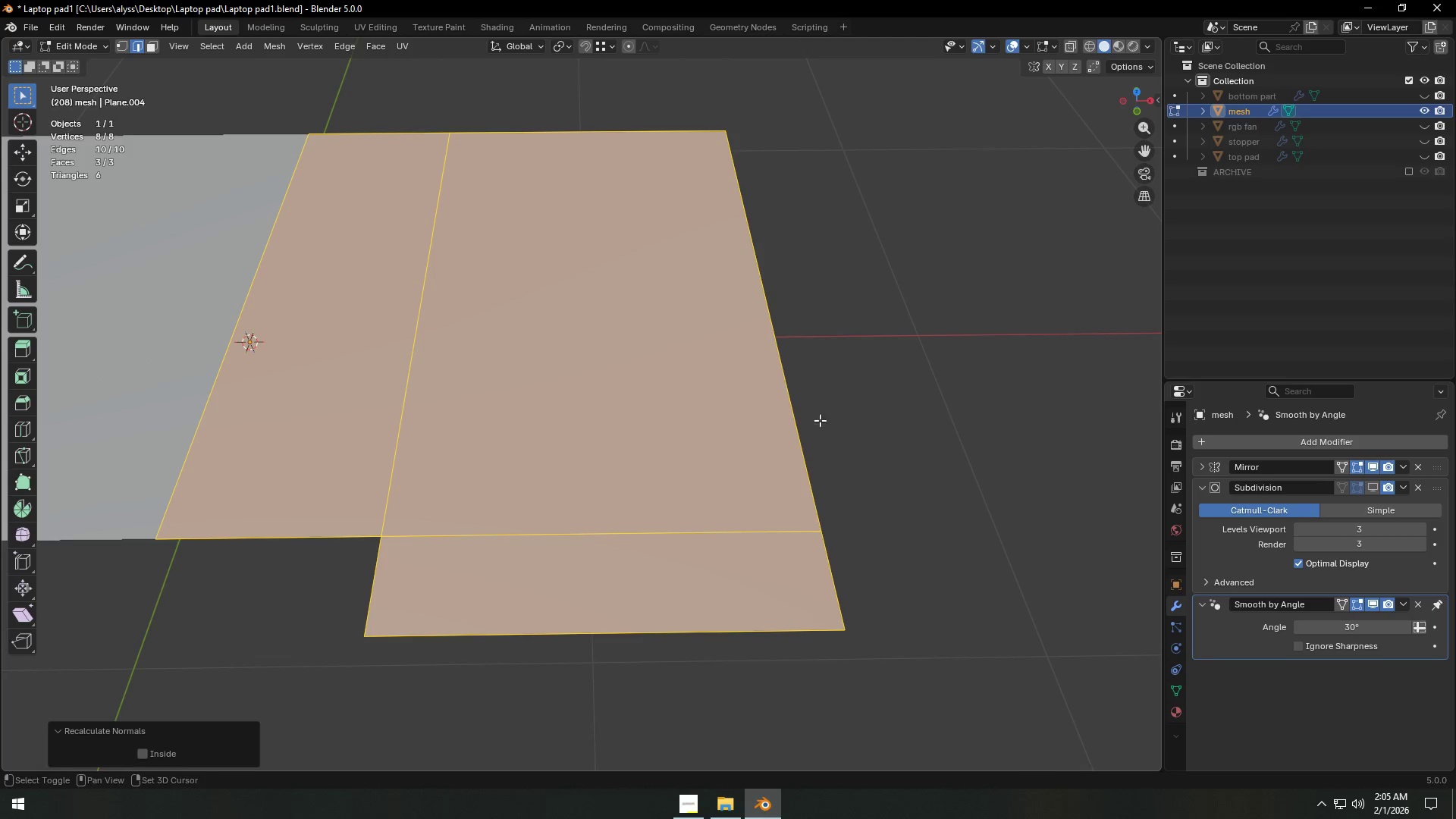 
left_click([947, 407])
 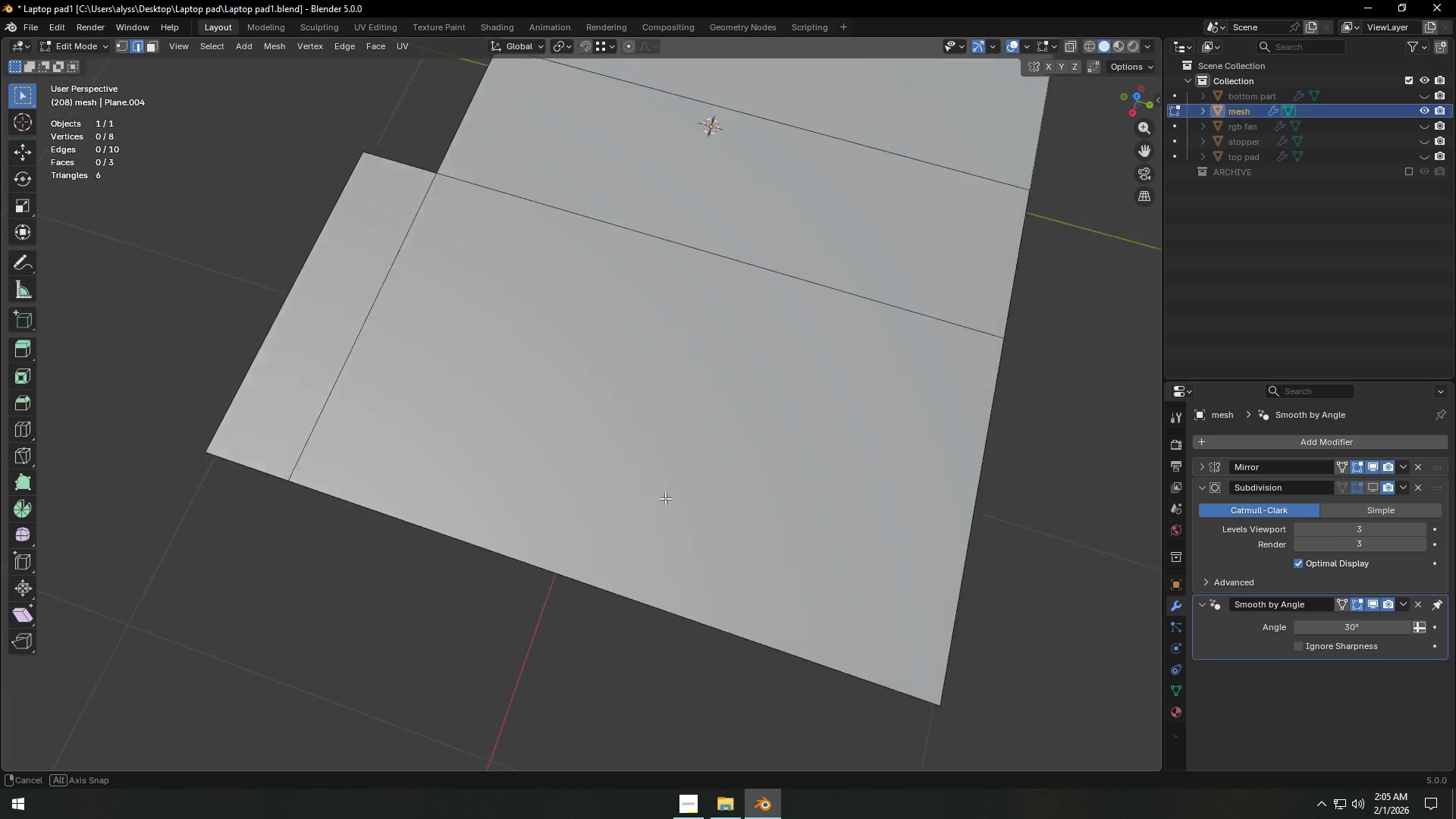 
key(Control+ControlLeft)
 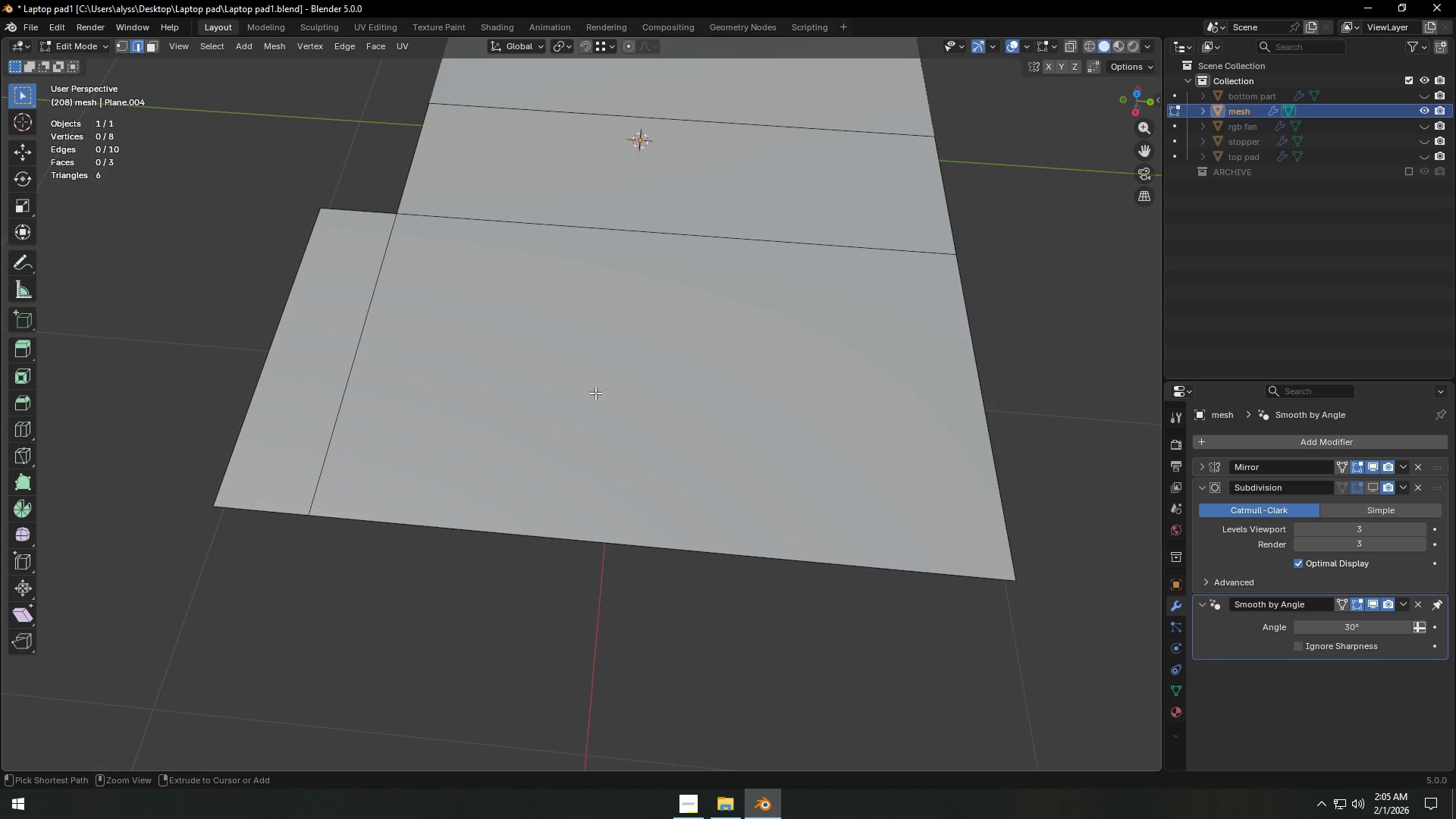 
key(Control+R)
 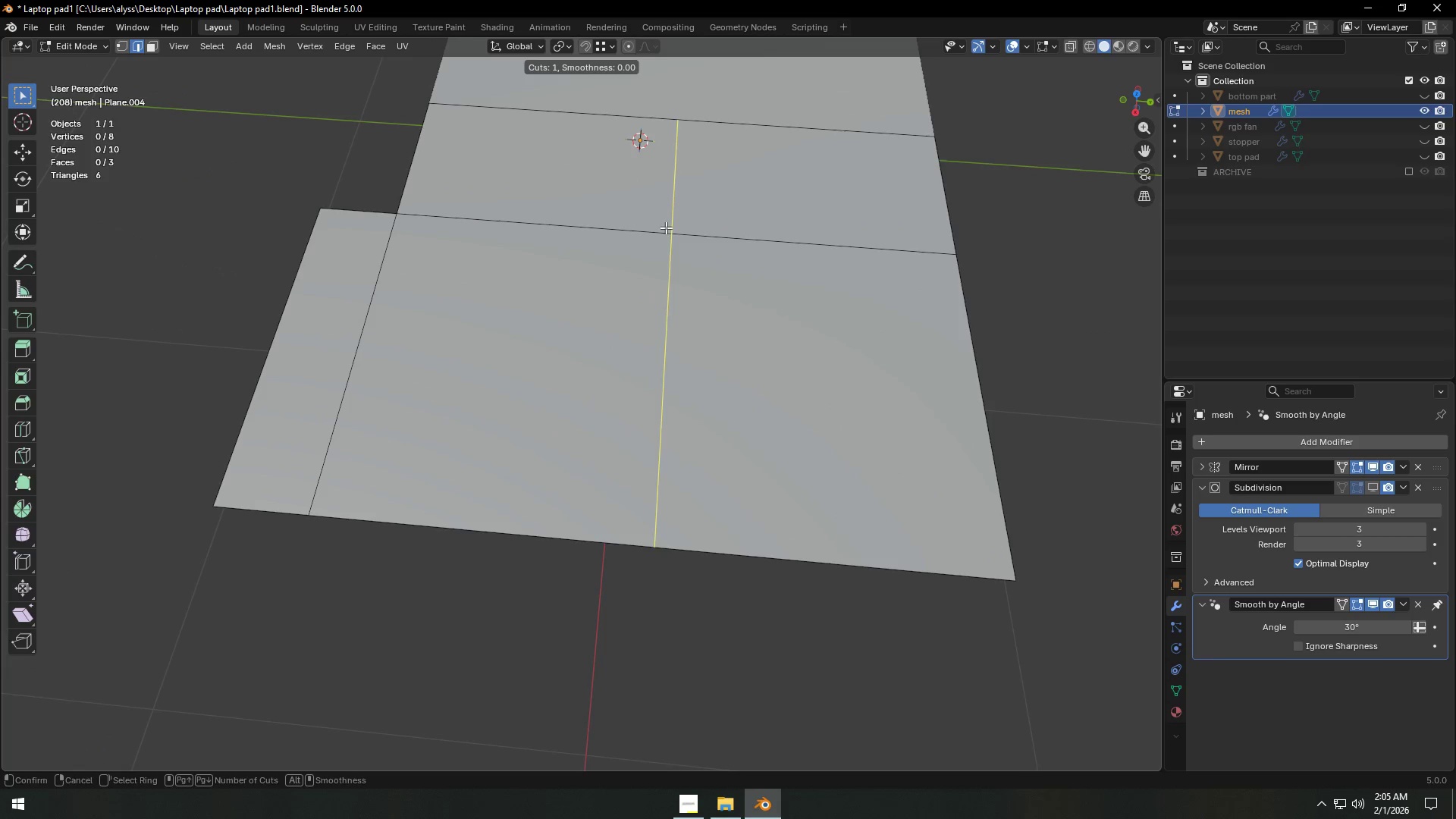 
scroll: coordinate [666, 228], scroll_direction: up, amount: 2.0
 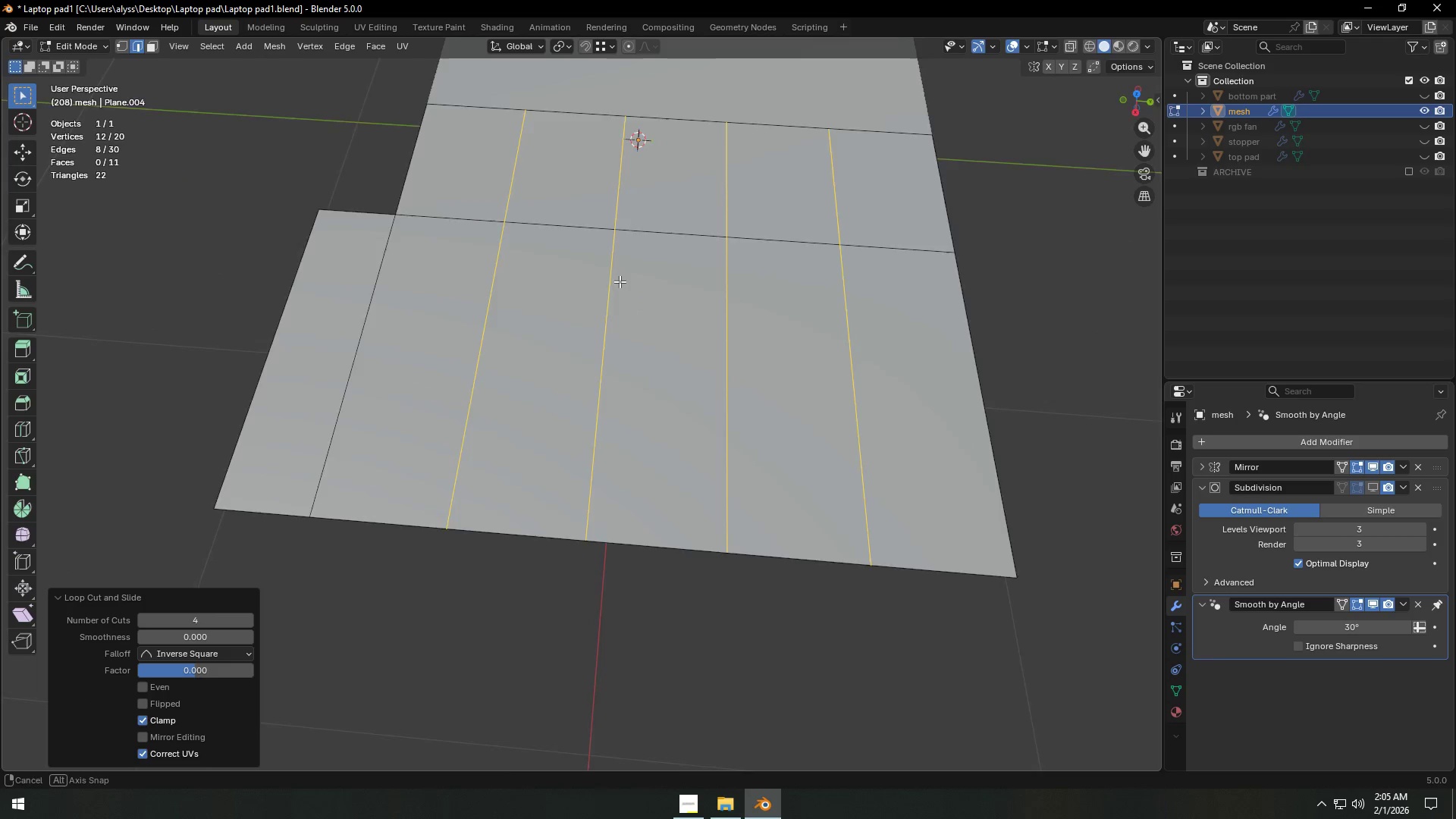 
key(Control+ControlLeft)
 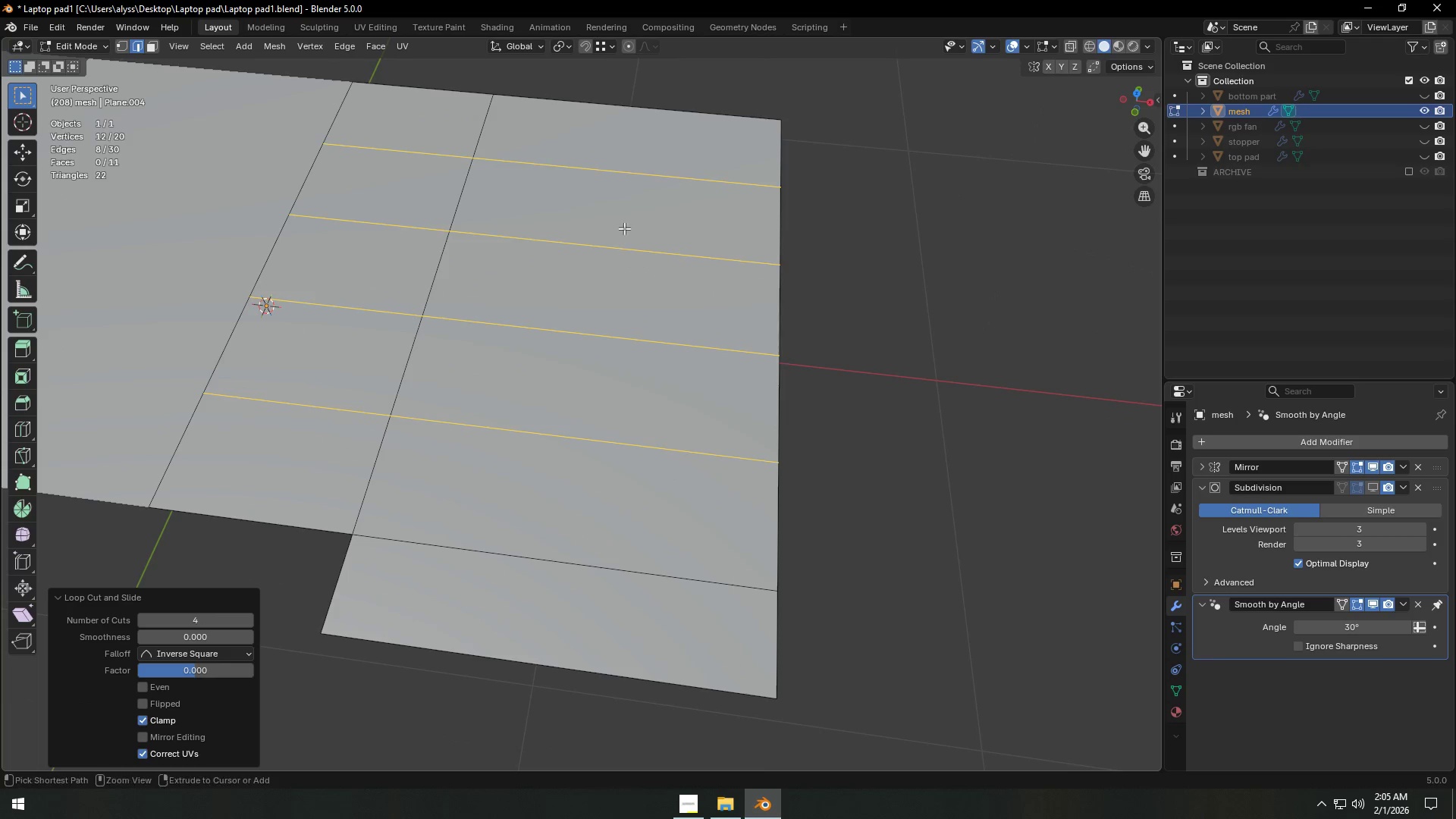 
key(Control+R)
 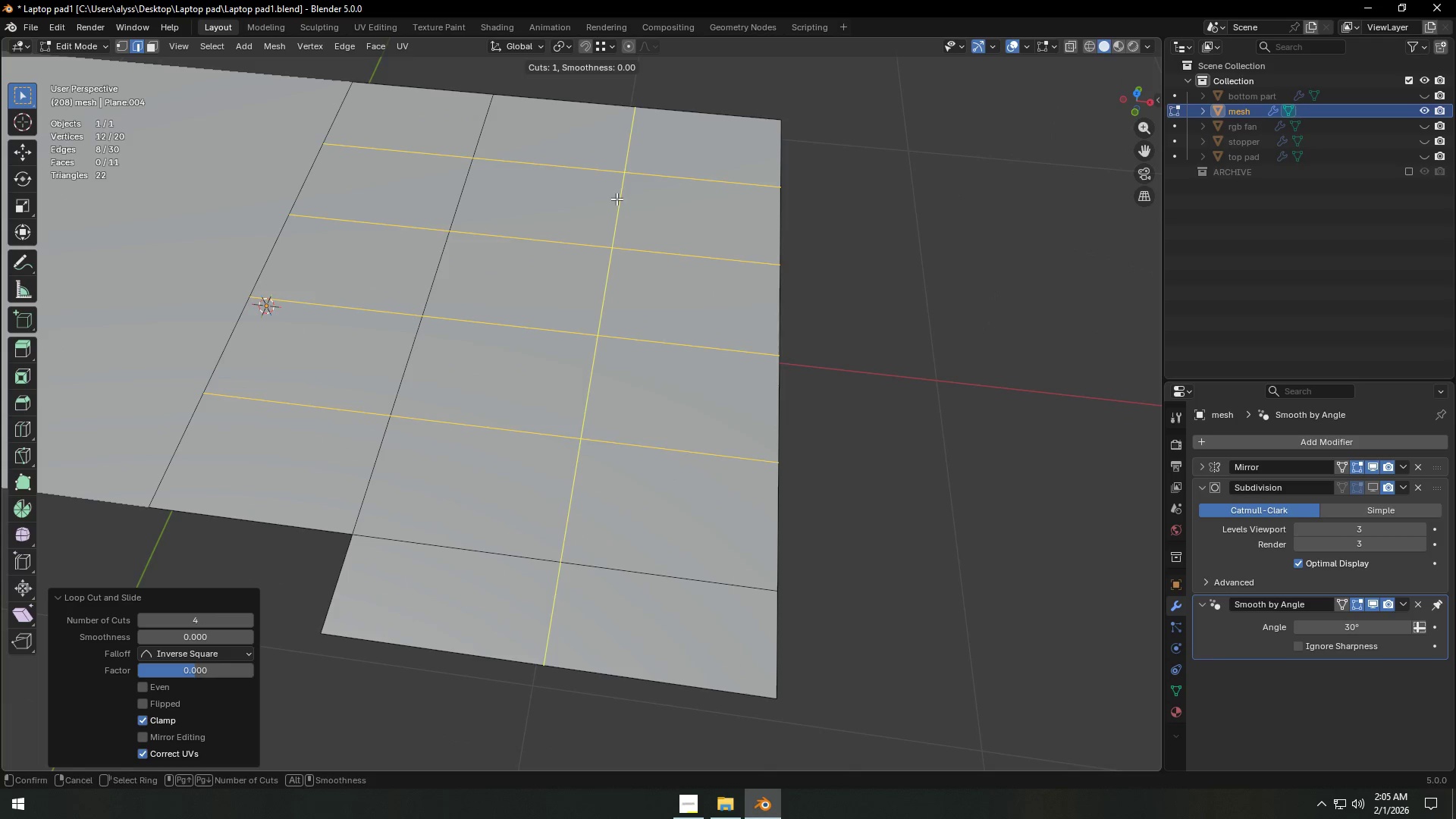 
scroll: coordinate [617, 199], scroll_direction: up, amount: 1.0
 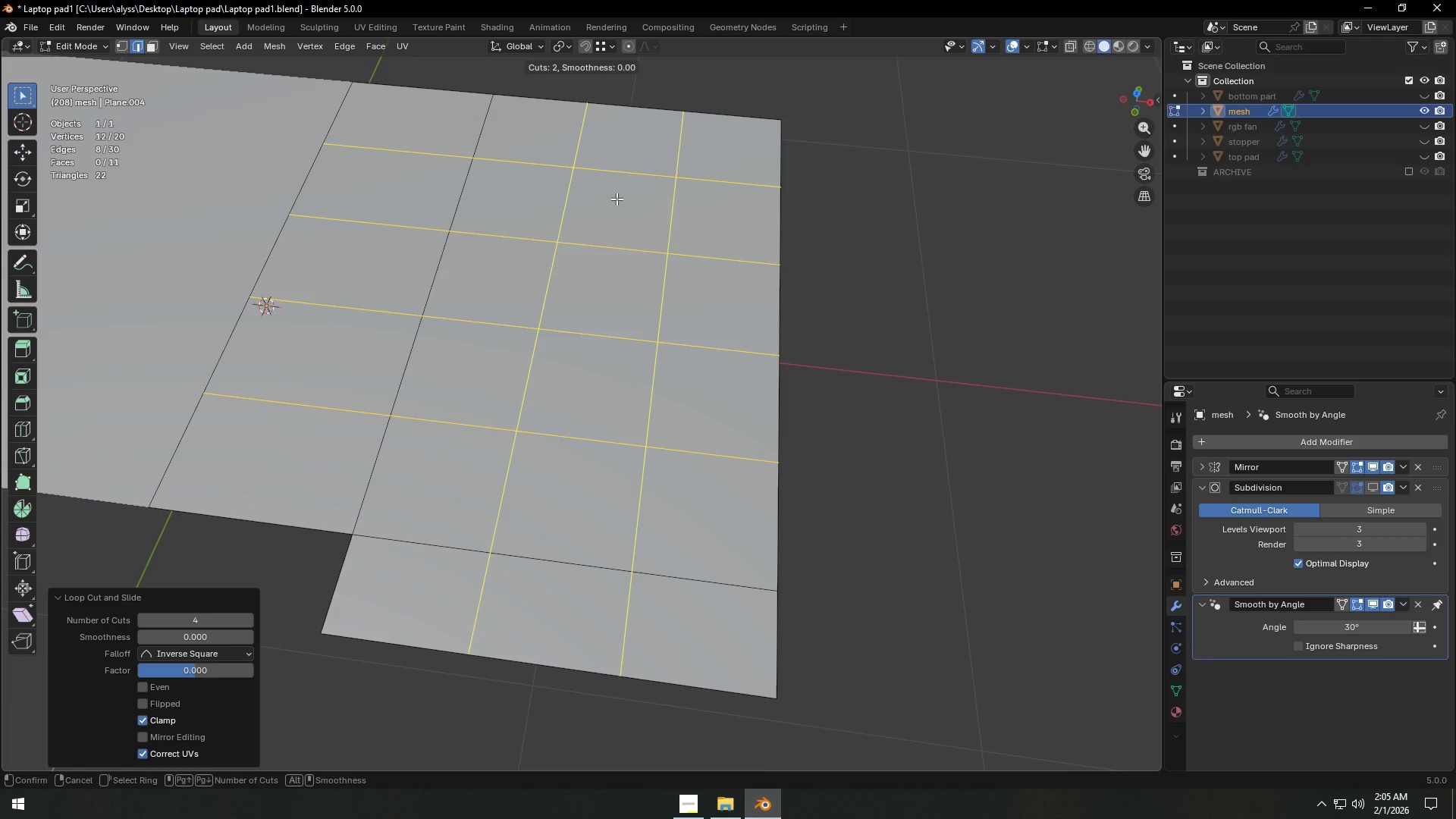 
left_click([617, 199])
 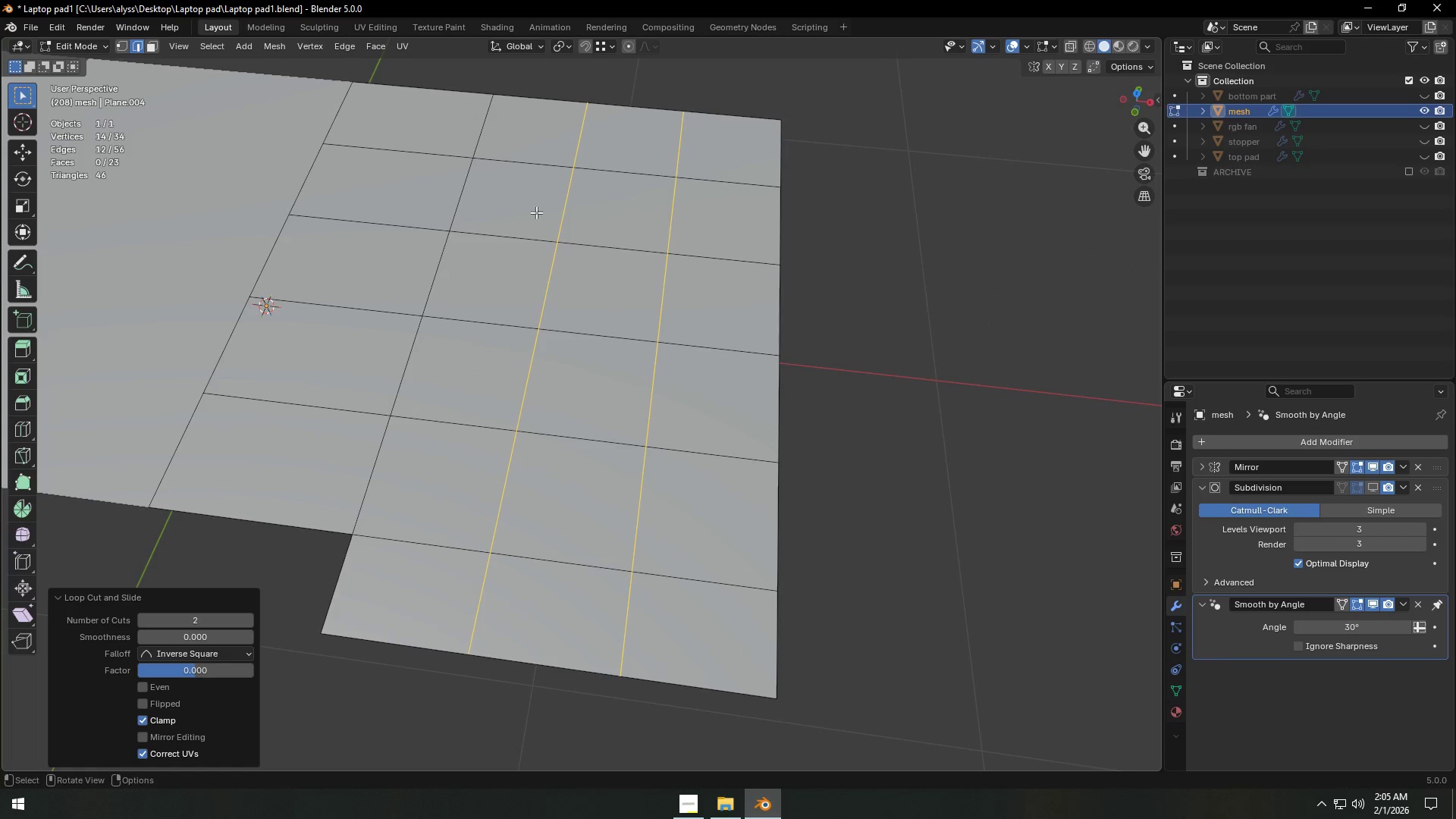 
right_click([617, 199])
 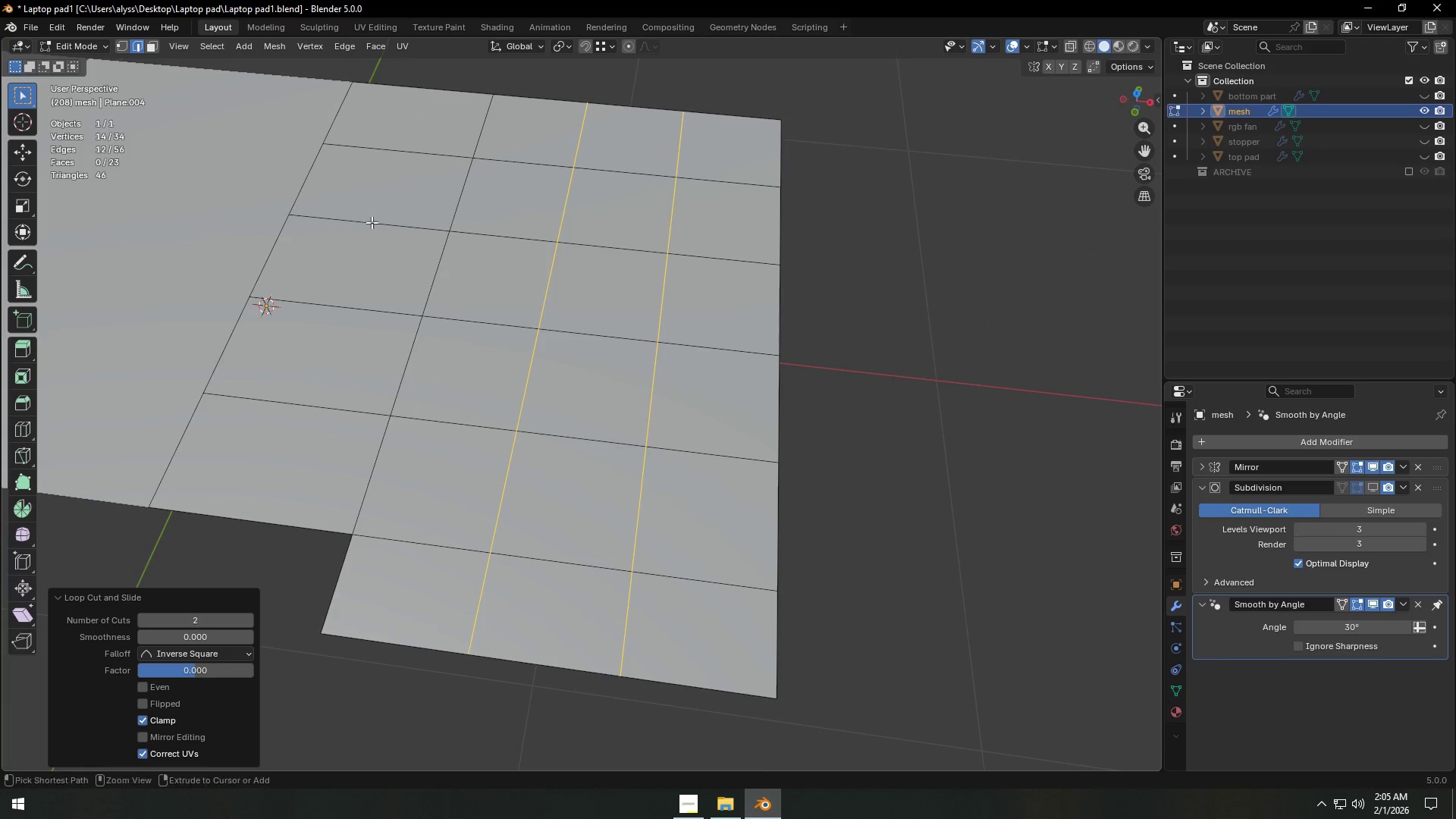 
key(Control+ControlLeft)
 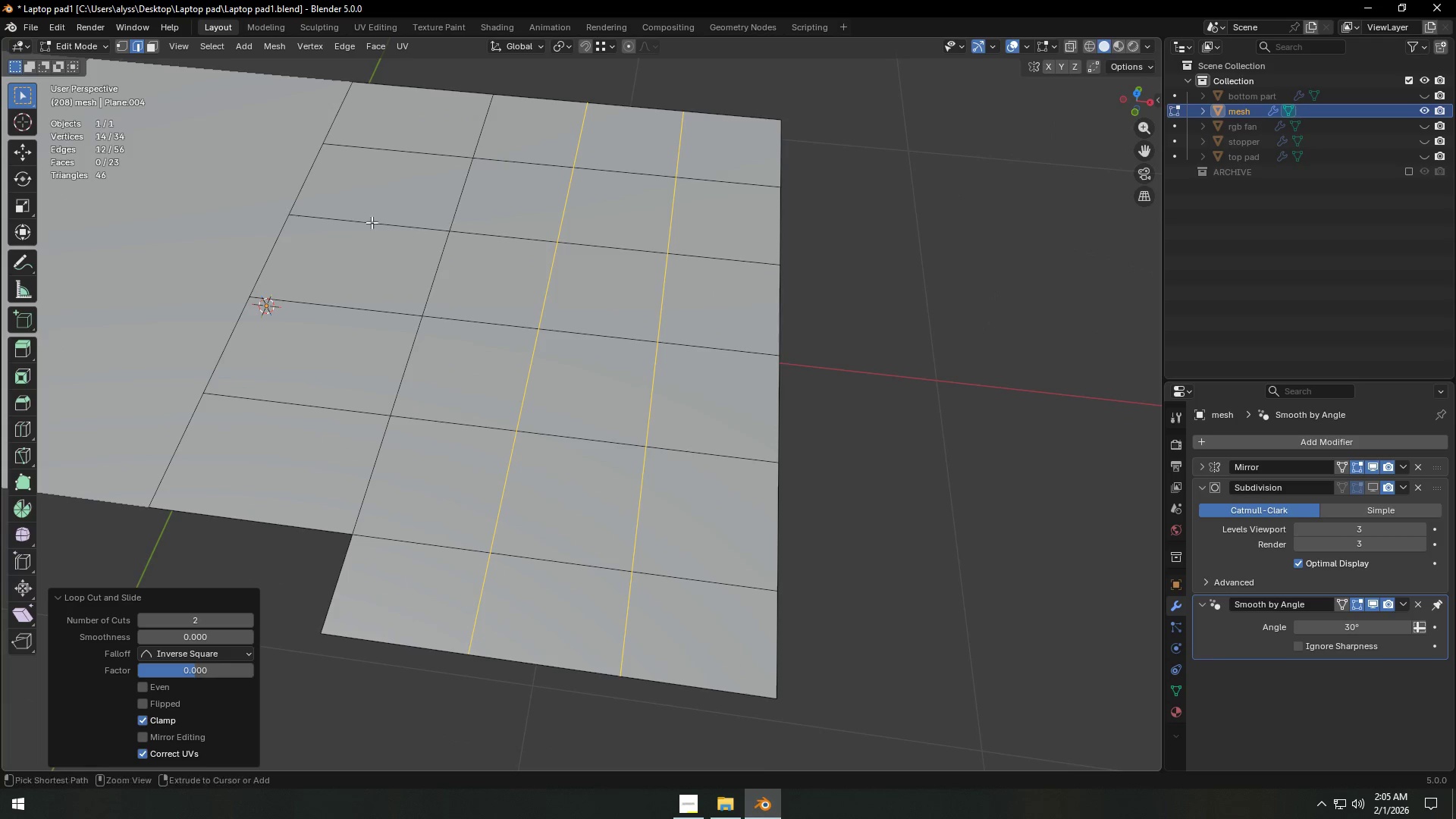 
key(Control+R)
 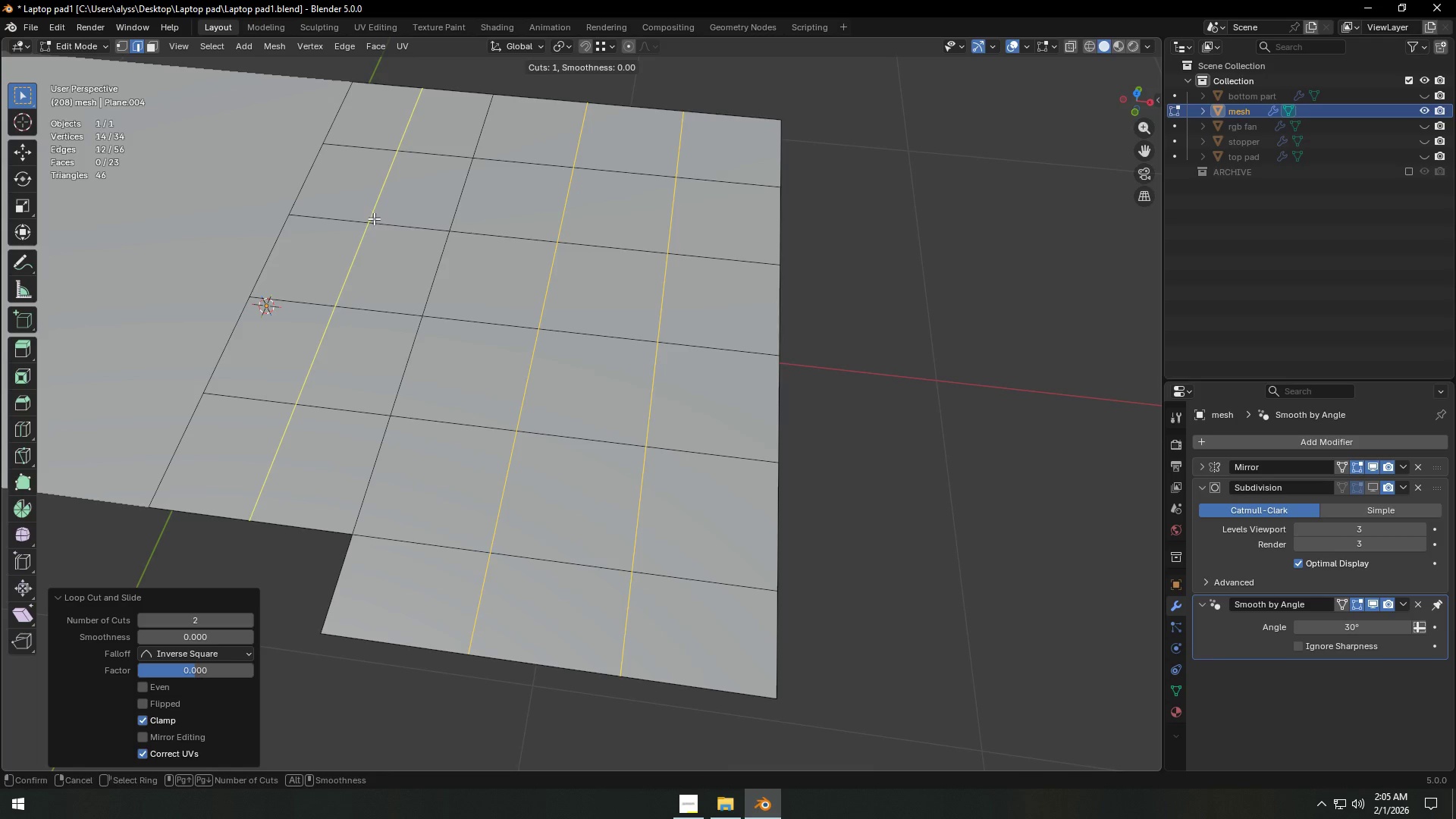 
left_click([374, 218])
 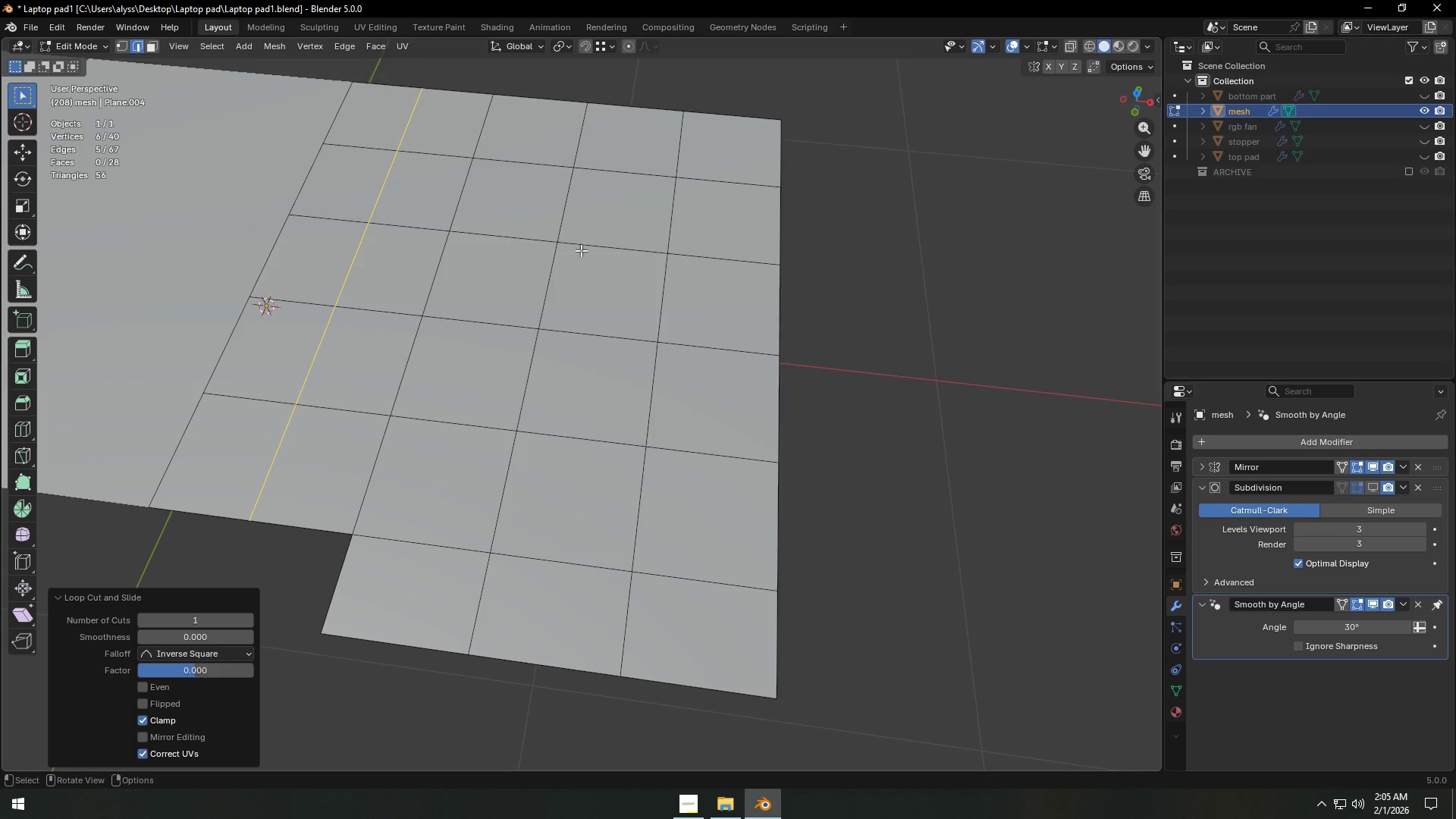 
right_click([374, 218])
 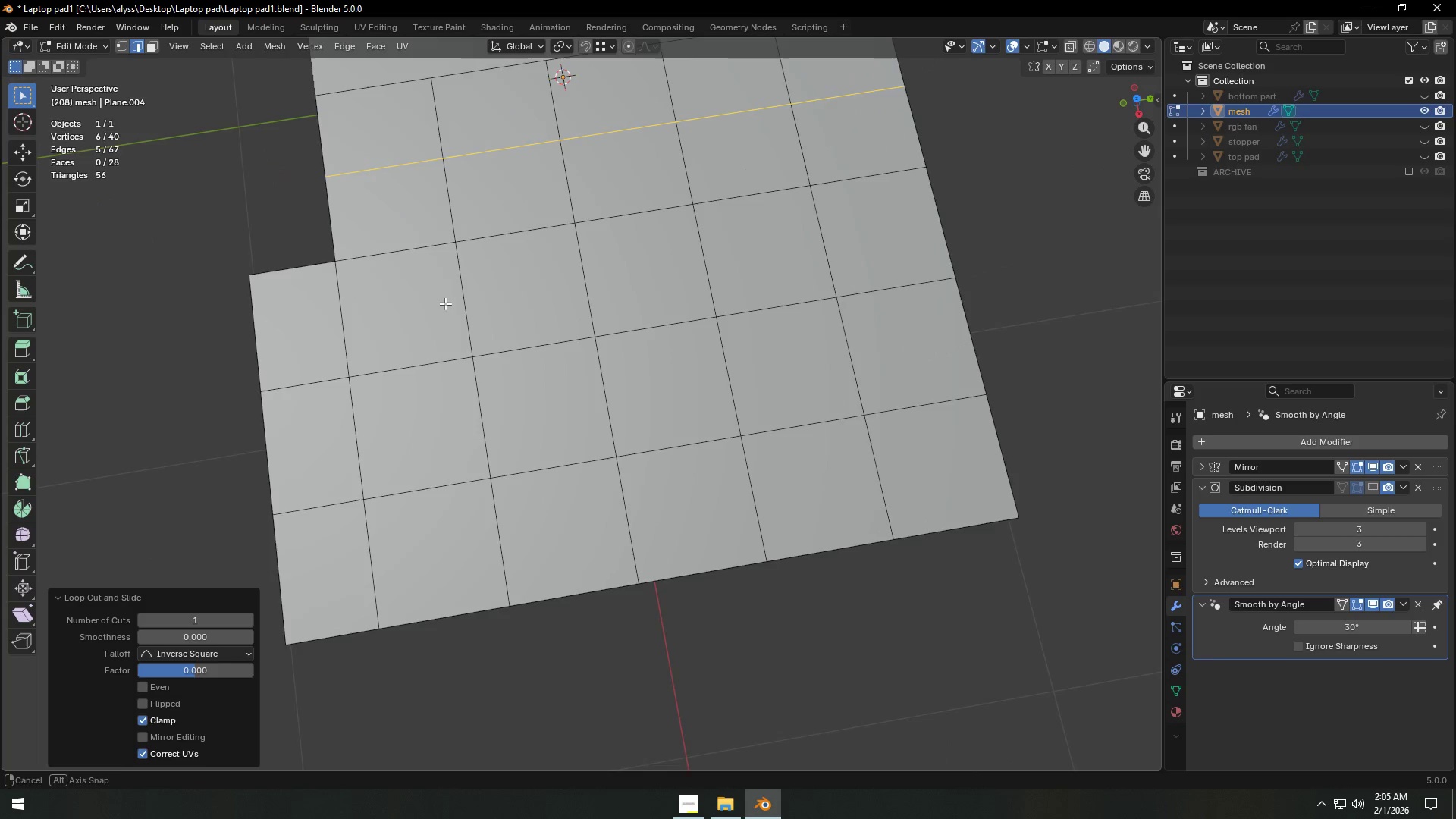 
scroll: coordinate [440, 305], scroll_direction: down, amount: 1.0
 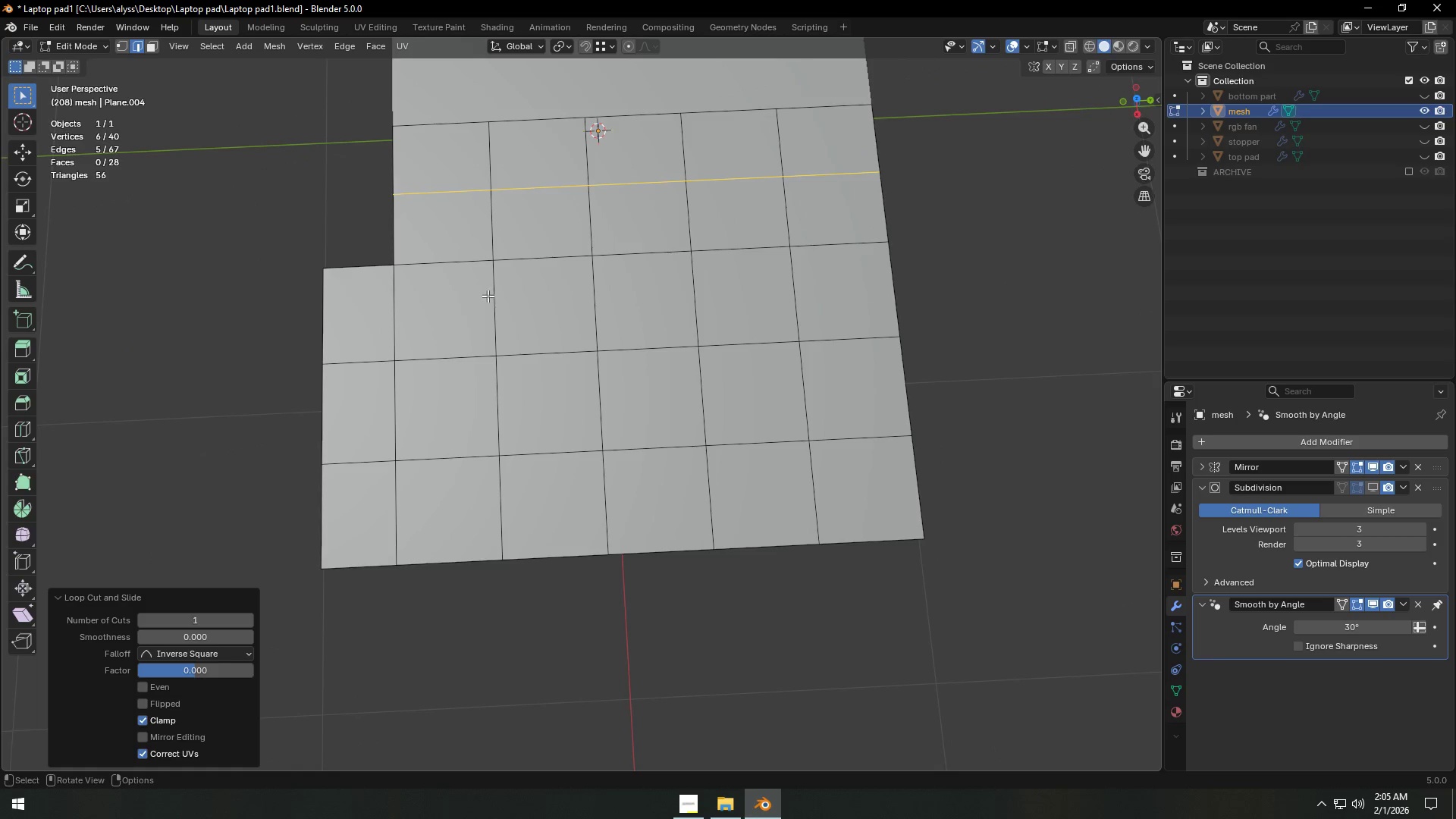 
hold_key(key=Backquote, duration=0.38)
 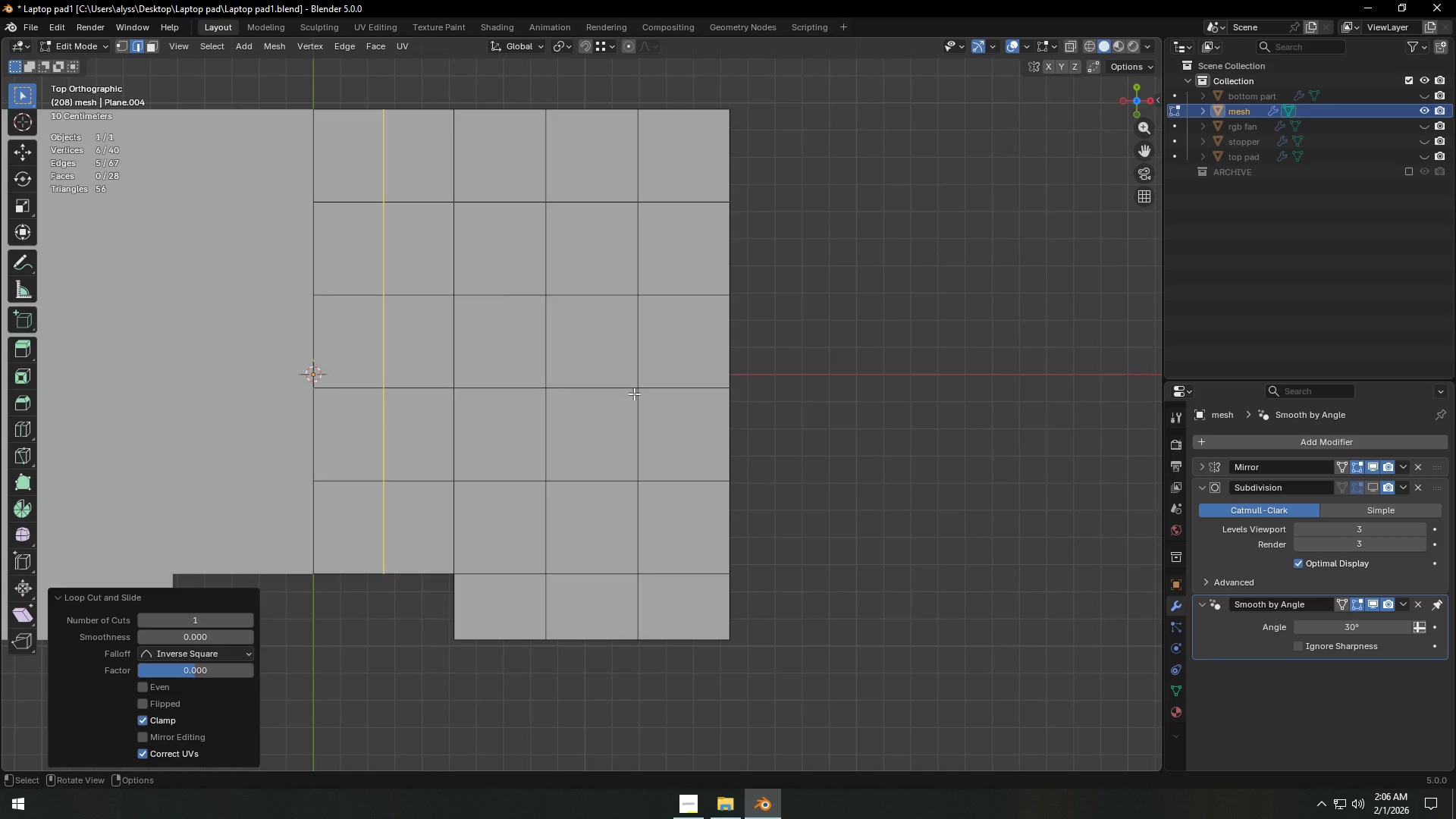 
key(Control+ControlLeft)
 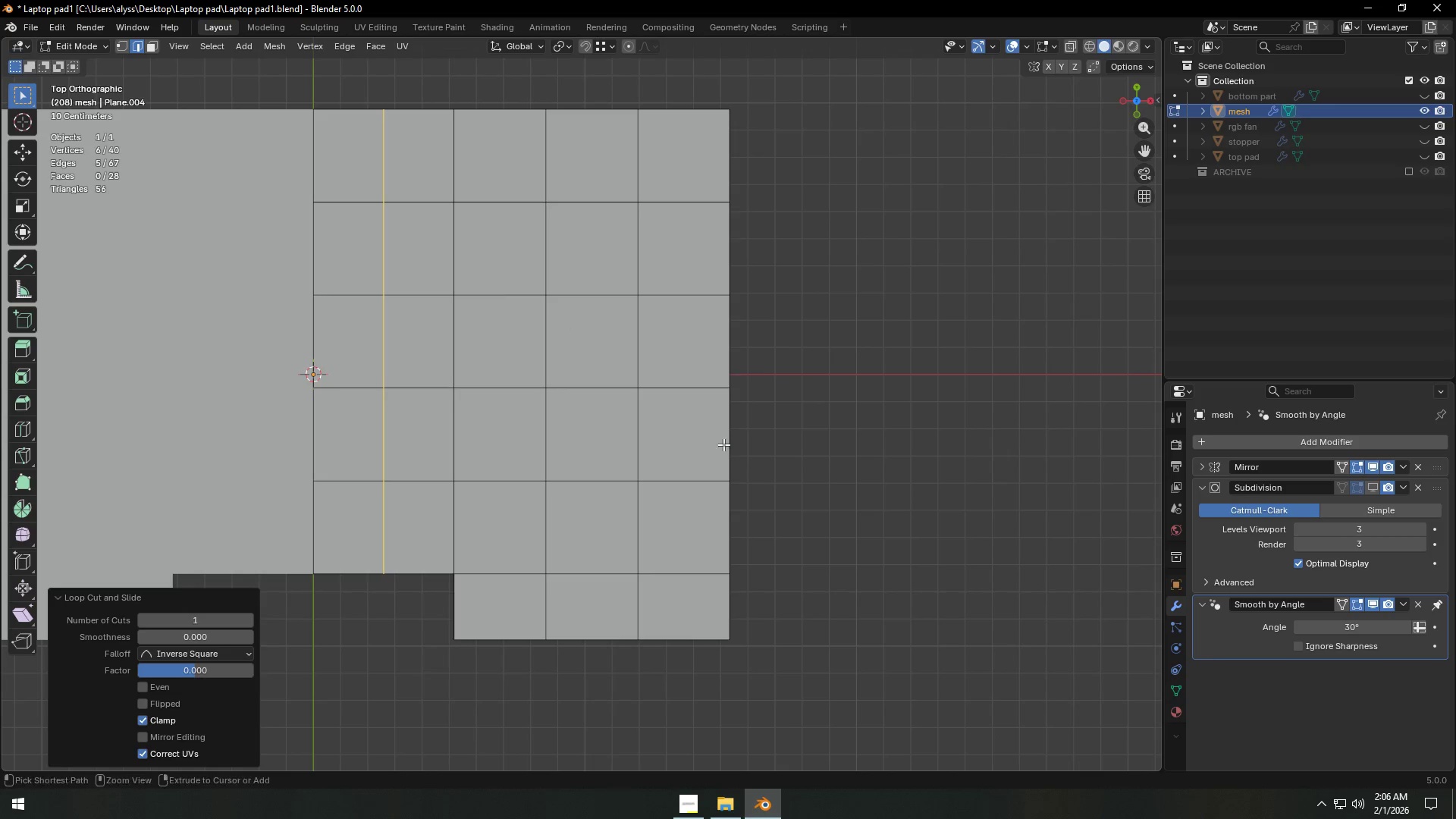 
key(Control+R)
 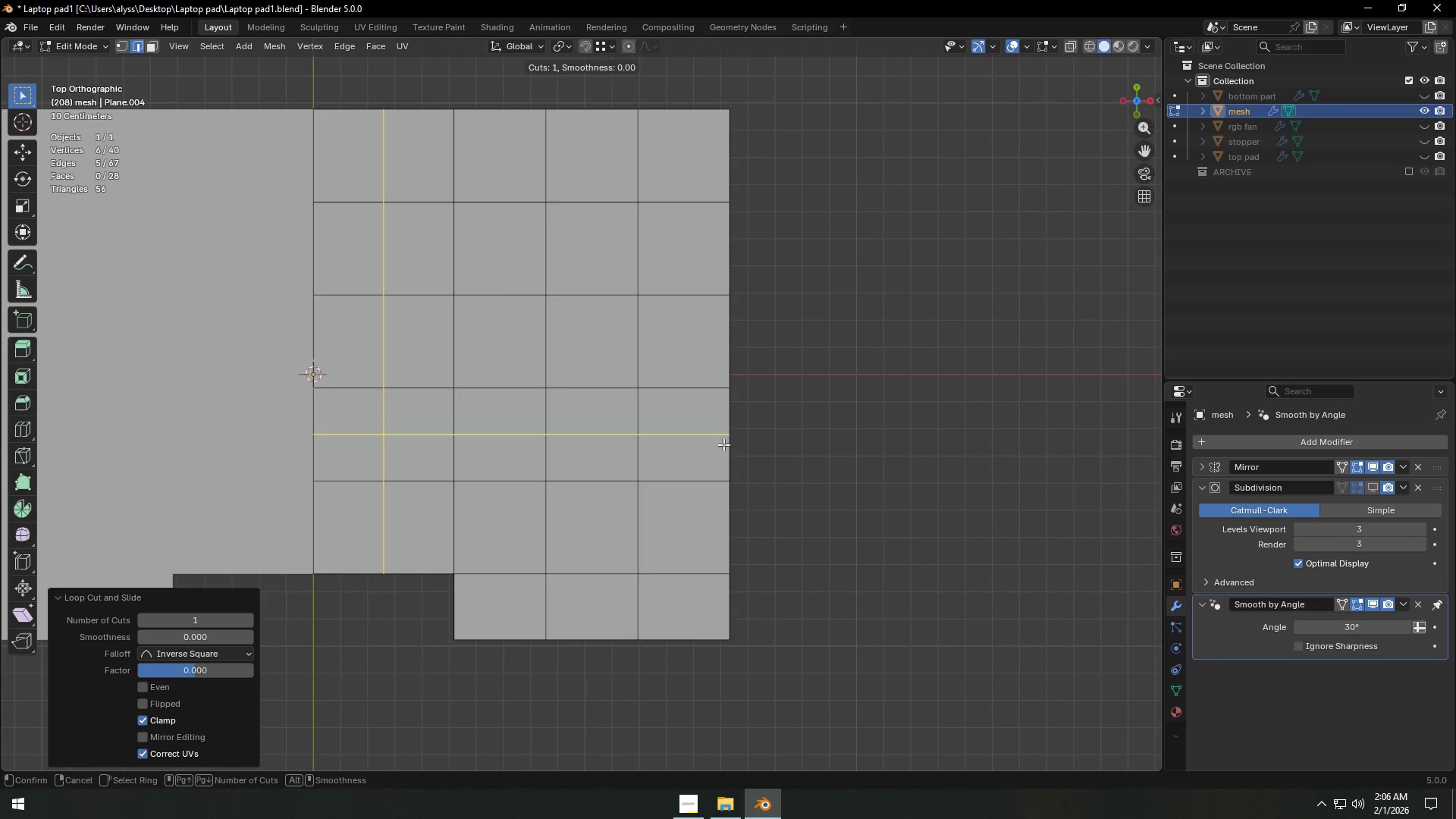 
right_click([723, 444])
 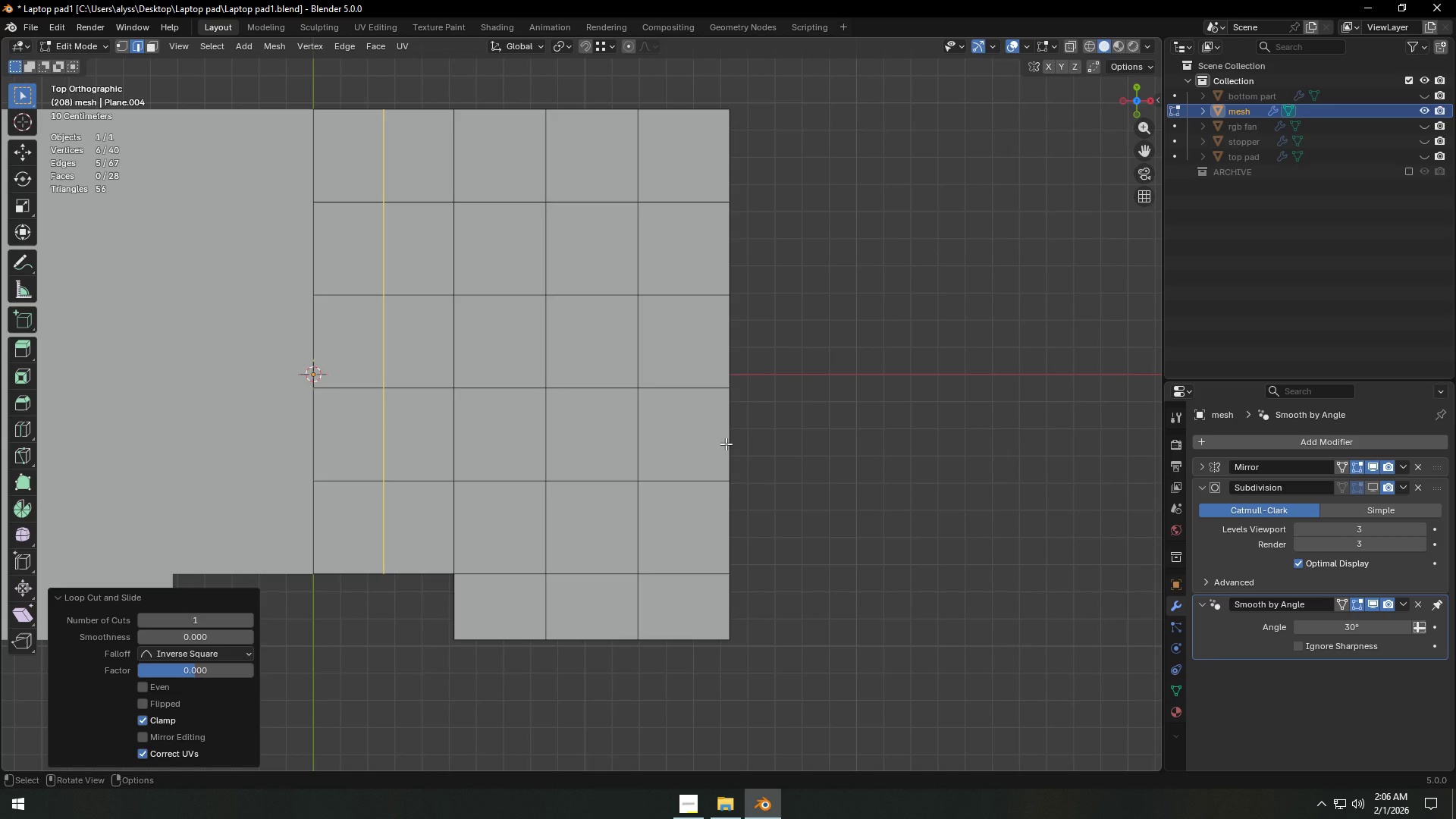 
wait(10.56)
 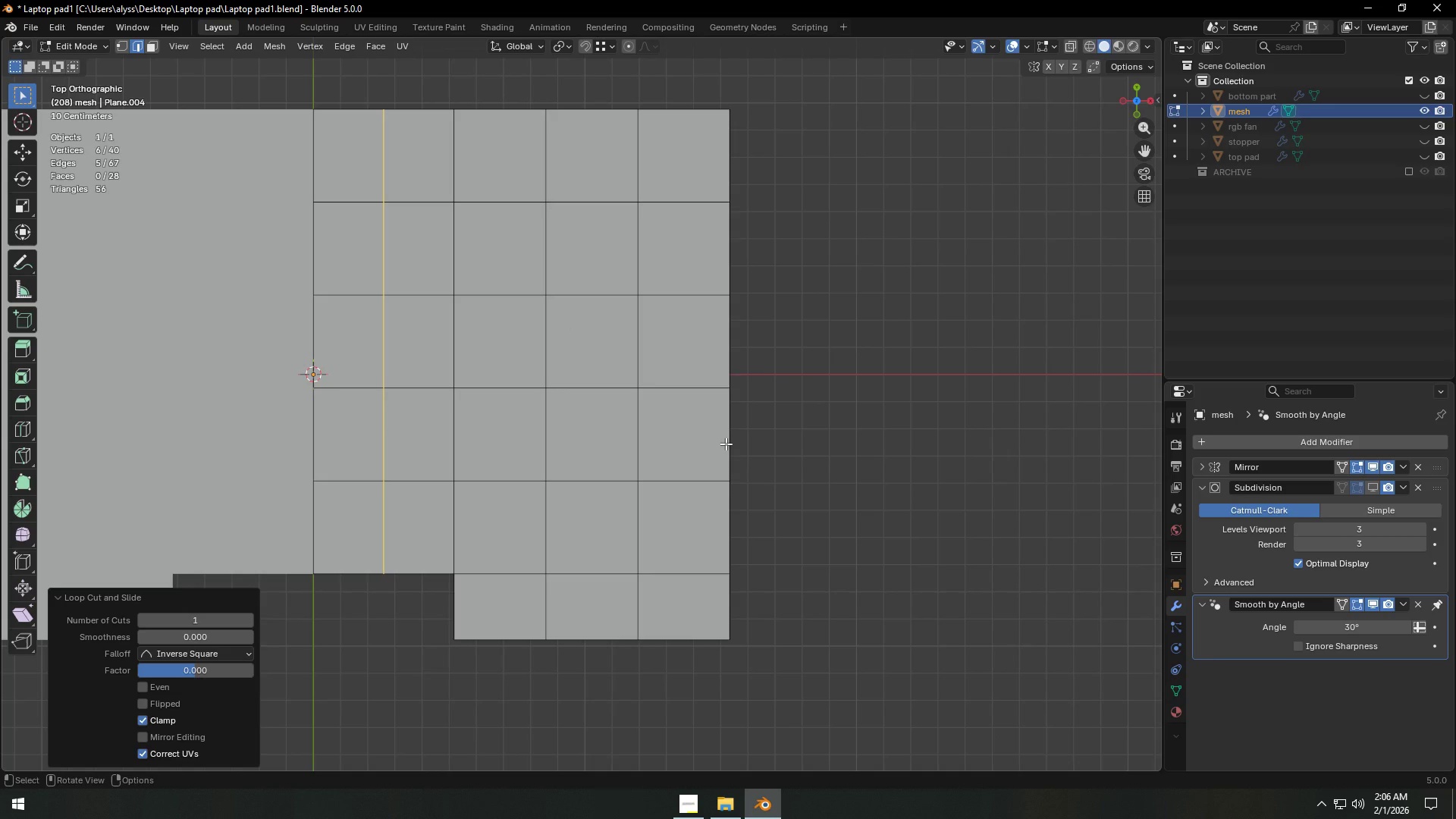 
key(Control+ControlLeft)
 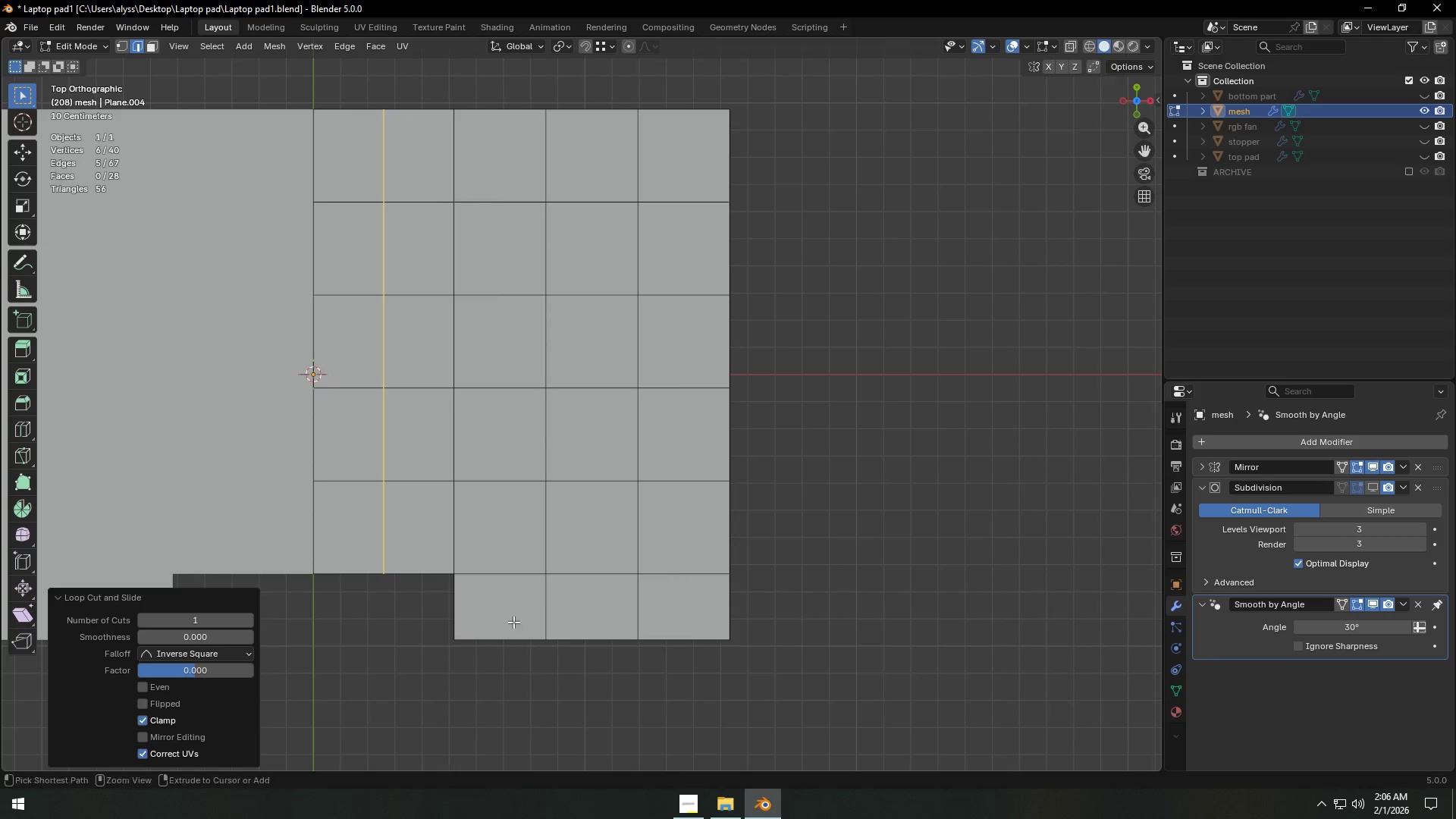 
key(Control+R)
 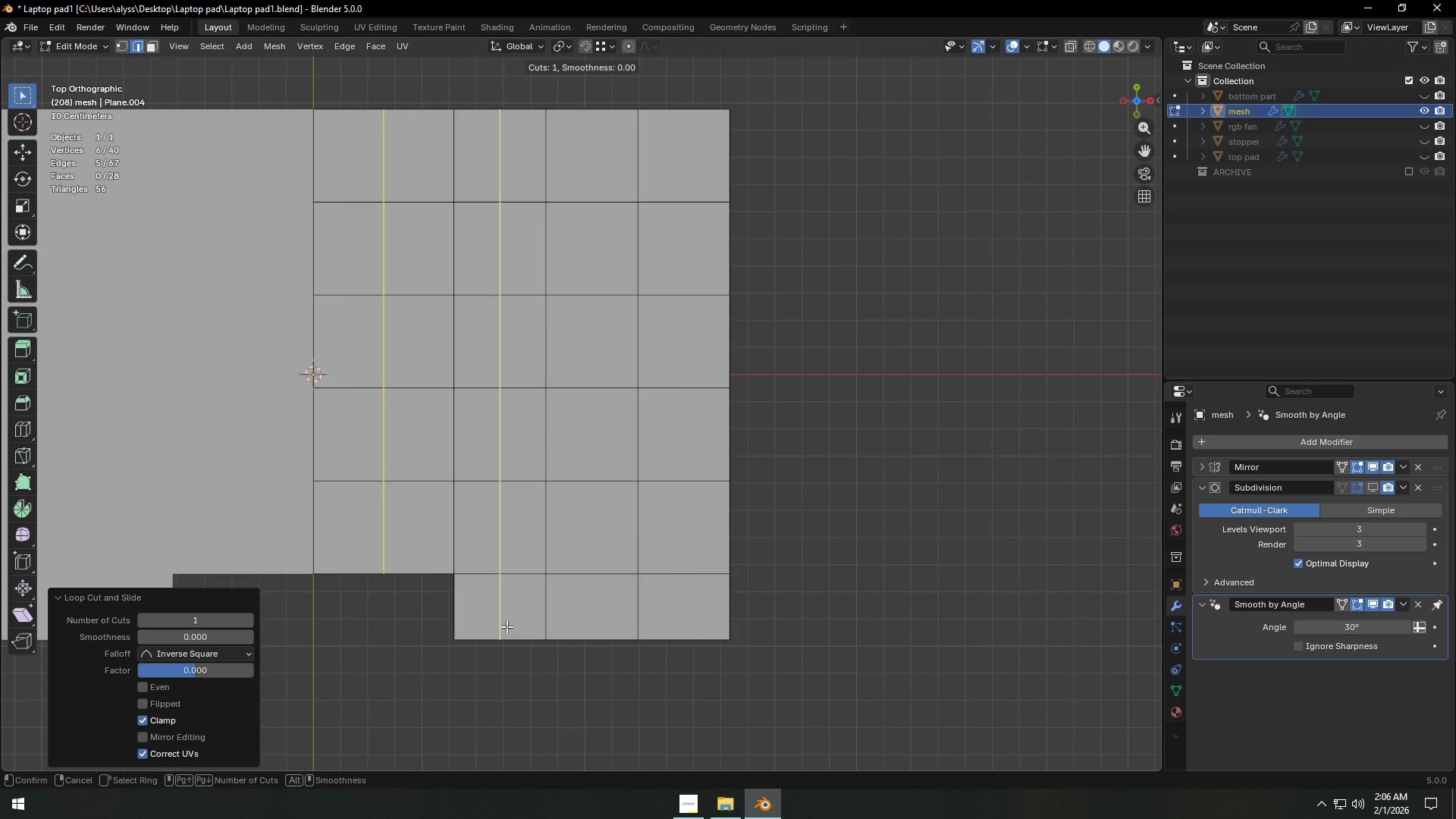 
key(Control+ControlLeft)
 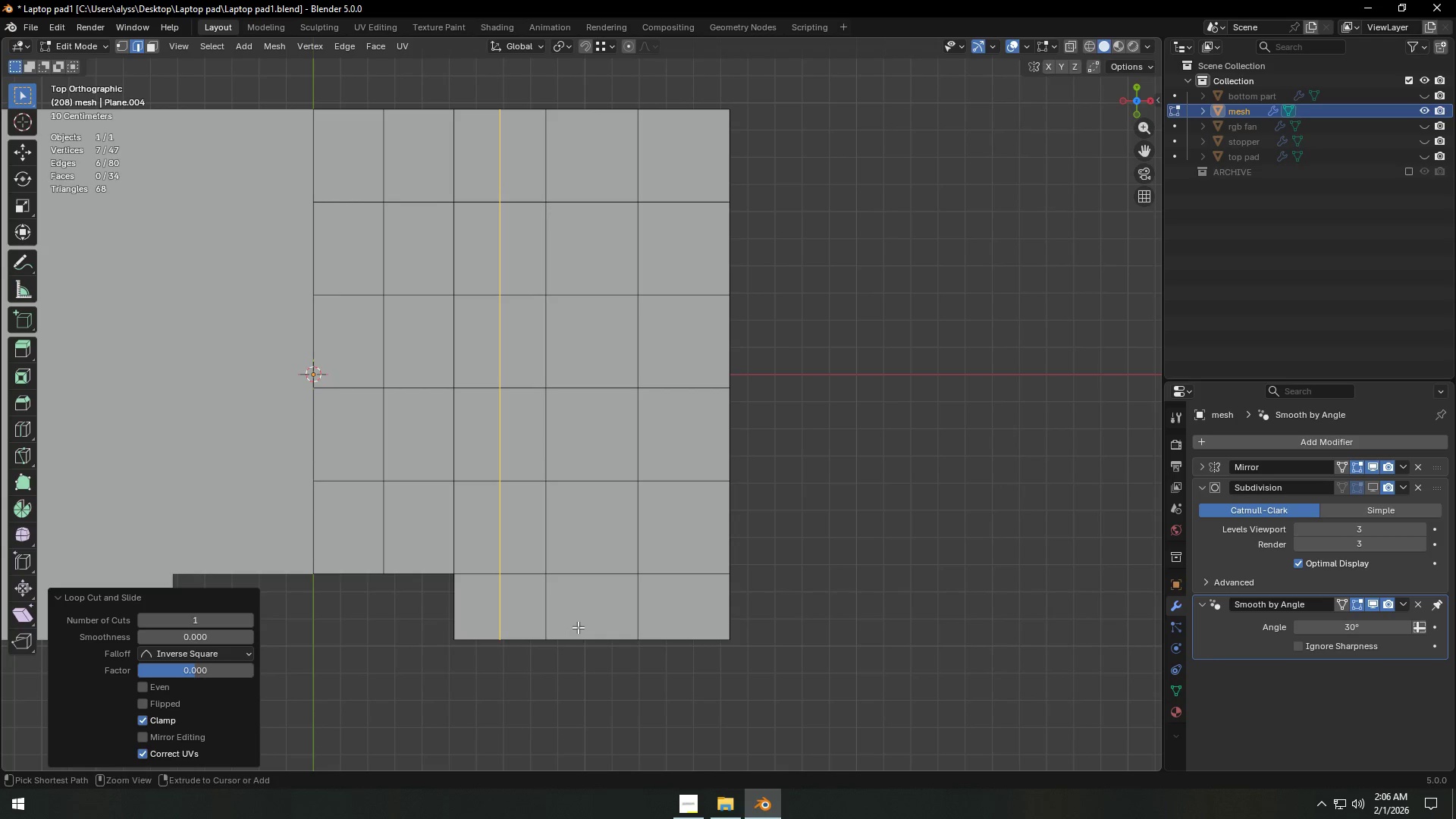 
key(Control+R)
 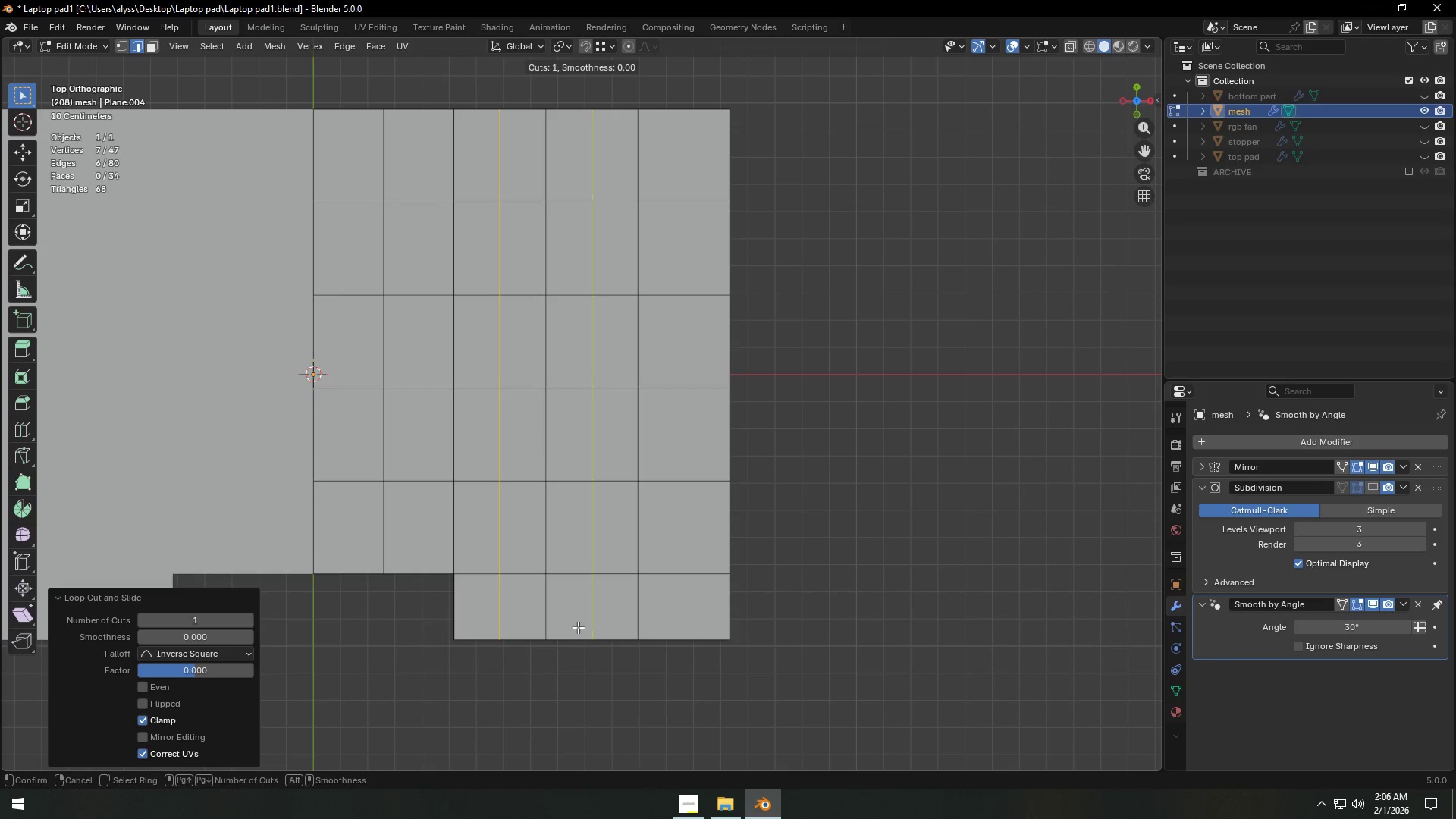 
right_click([578, 627])
 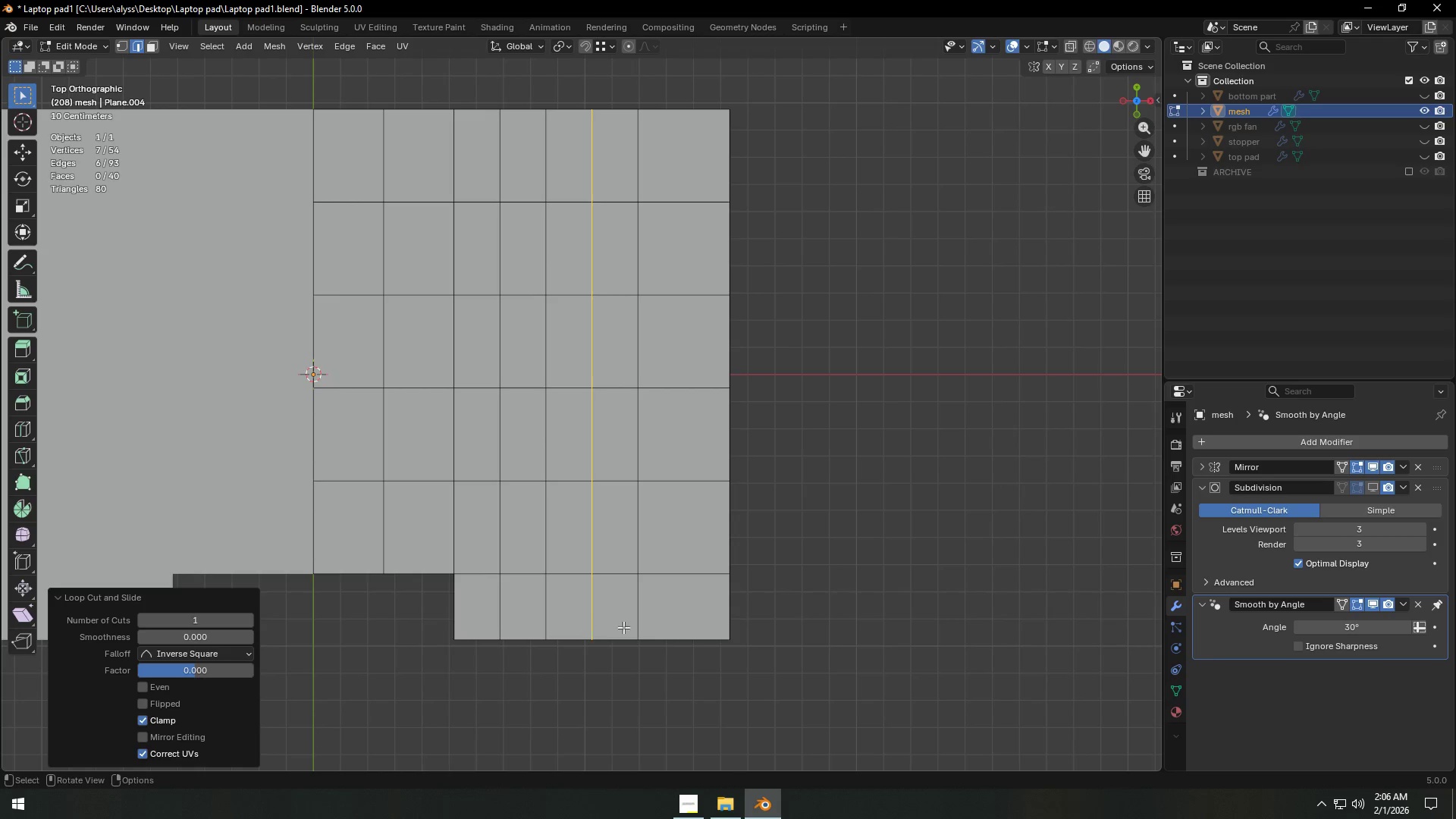 
left_click([578, 627])
 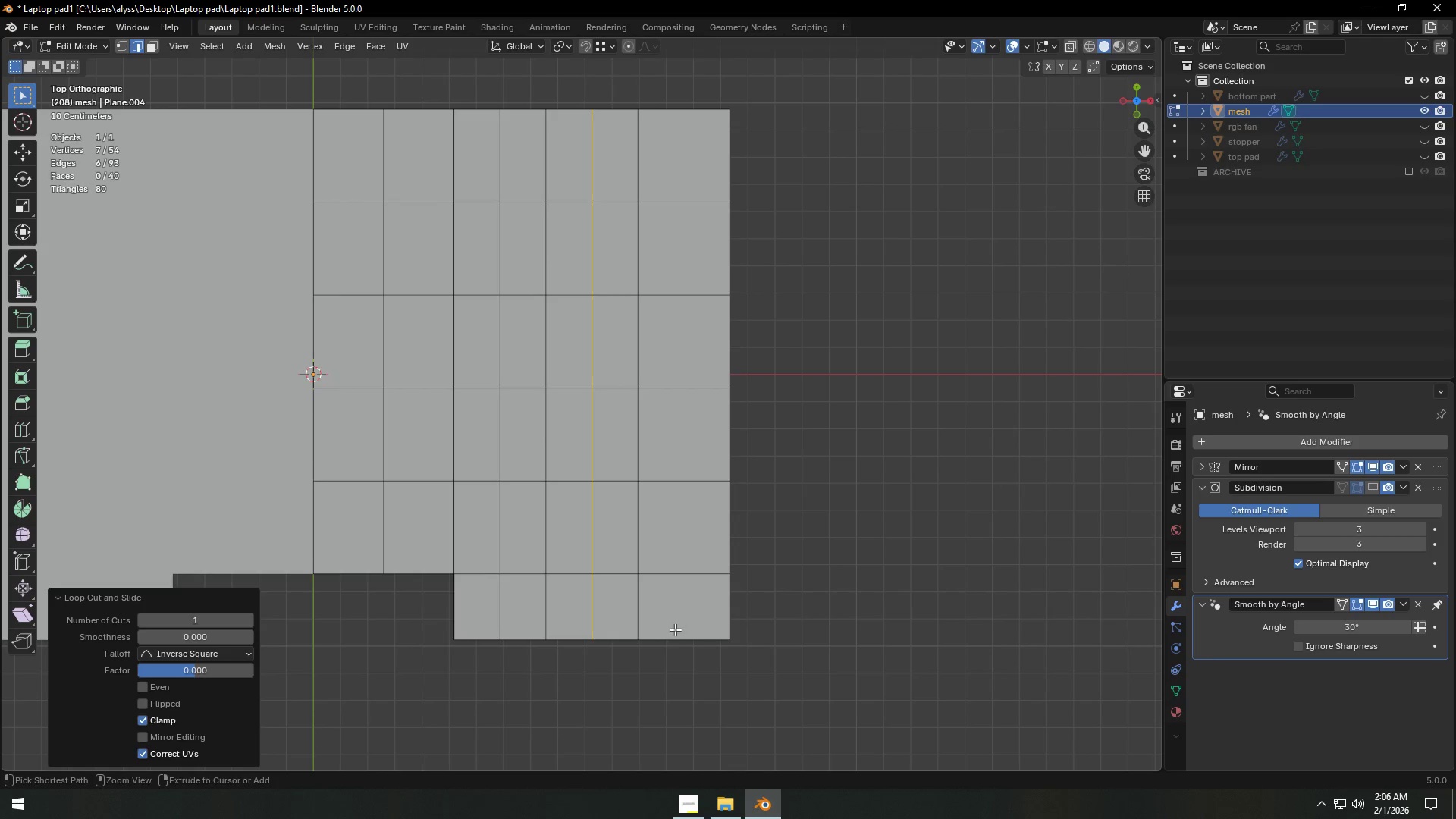 
key(Control+ControlLeft)
 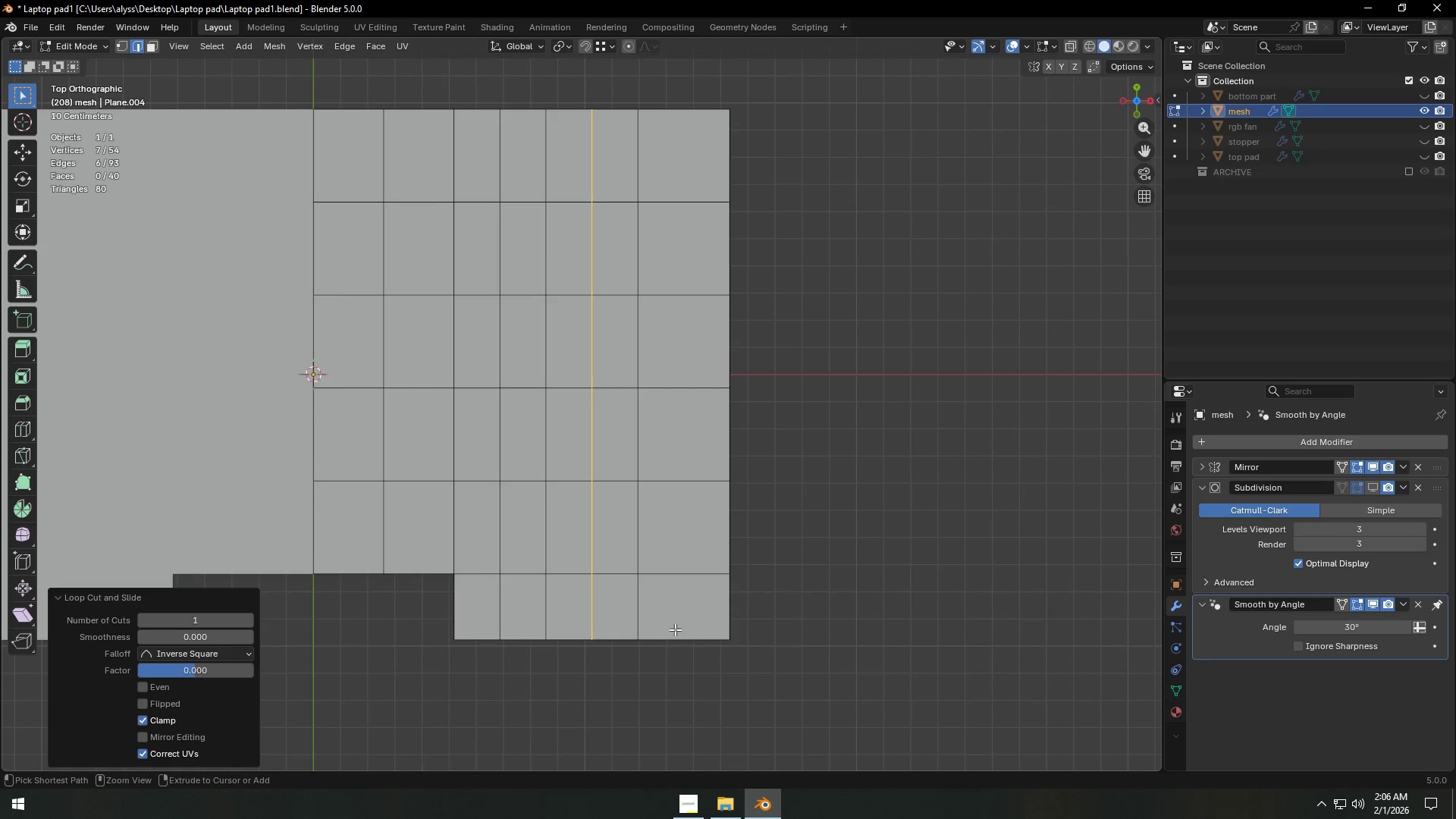 
key(Control+R)
 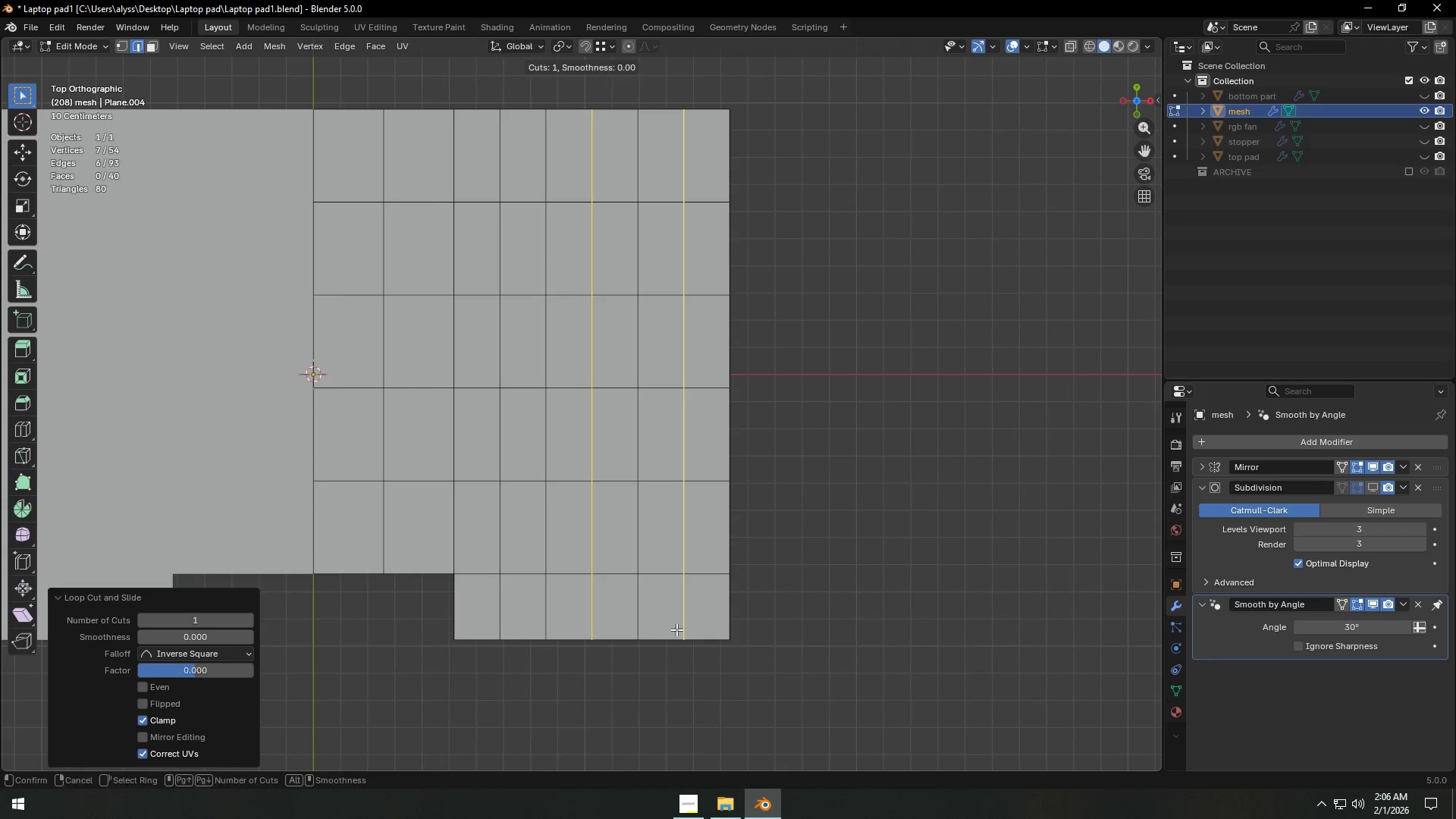 
right_click([676, 629])
 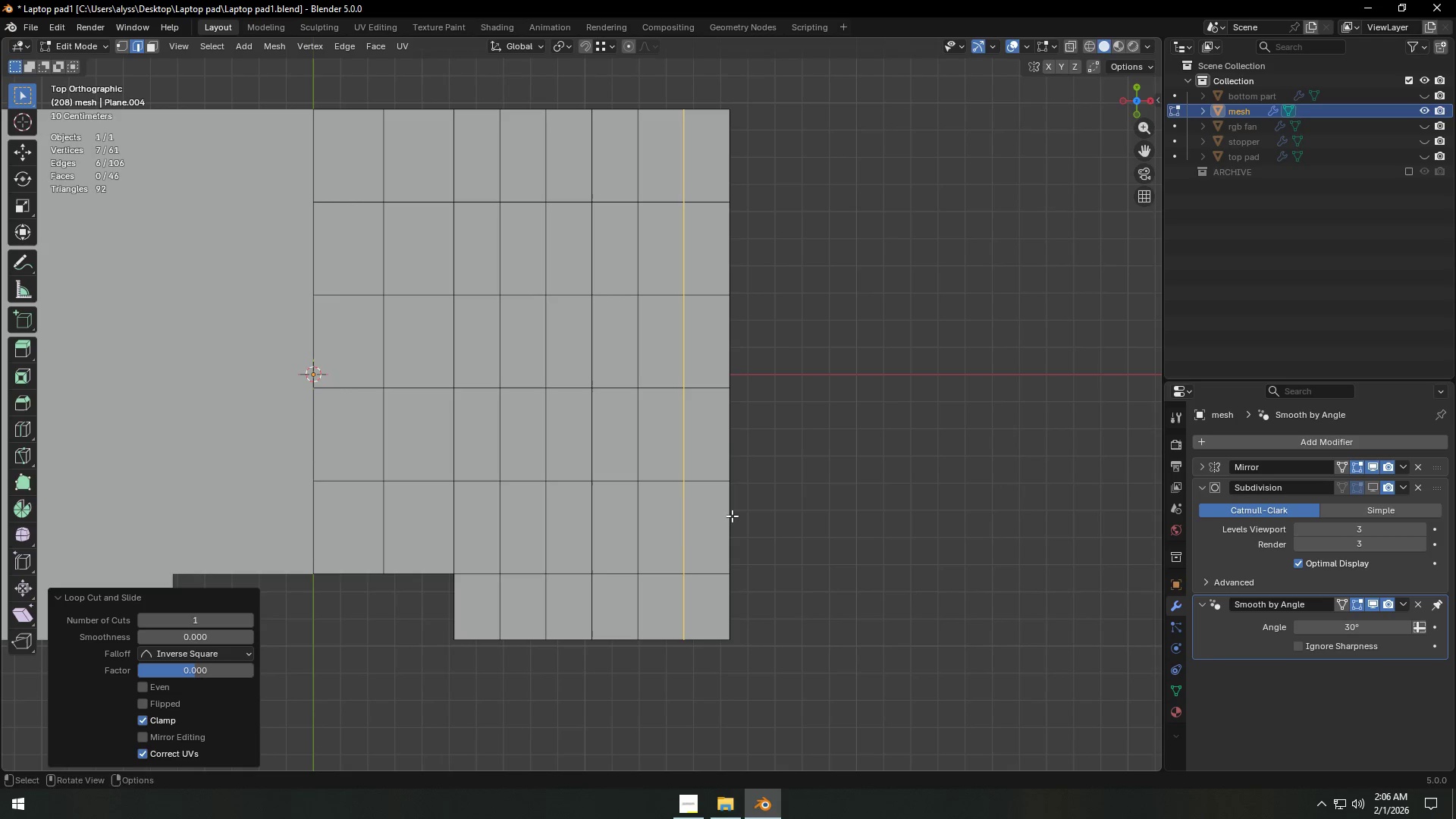 
left_click([676, 629])
 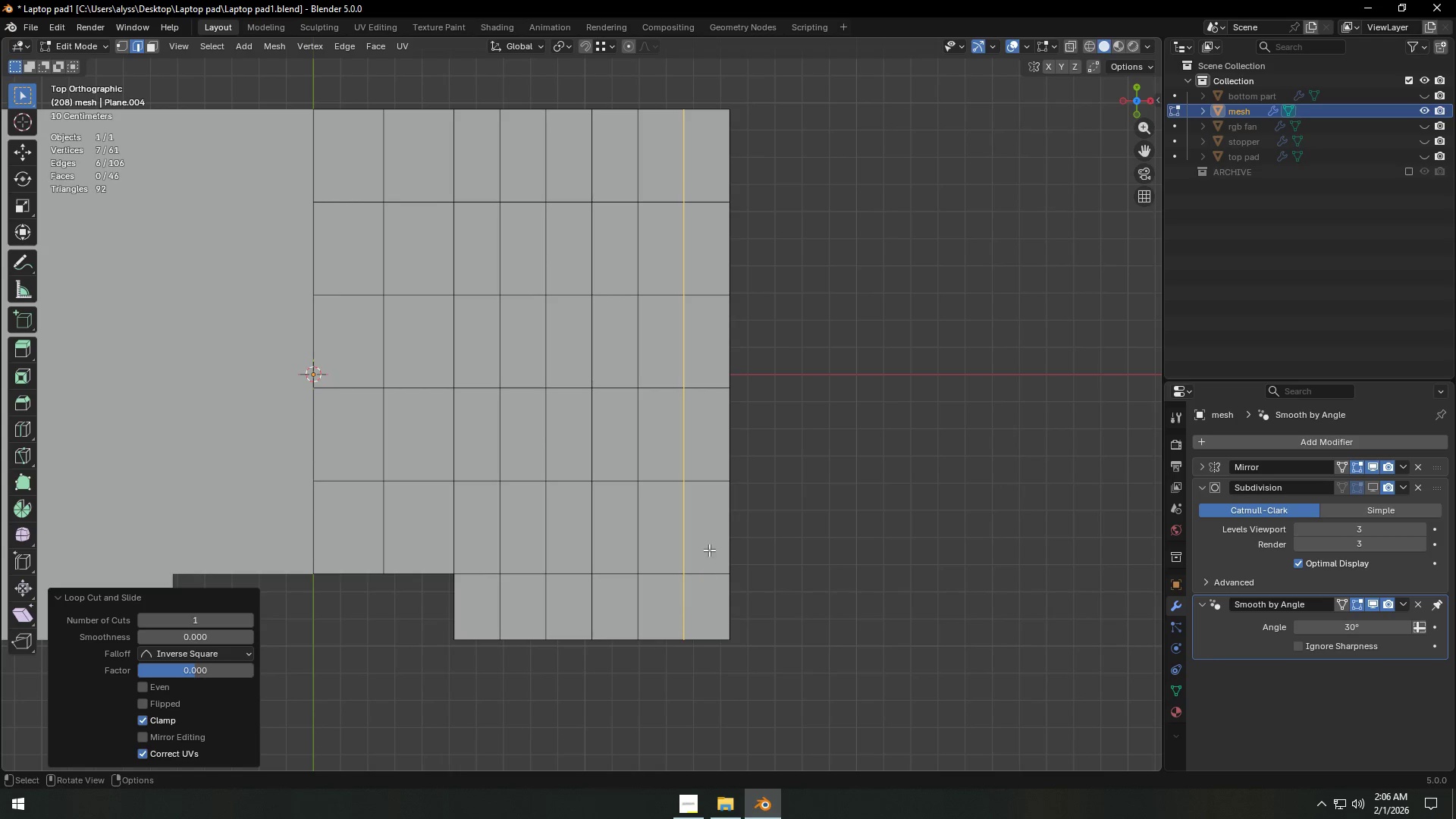 
key(Control+ControlLeft)
 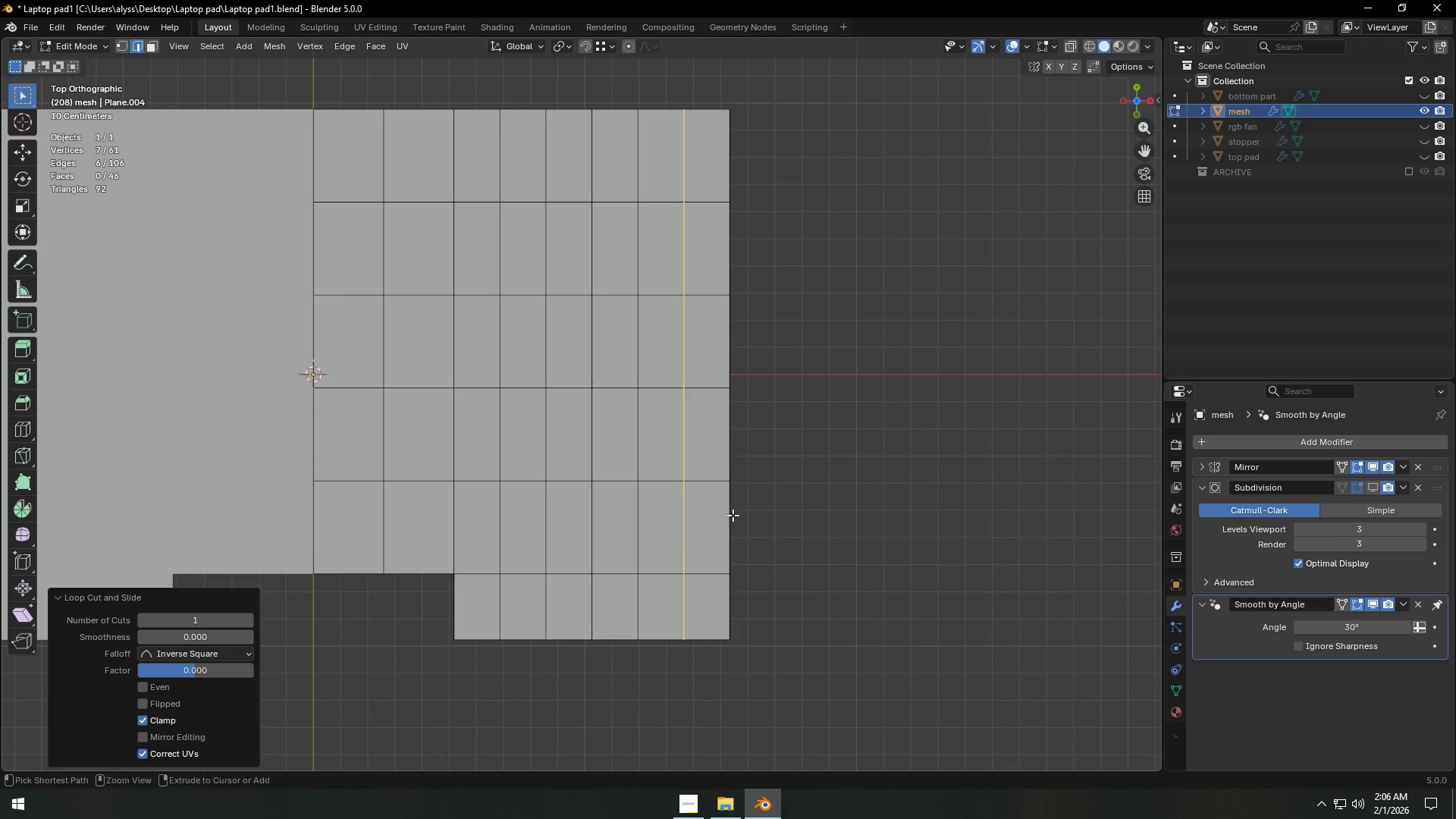 
key(Control+R)
 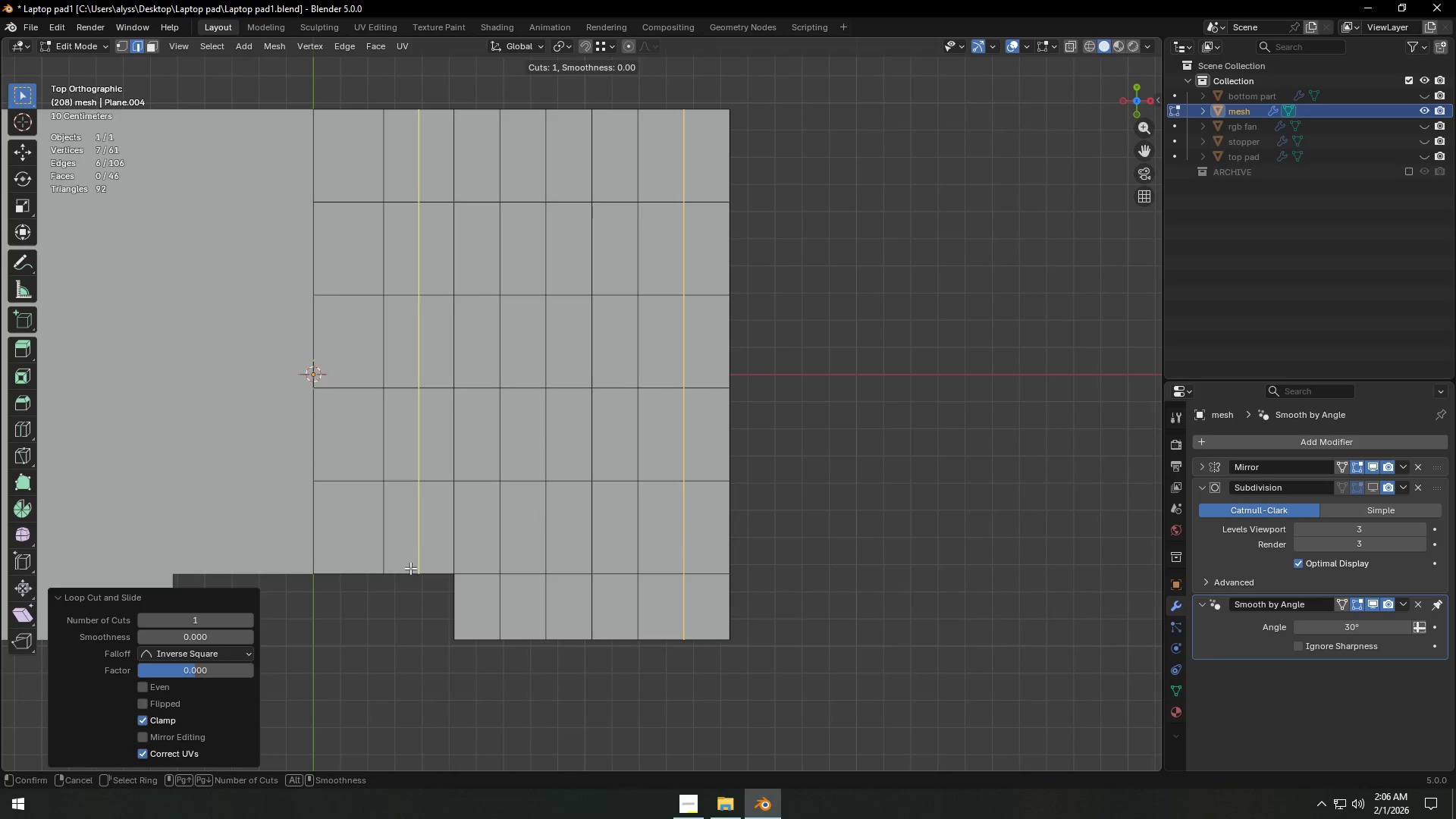 
right_click([410, 568])
 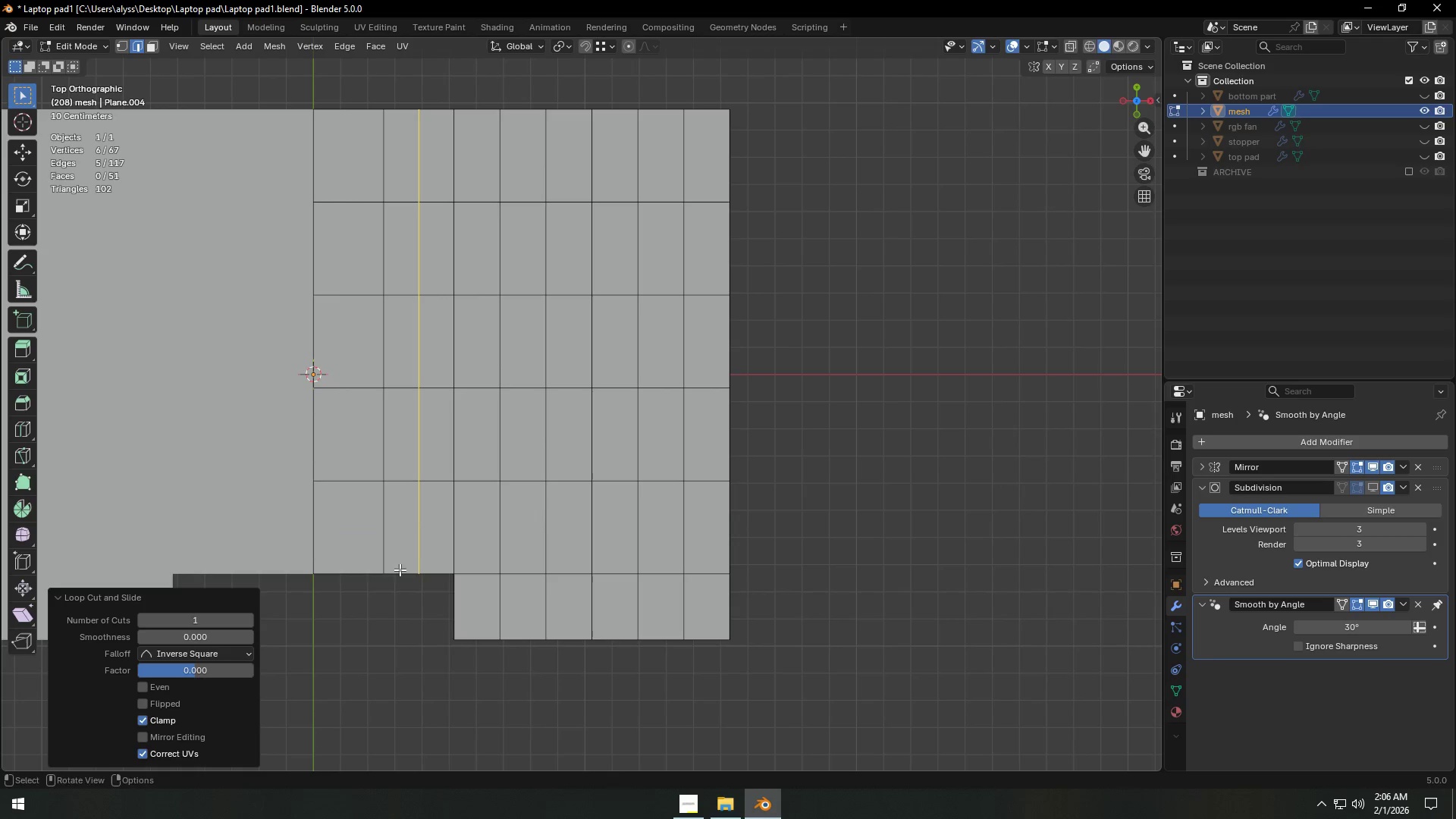 
left_click([410, 568])
 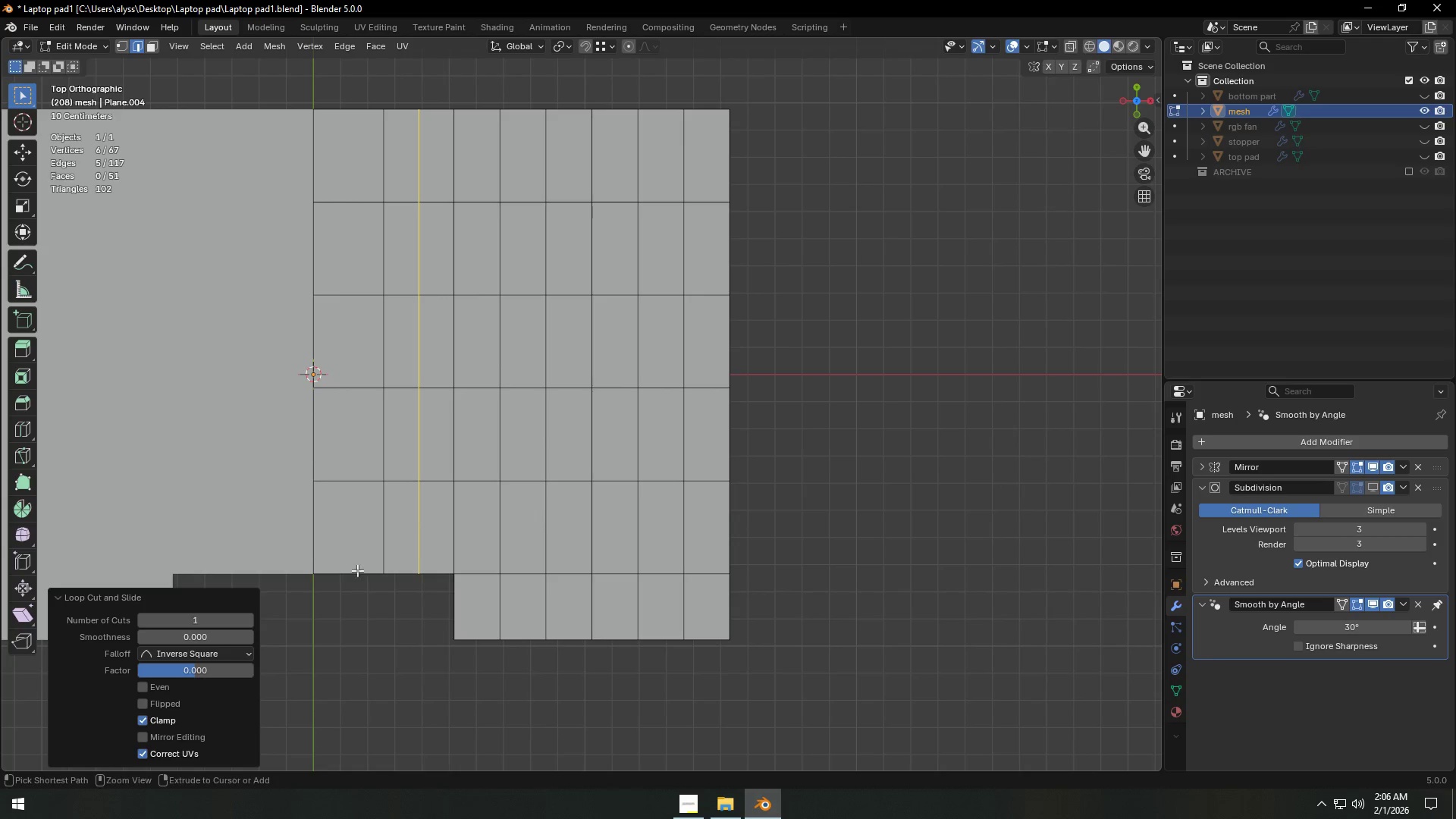 
key(Control+ControlLeft)
 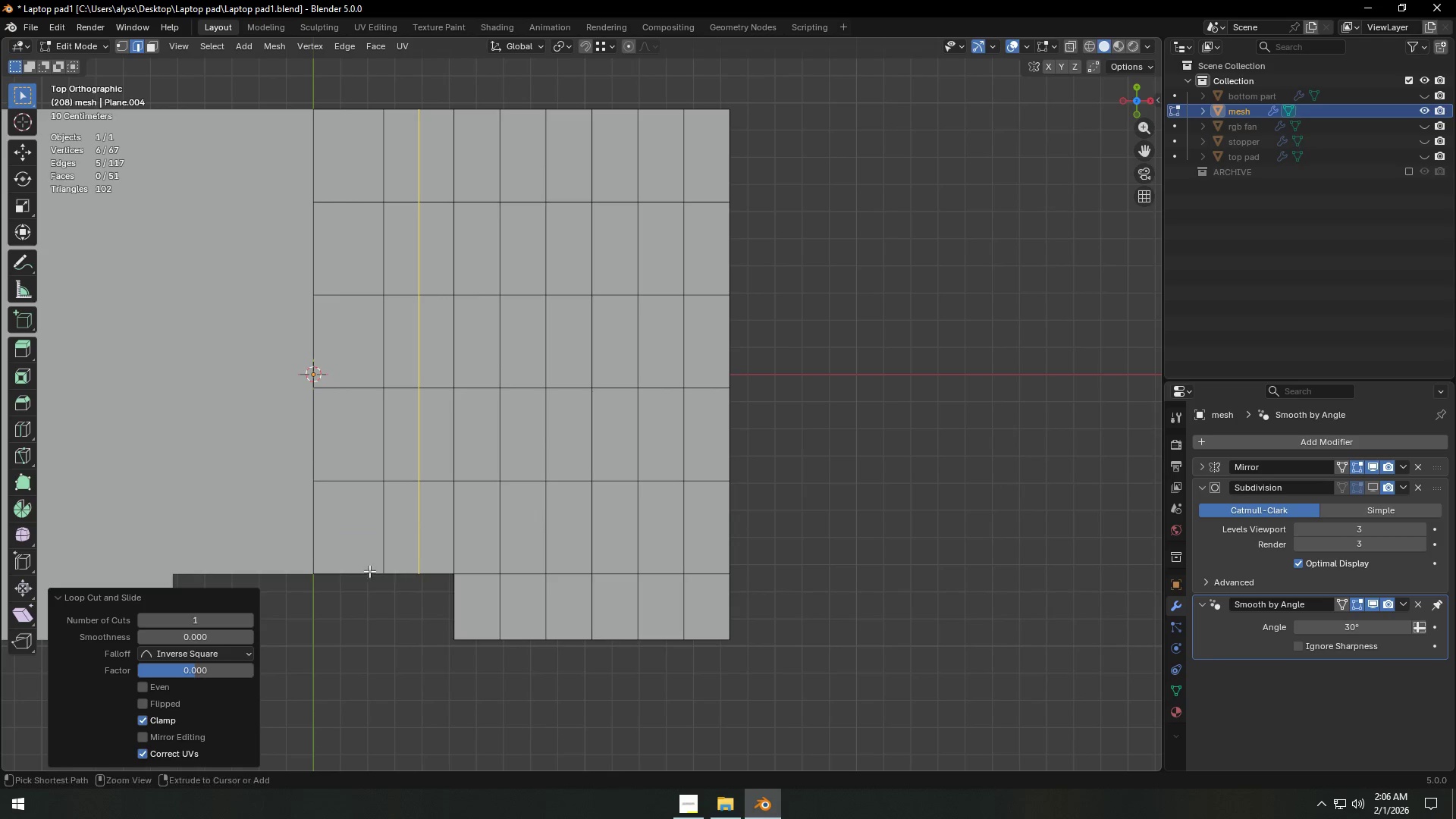 
key(Control+R)
 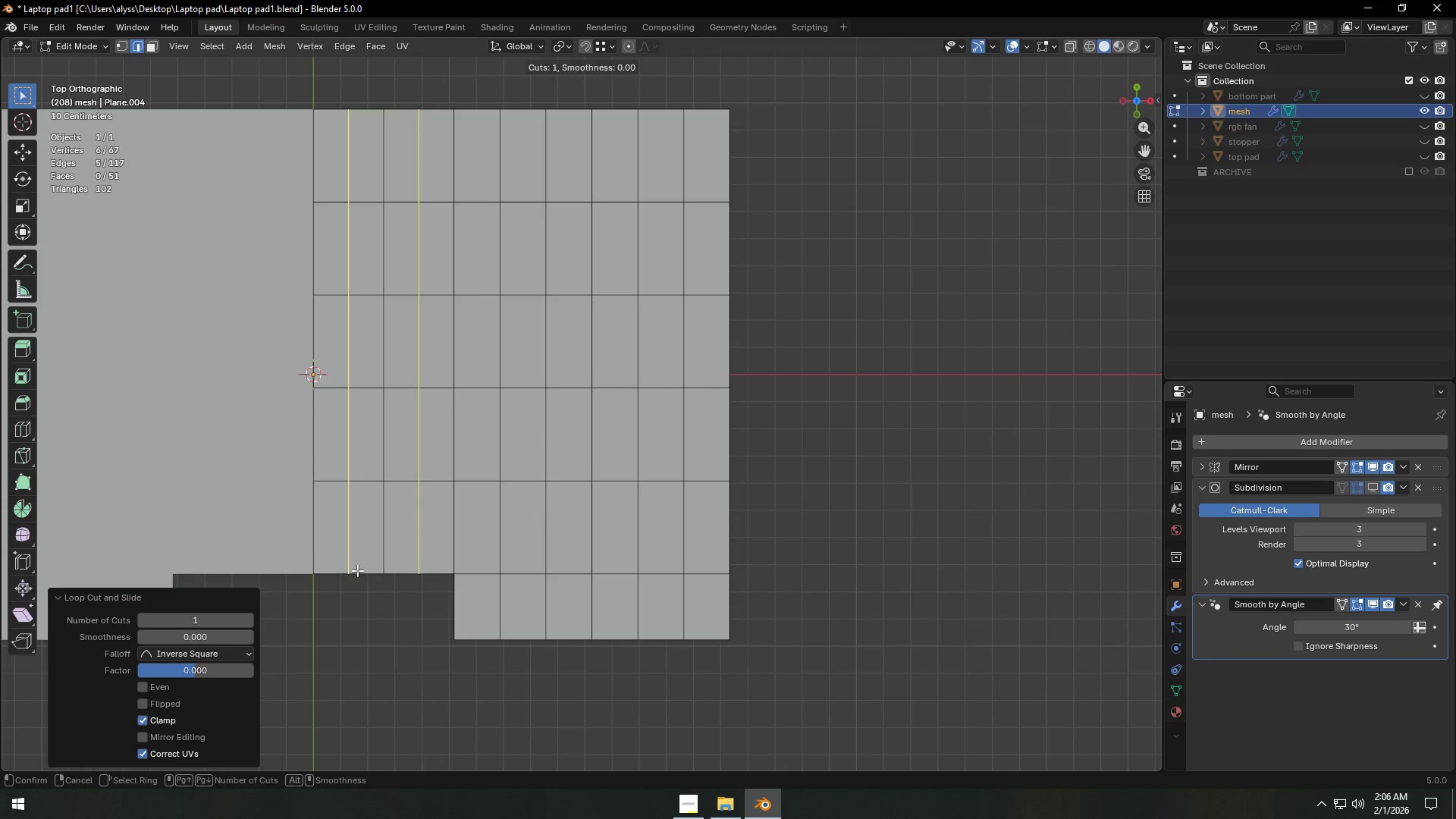 
right_click([357, 570])
 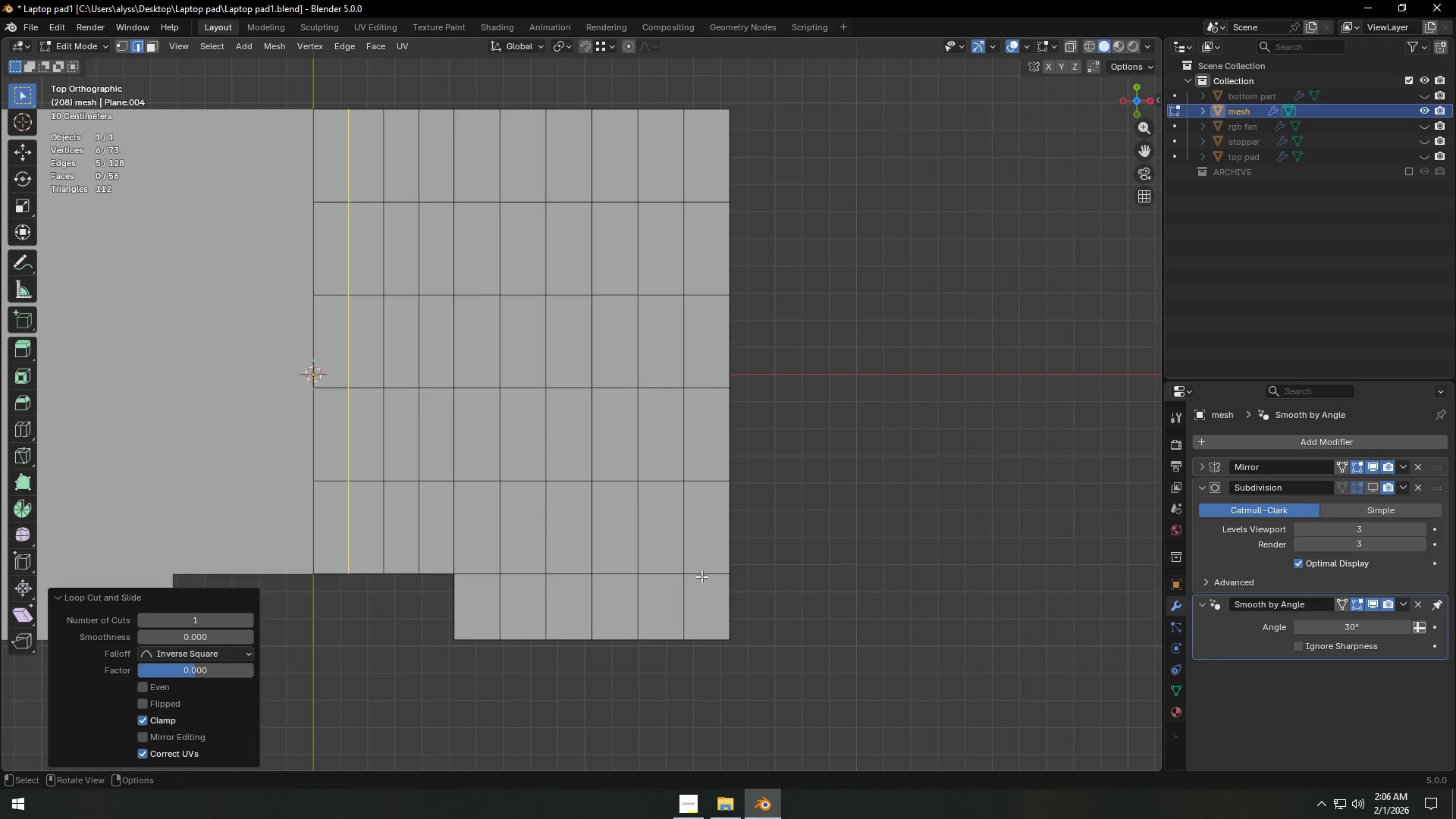 
left_click([357, 570])
 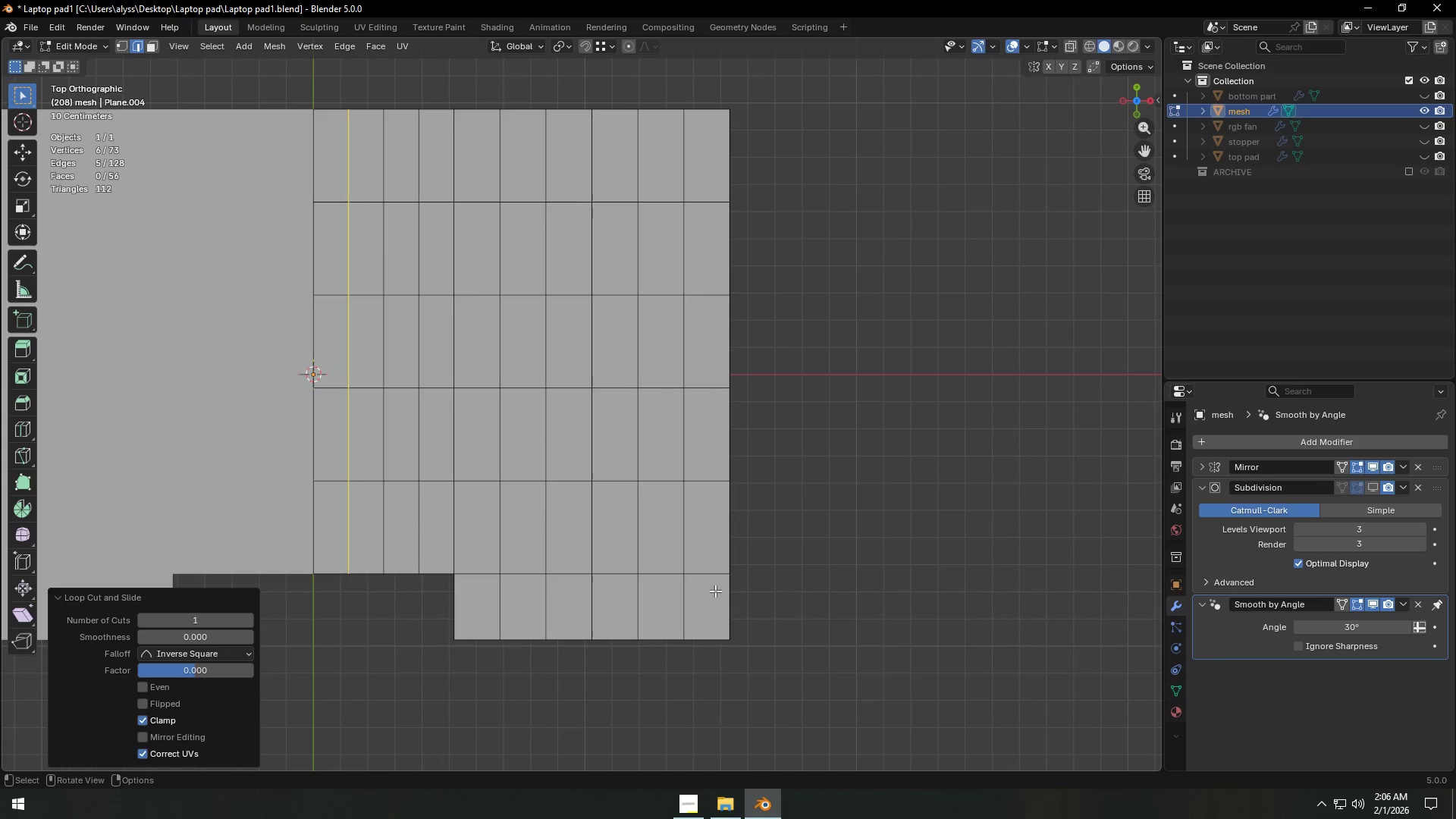 
key(Control+ControlLeft)
 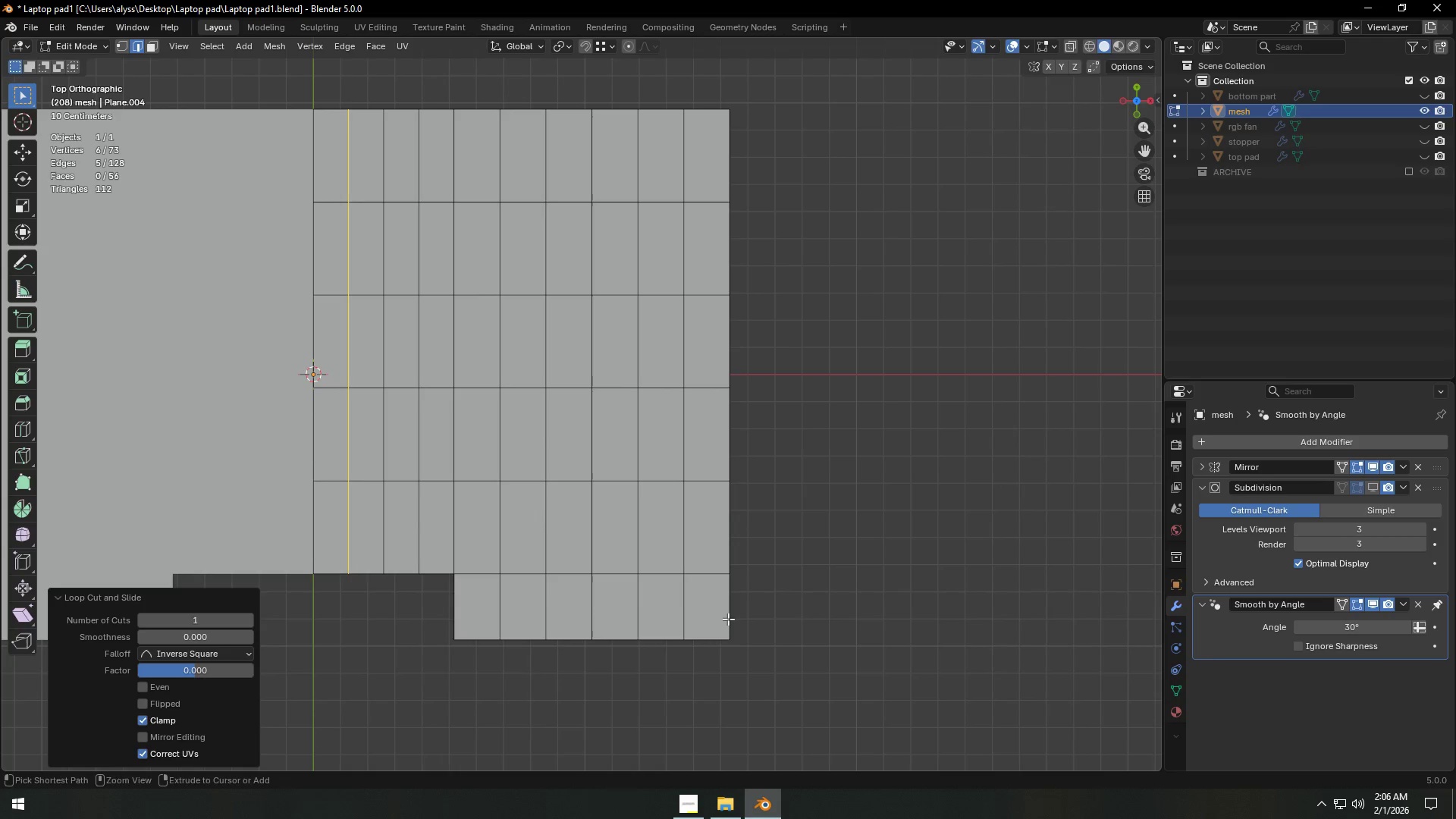 
key(Control+R)
 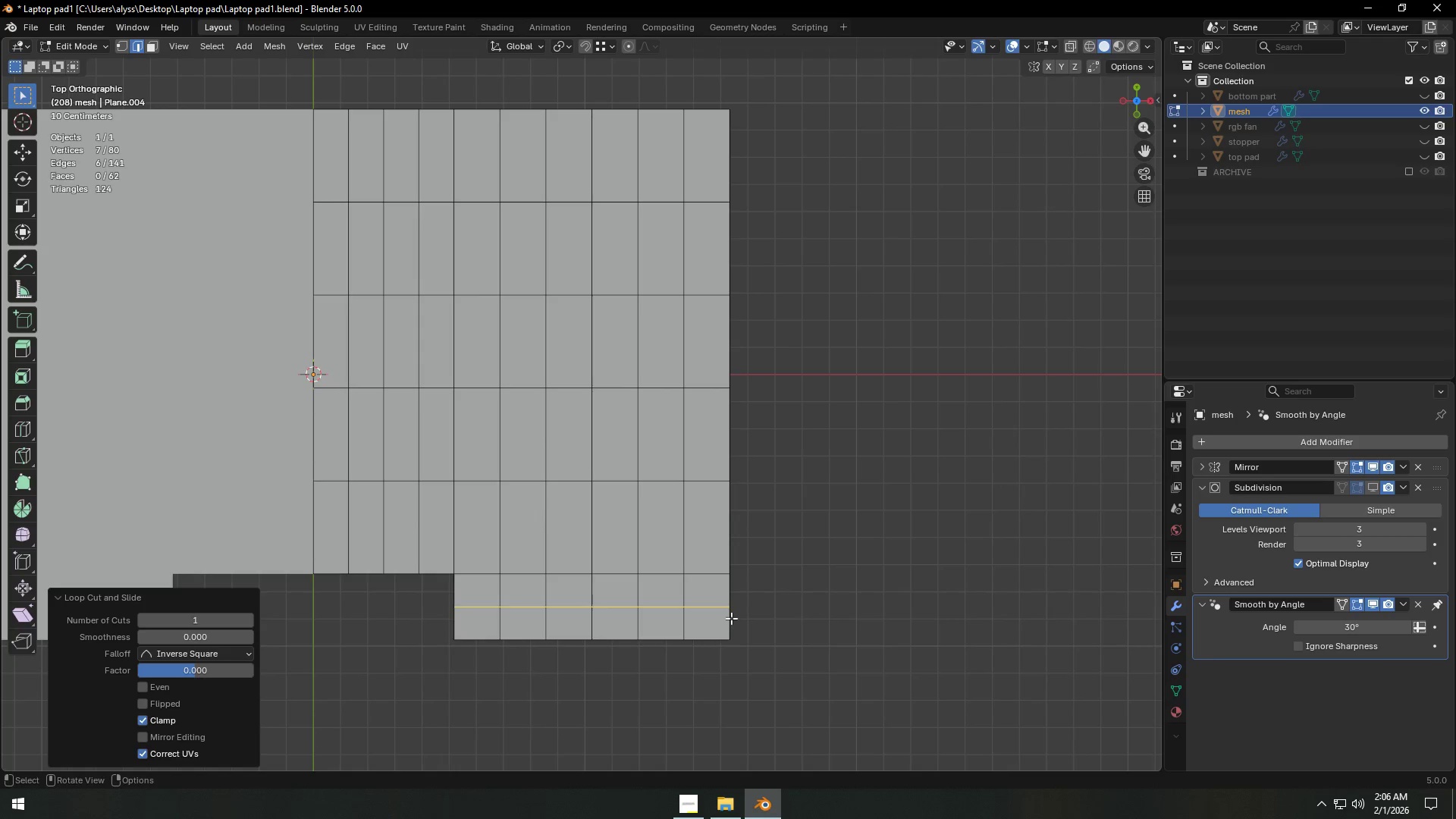 
key(Control+ControlLeft)
 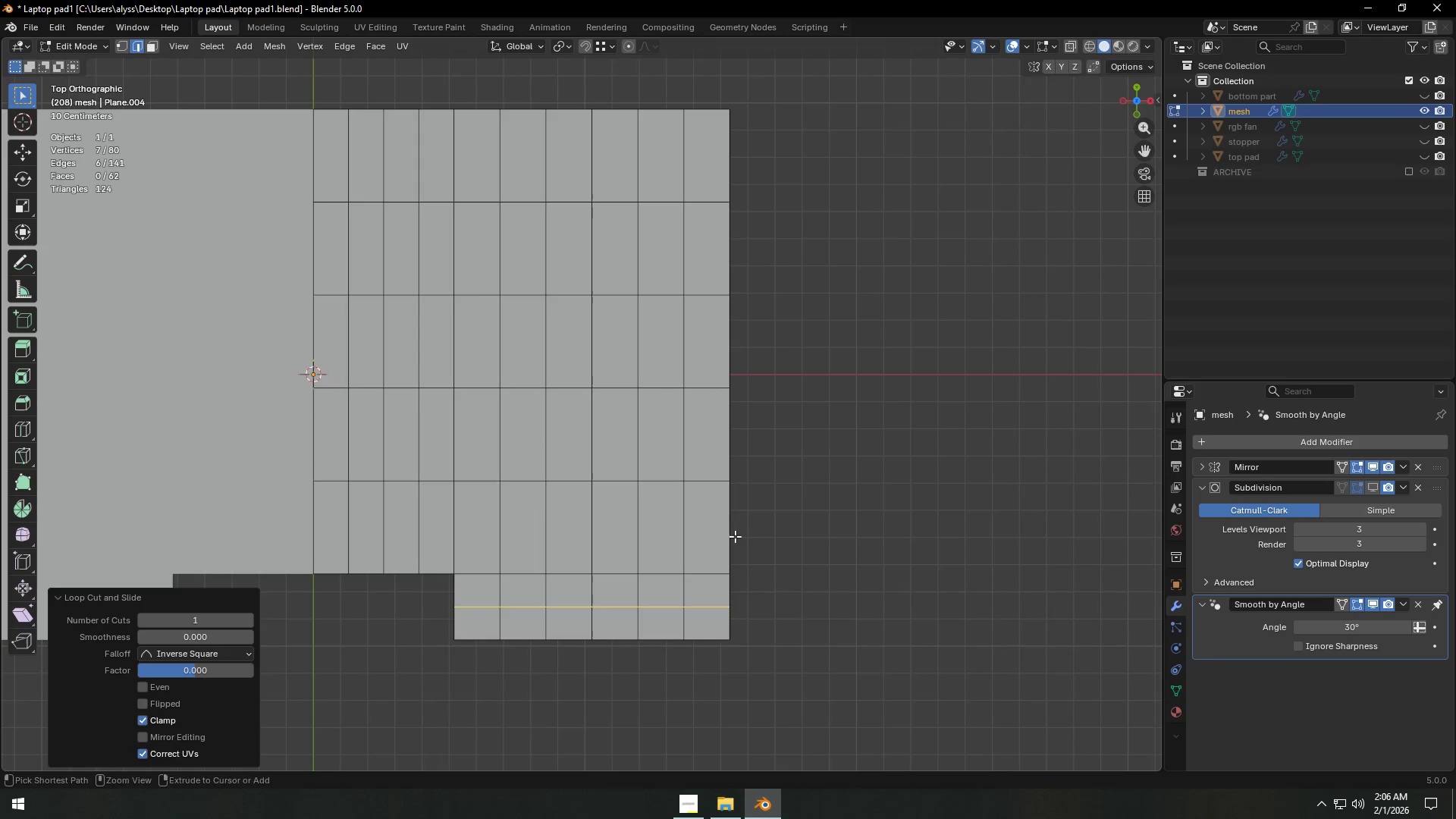 
key(Control+R)
 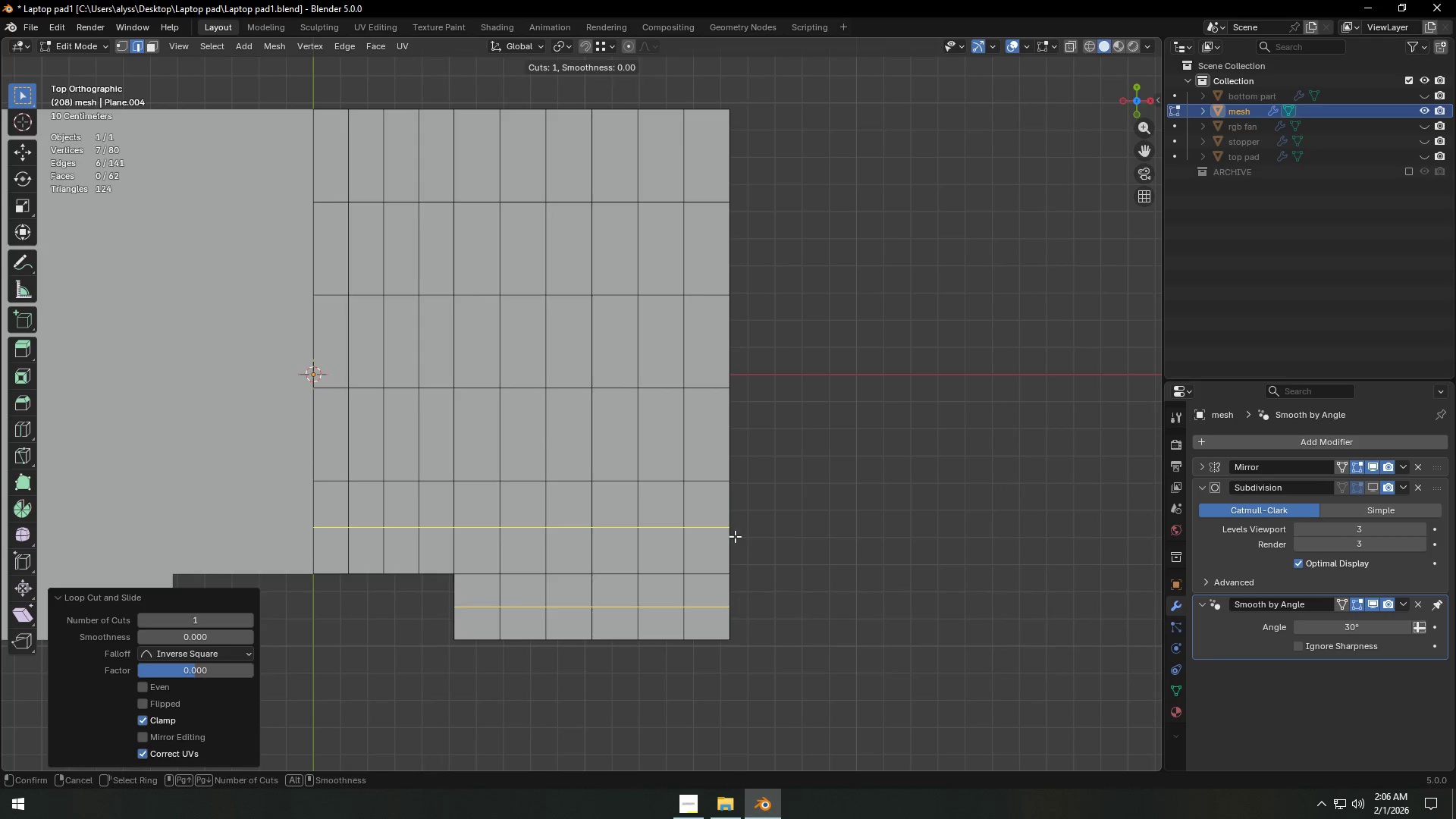 
right_click([735, 536])
 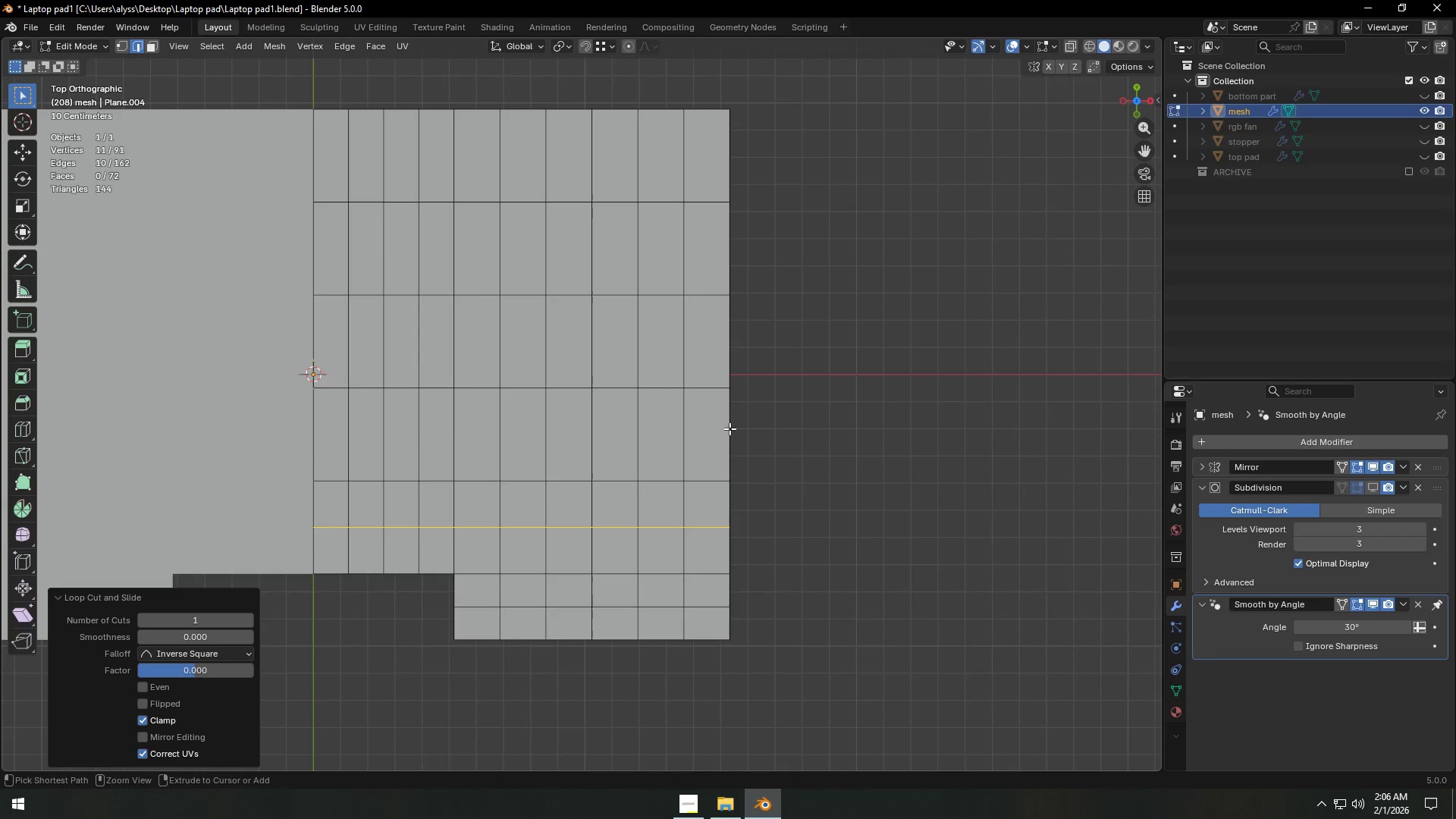 
left_click([735, 536])
 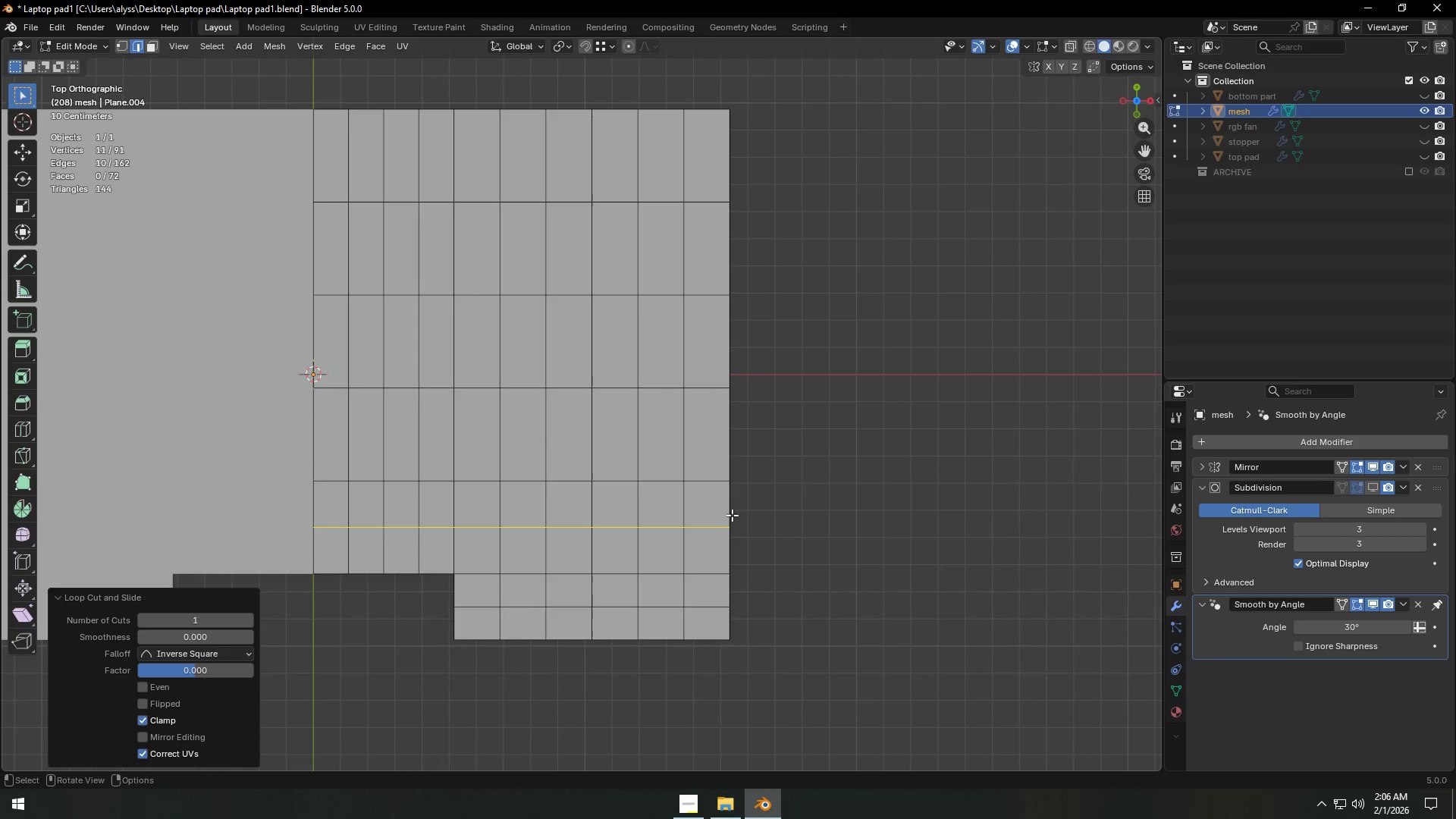 
key(Control+ControlLeft)
 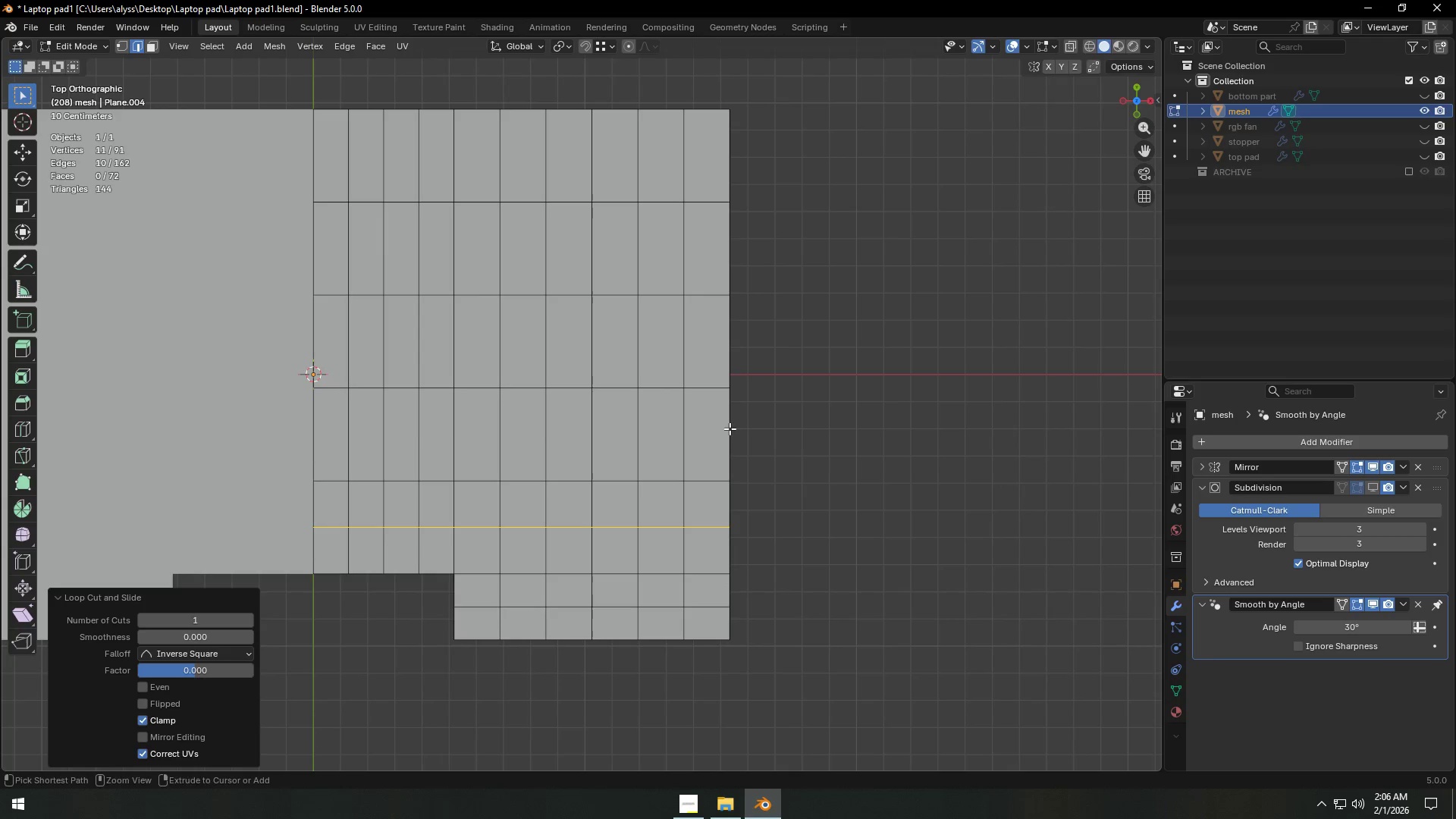 
key(Control+R)
 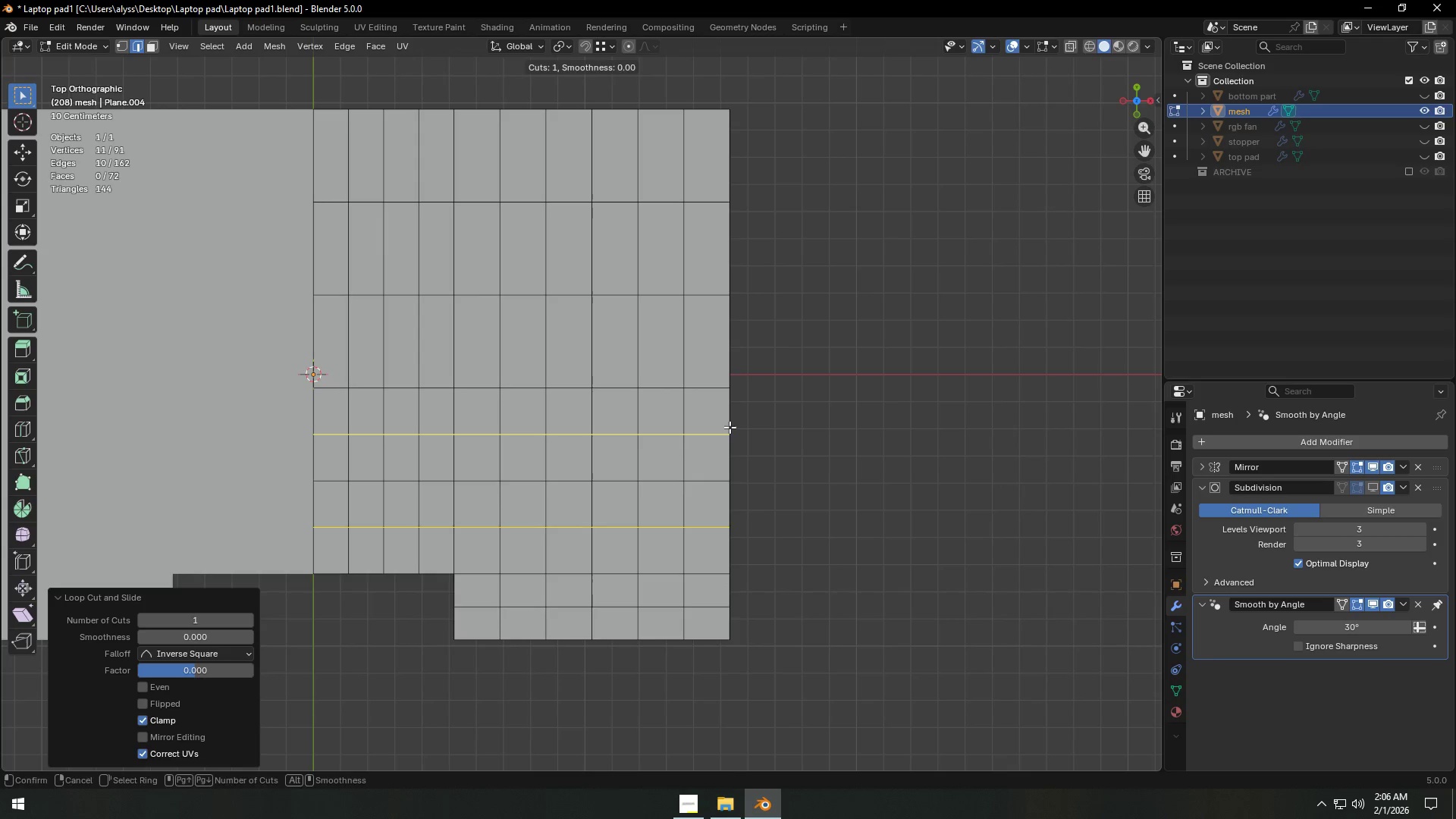 
left_click([730, 427])
 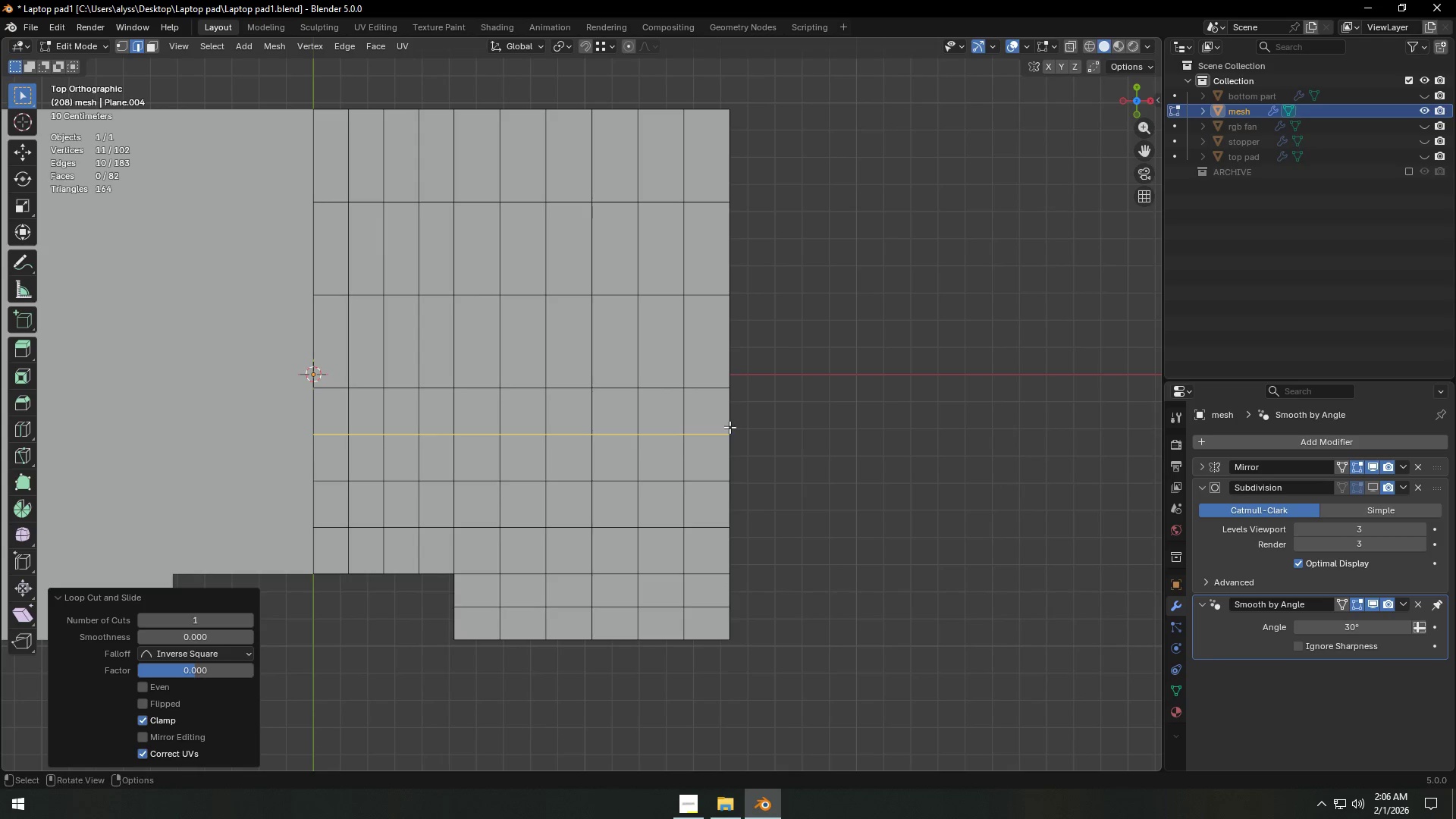 
right_click([730, 427])
 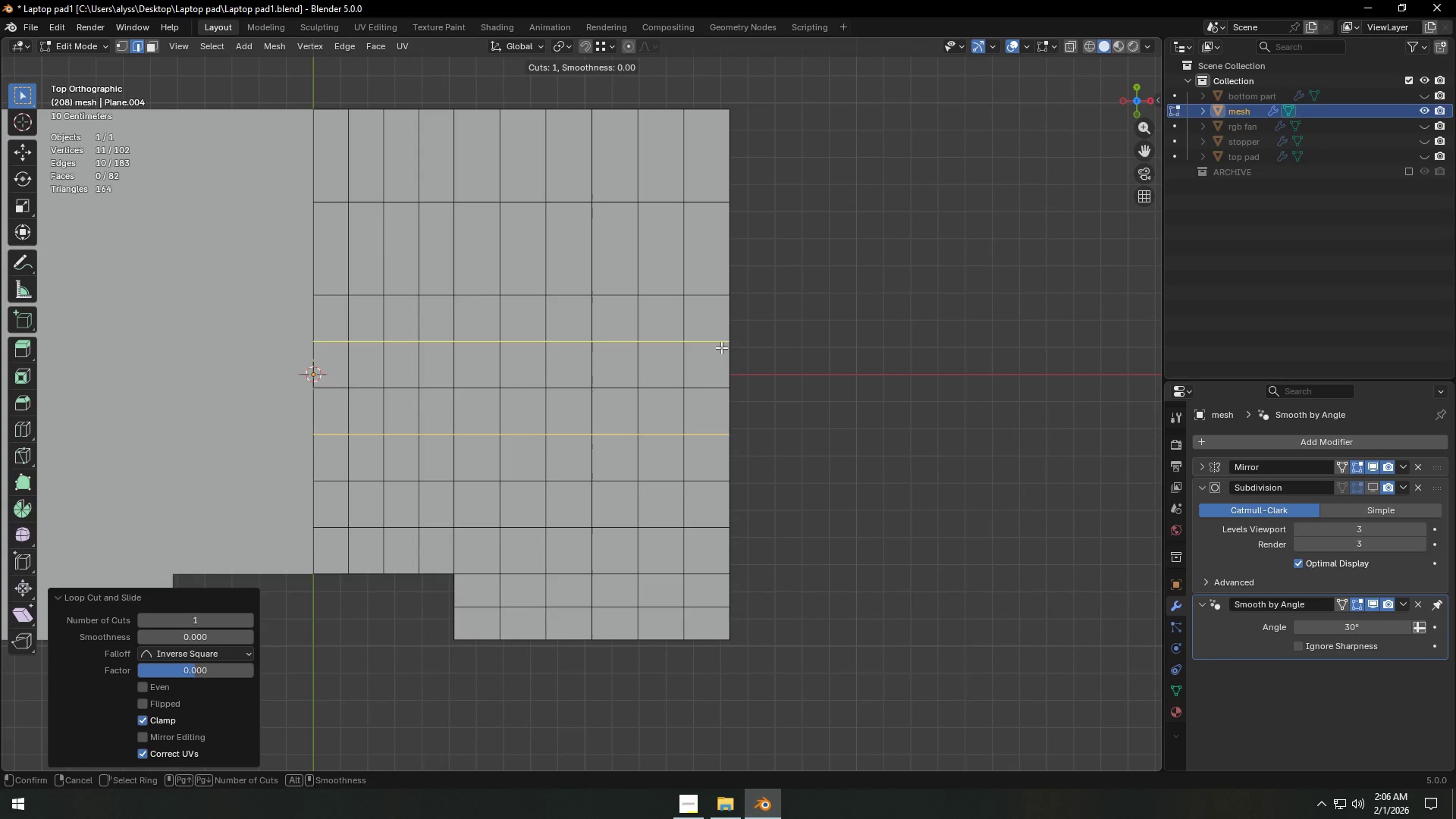 
key(Control+ControlLeft)
 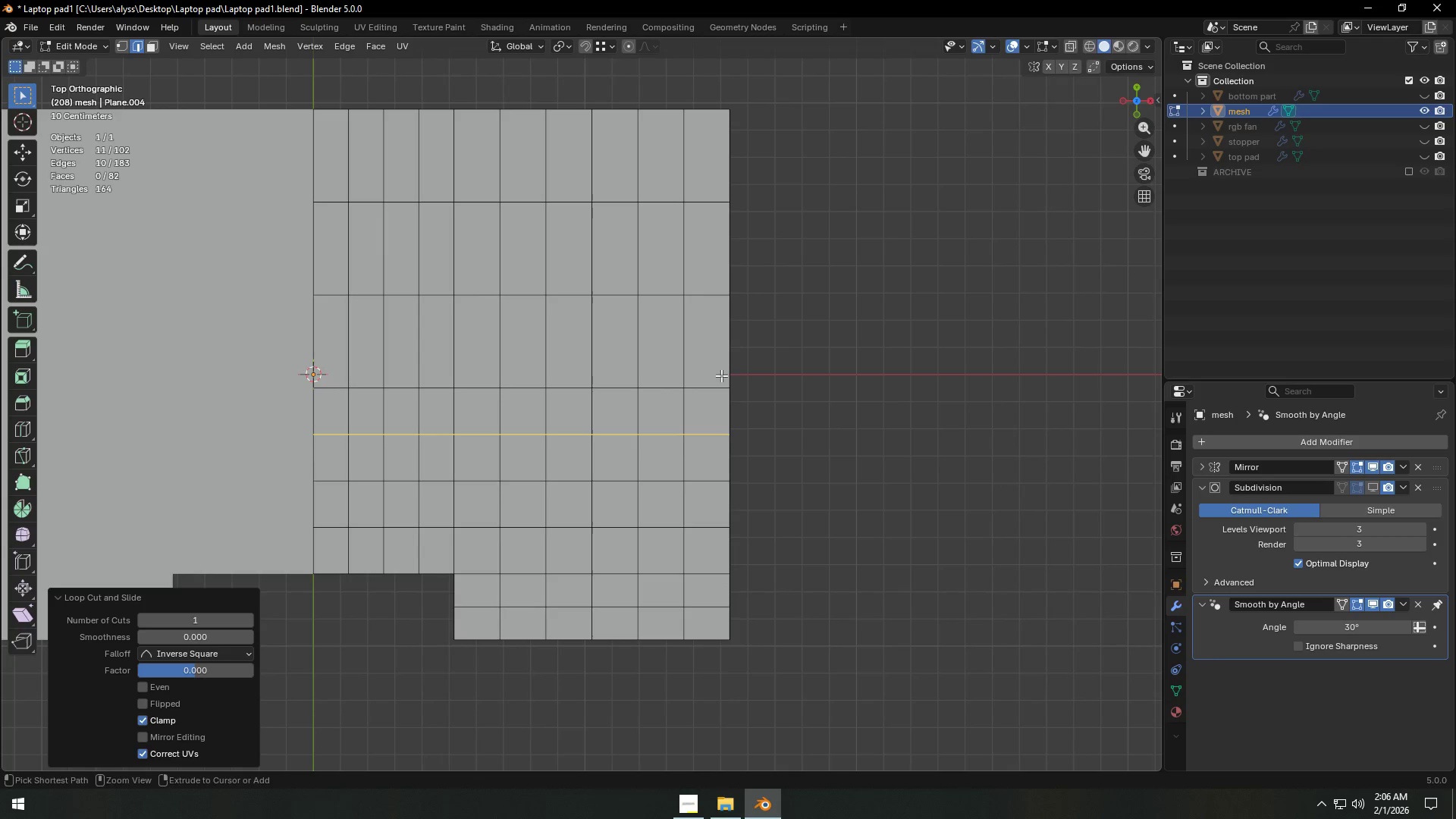 
key(Control+R)
 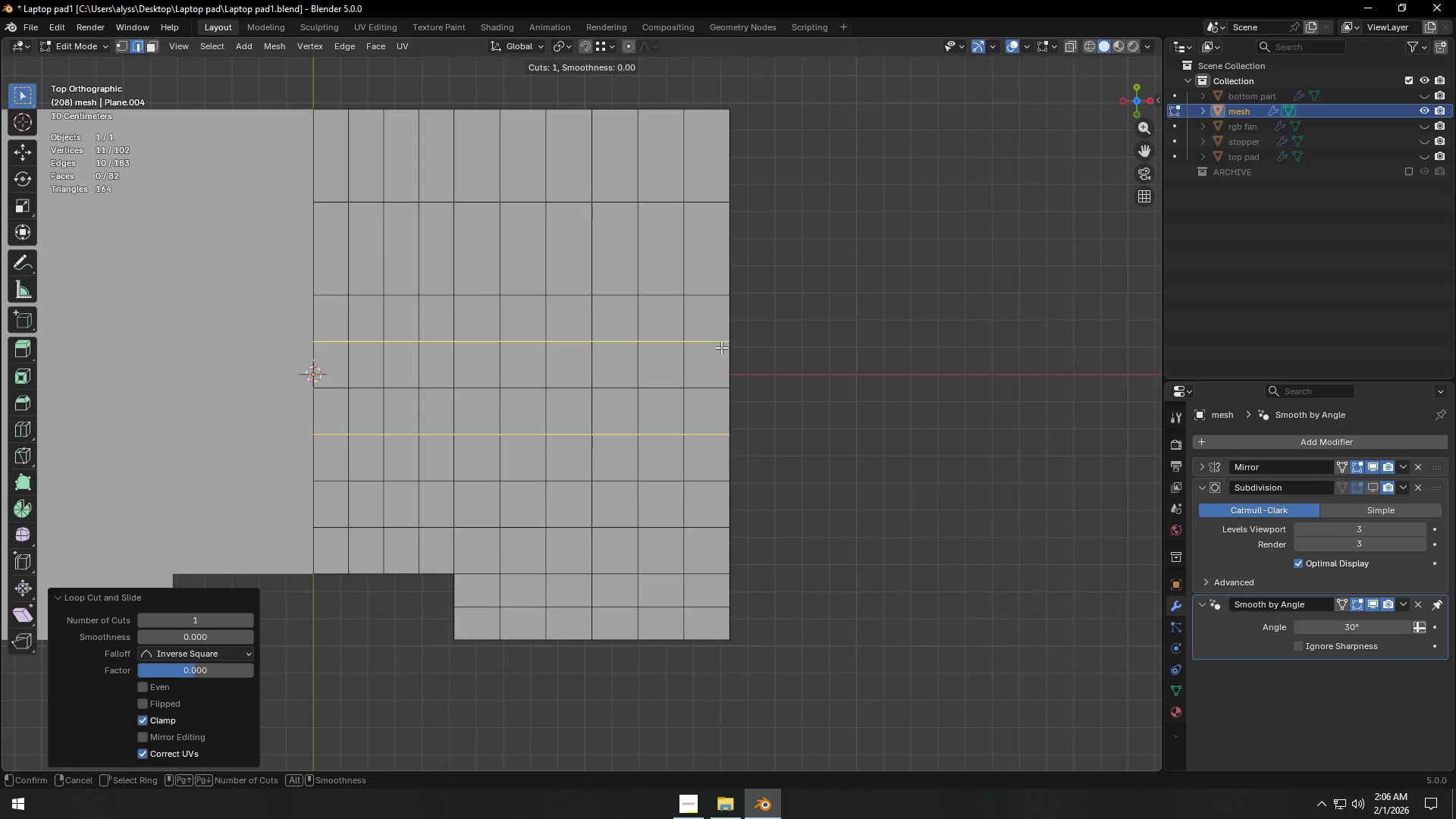 
right_click([721, 347])
 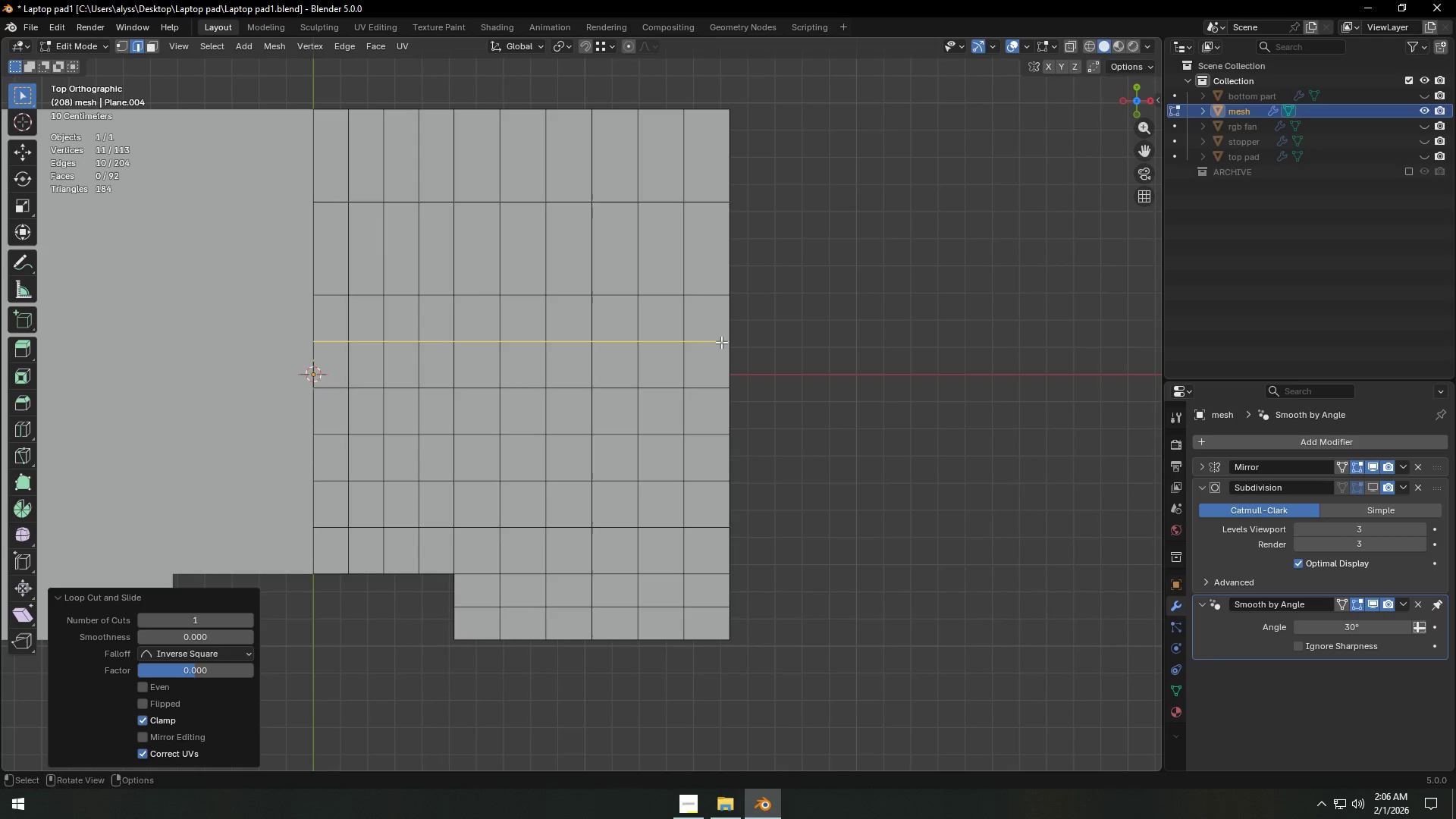 
left_click([721, 347])
 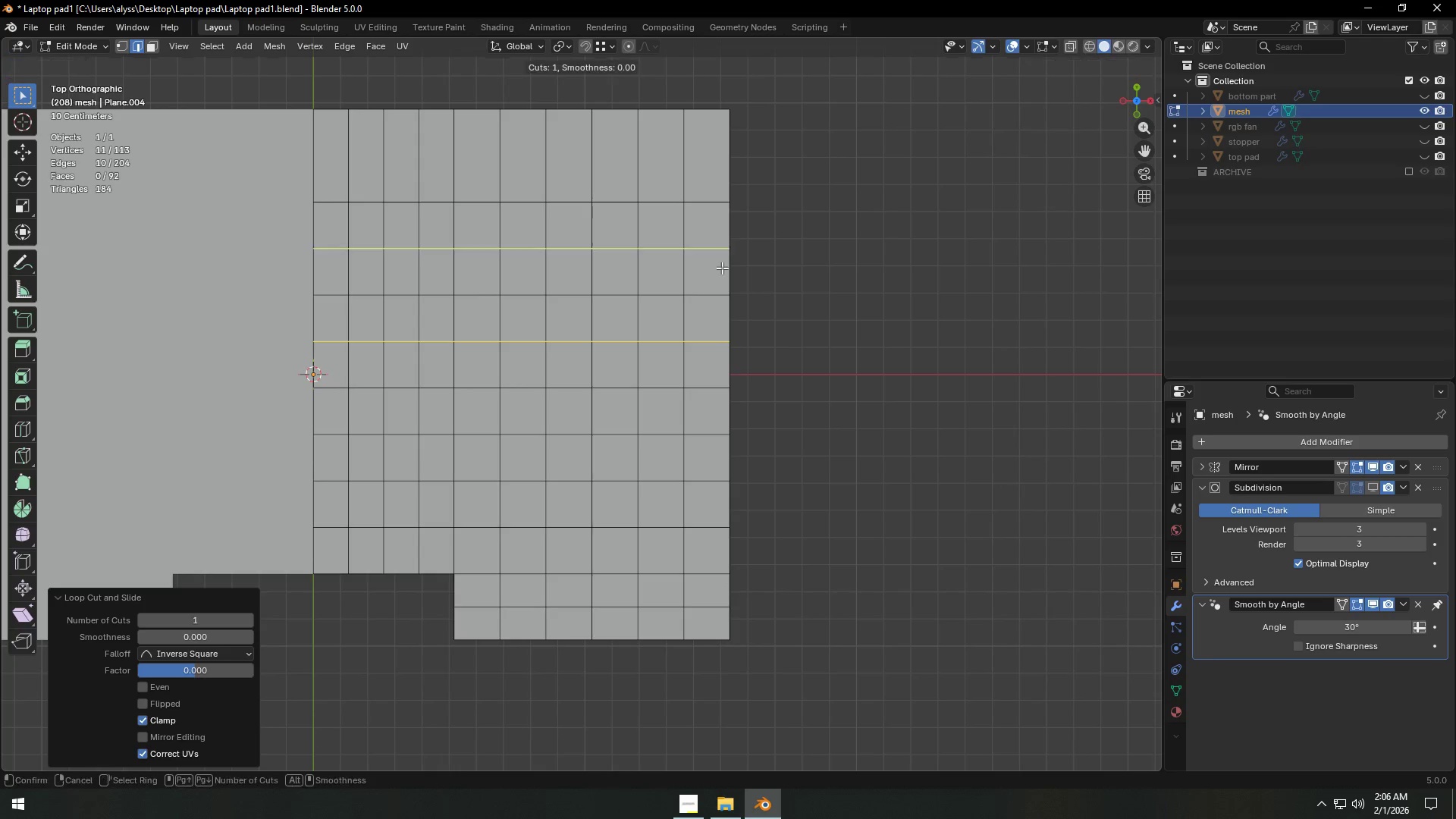 
key(Control+ControlLeft)
 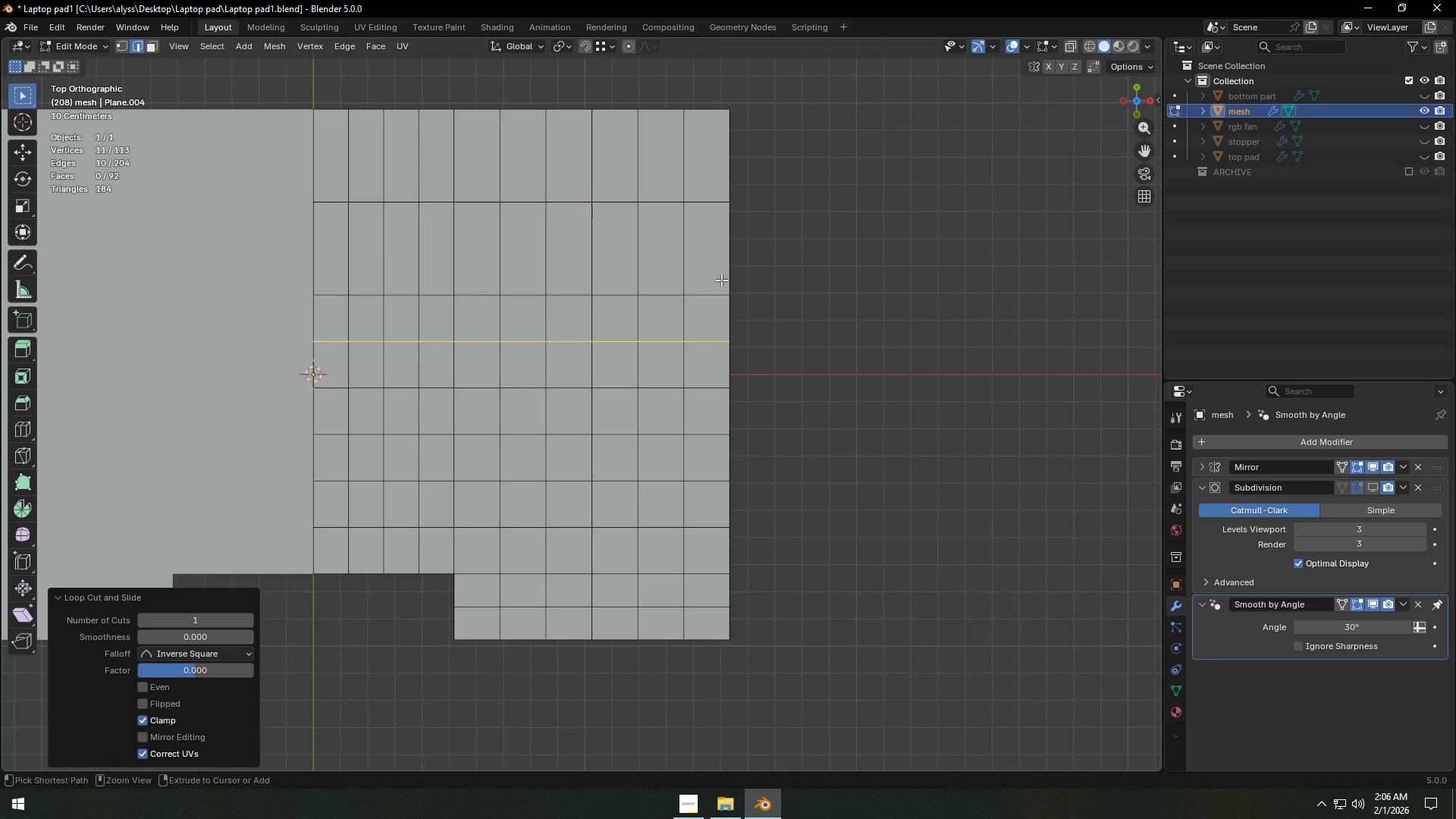 
key(Control+R)
 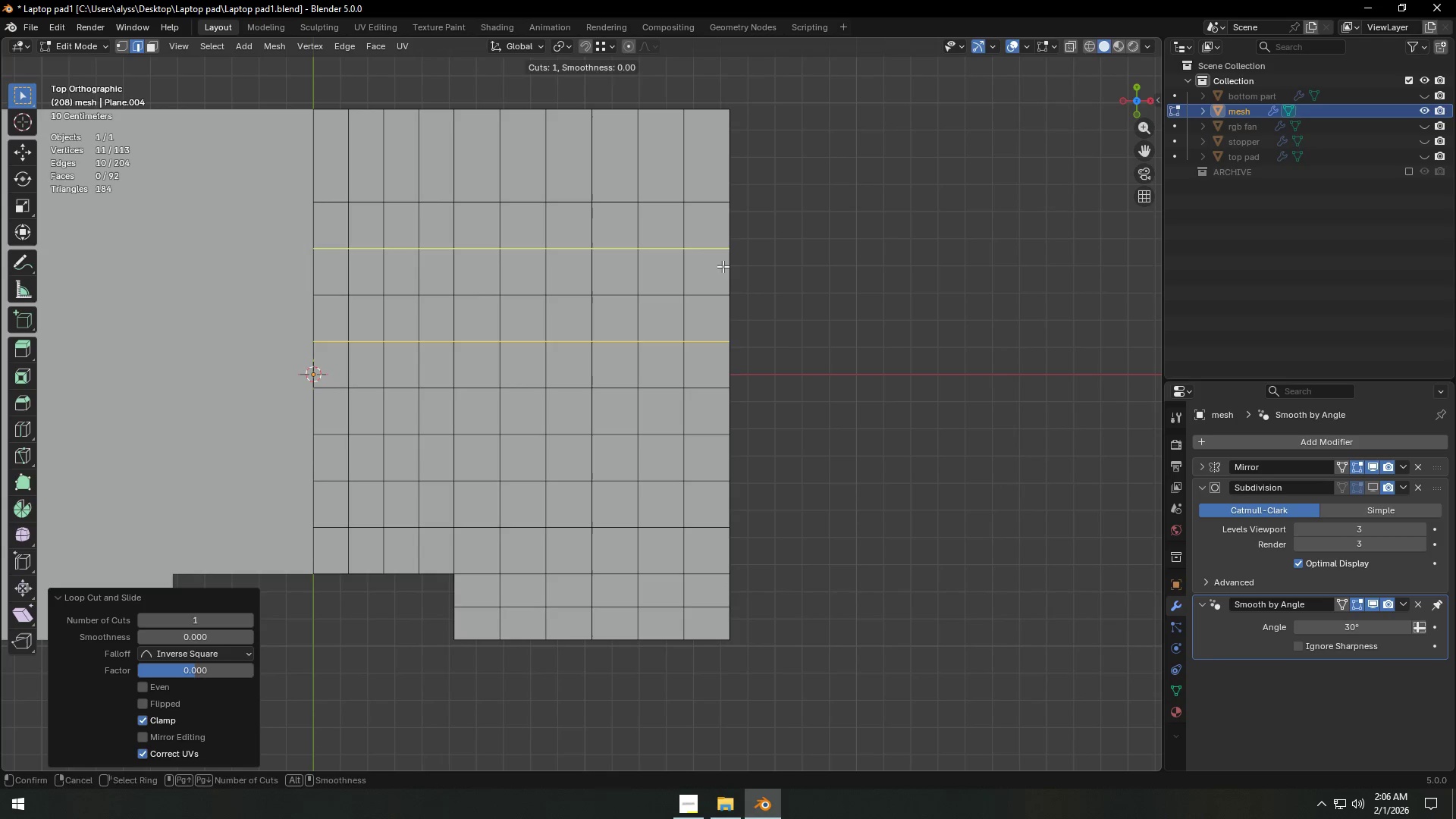 
left_click([723, 266])
 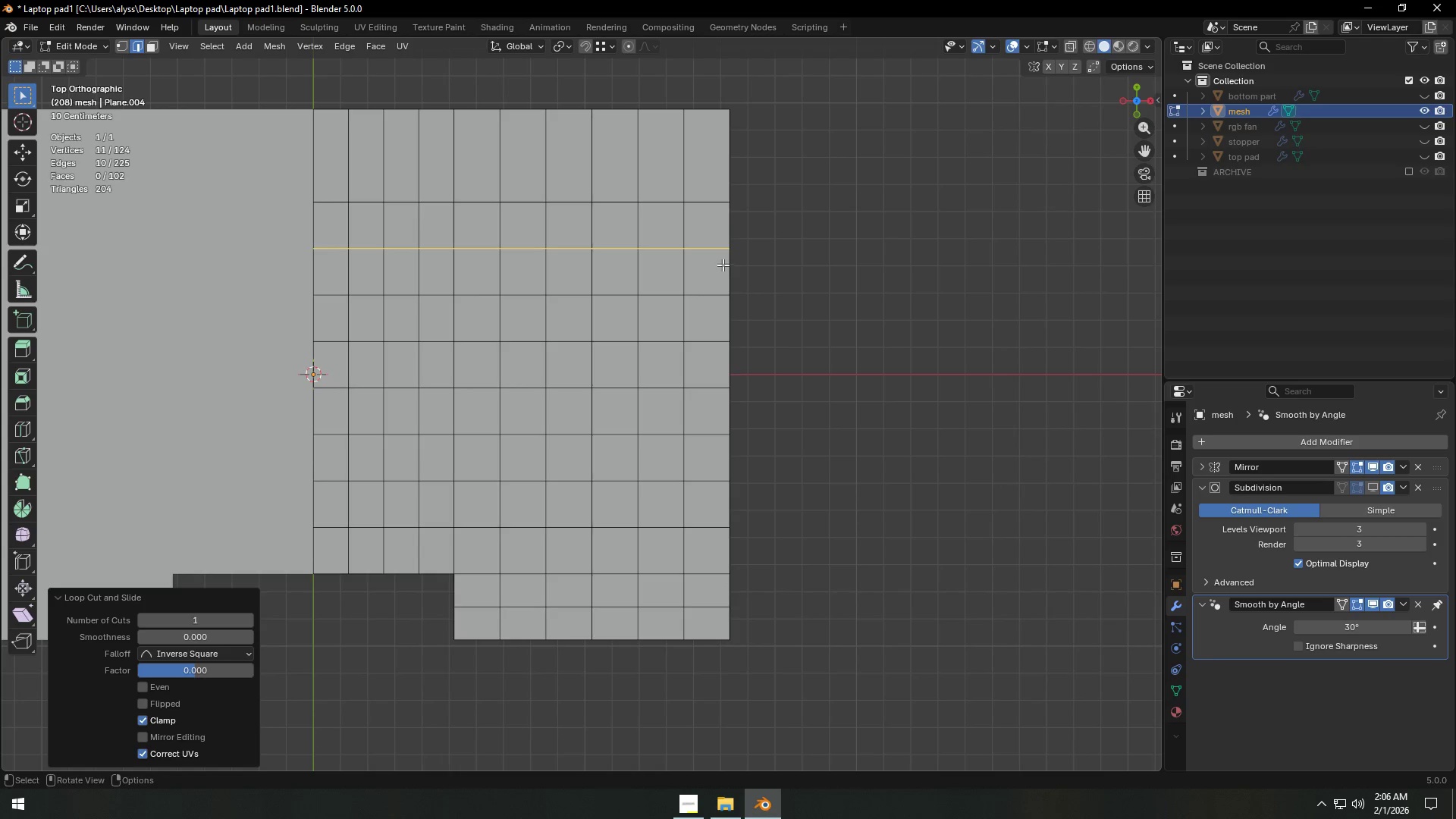 
right_click([723, 266])
 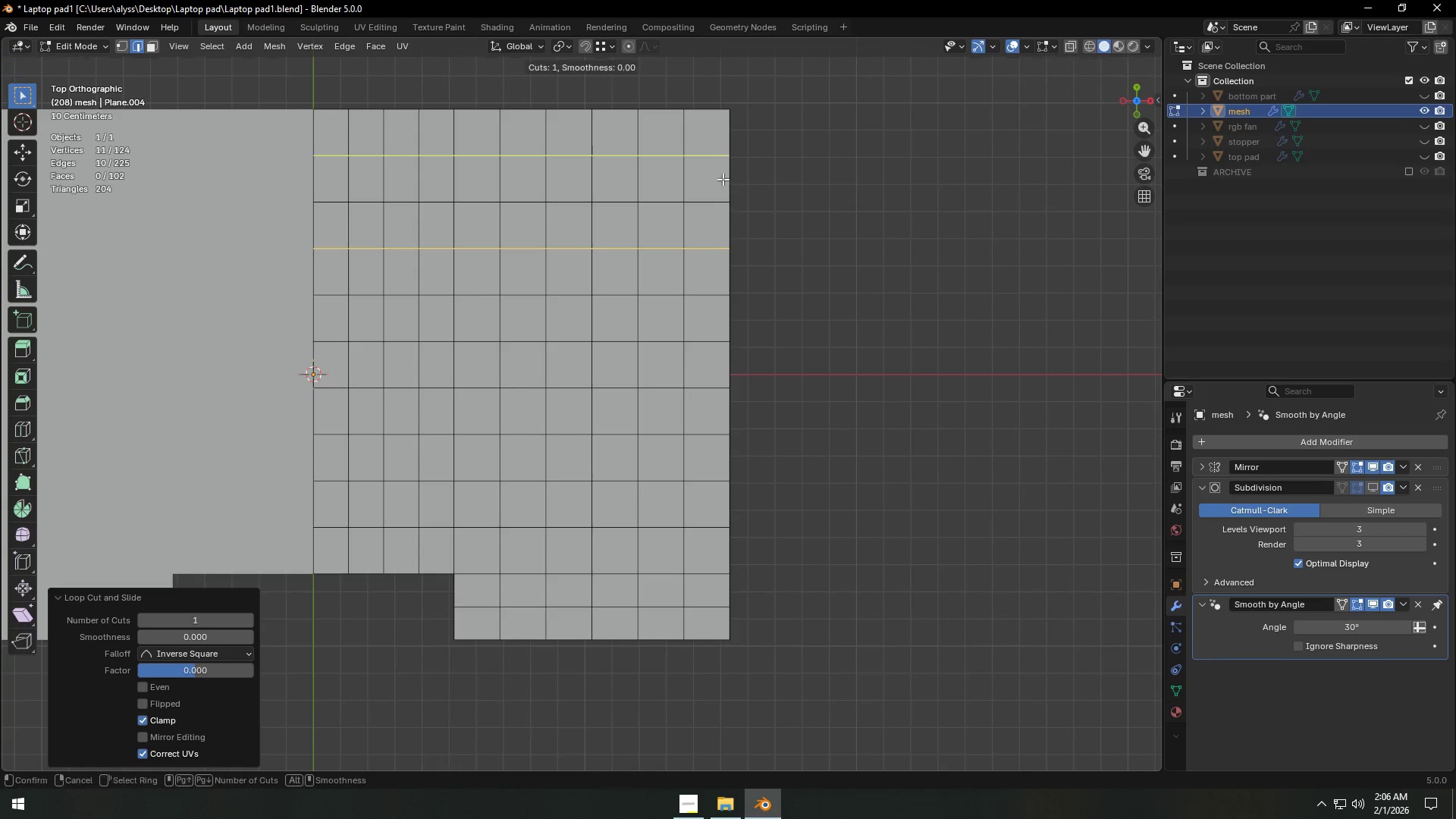 
key(Control+ControlLeft)
 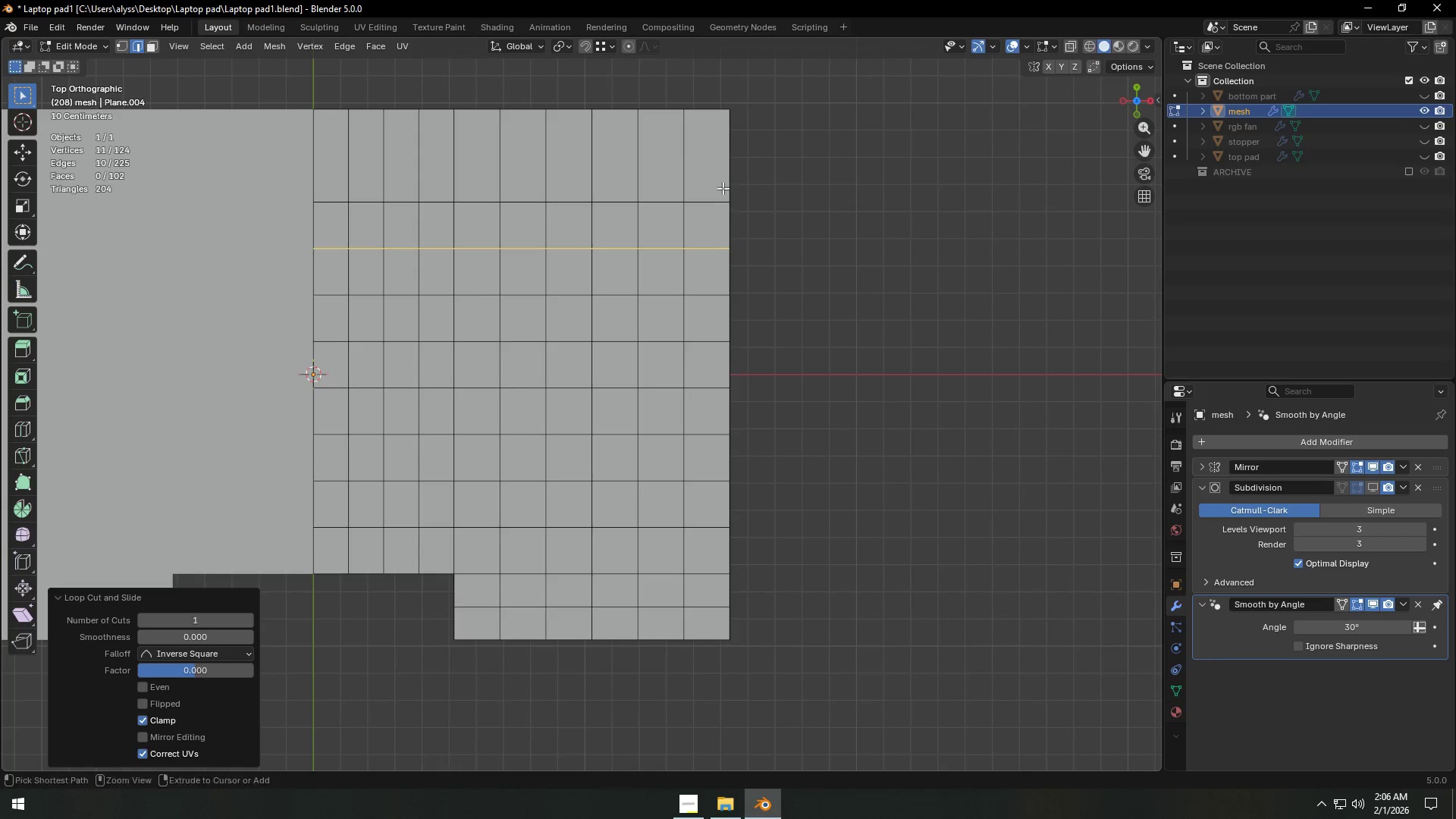 
key(Control+R)
 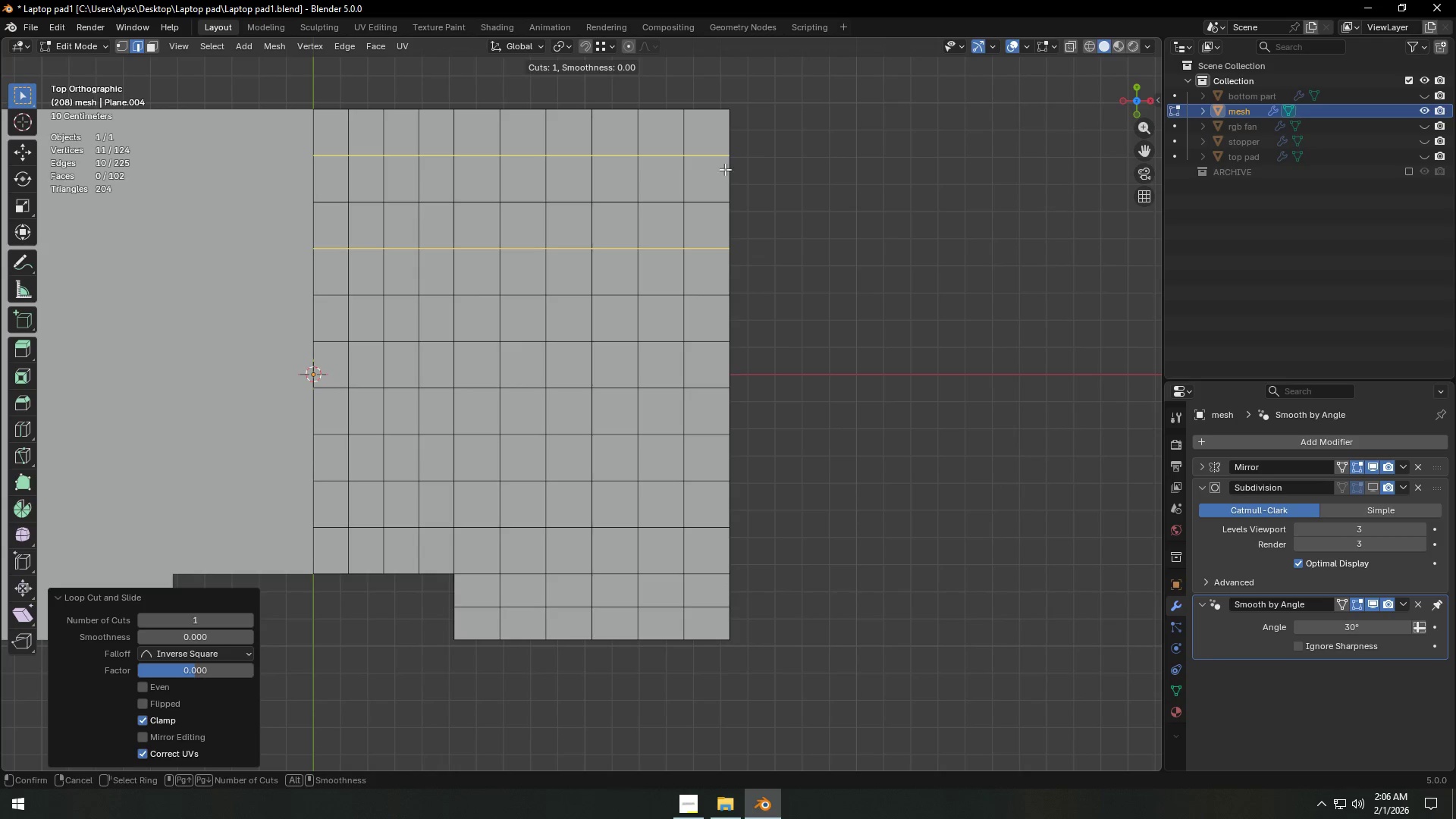 
left_click([725, 169])
 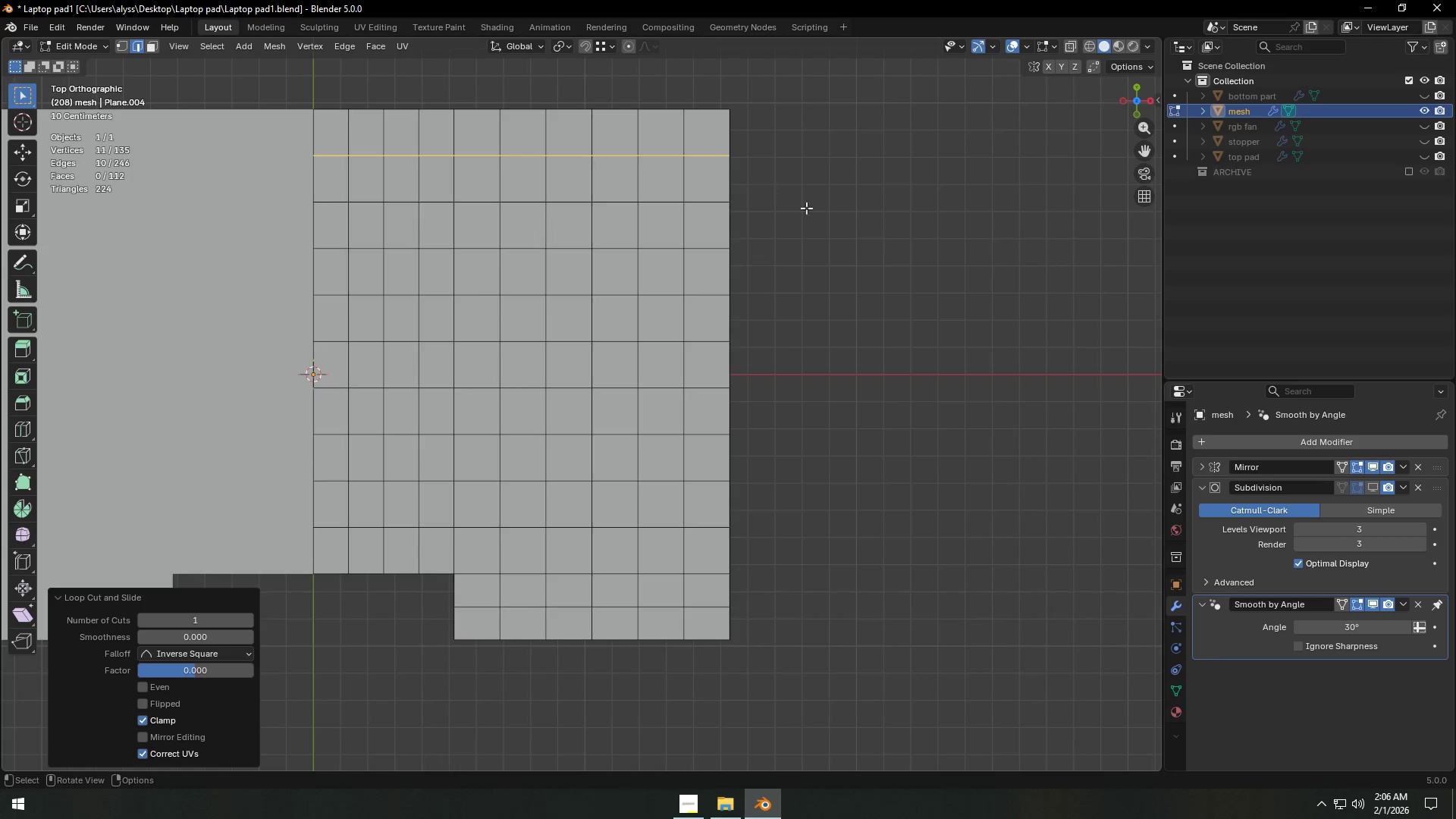 
right_click([725, 169])
 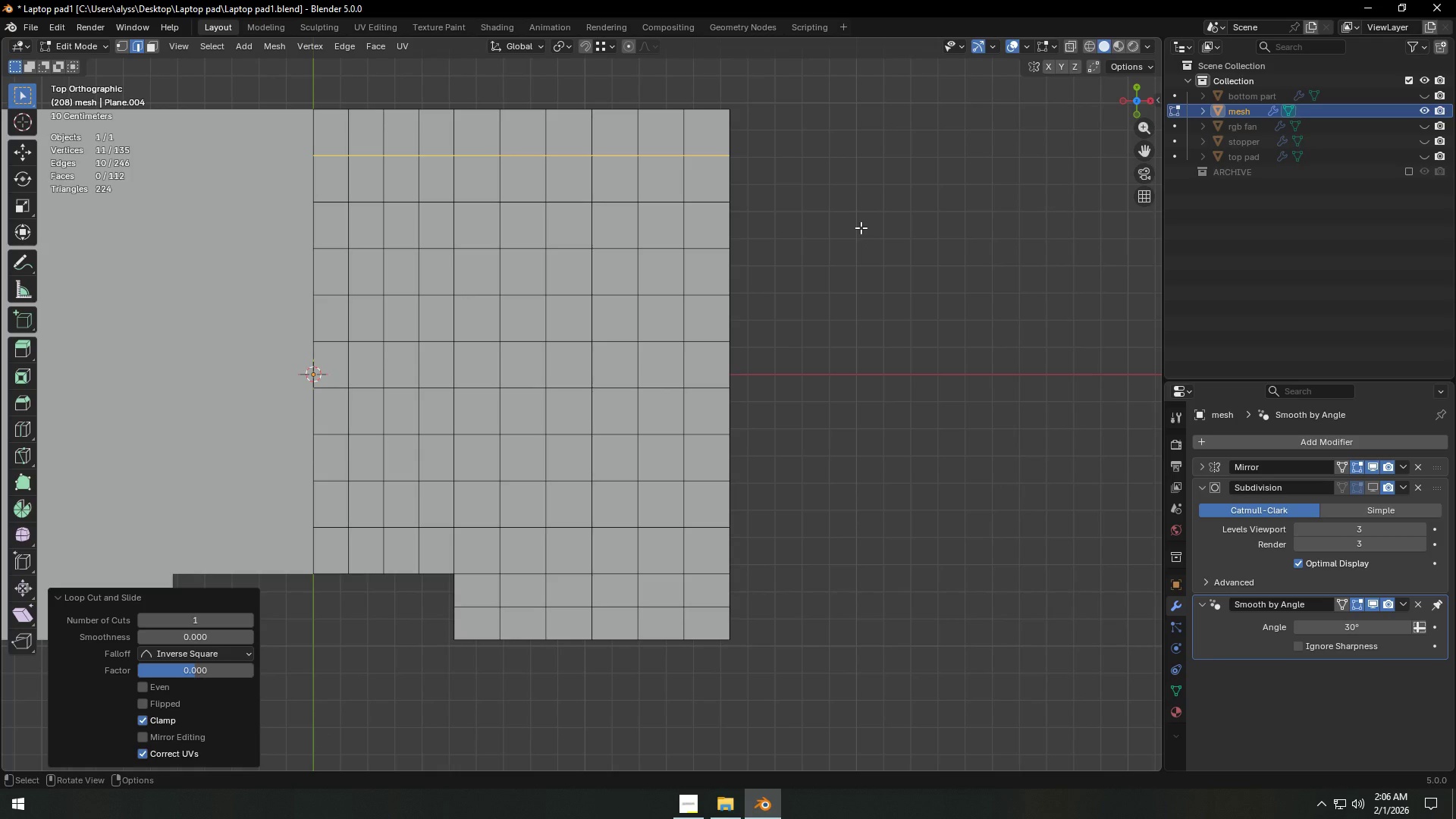 
wait(11.47)
 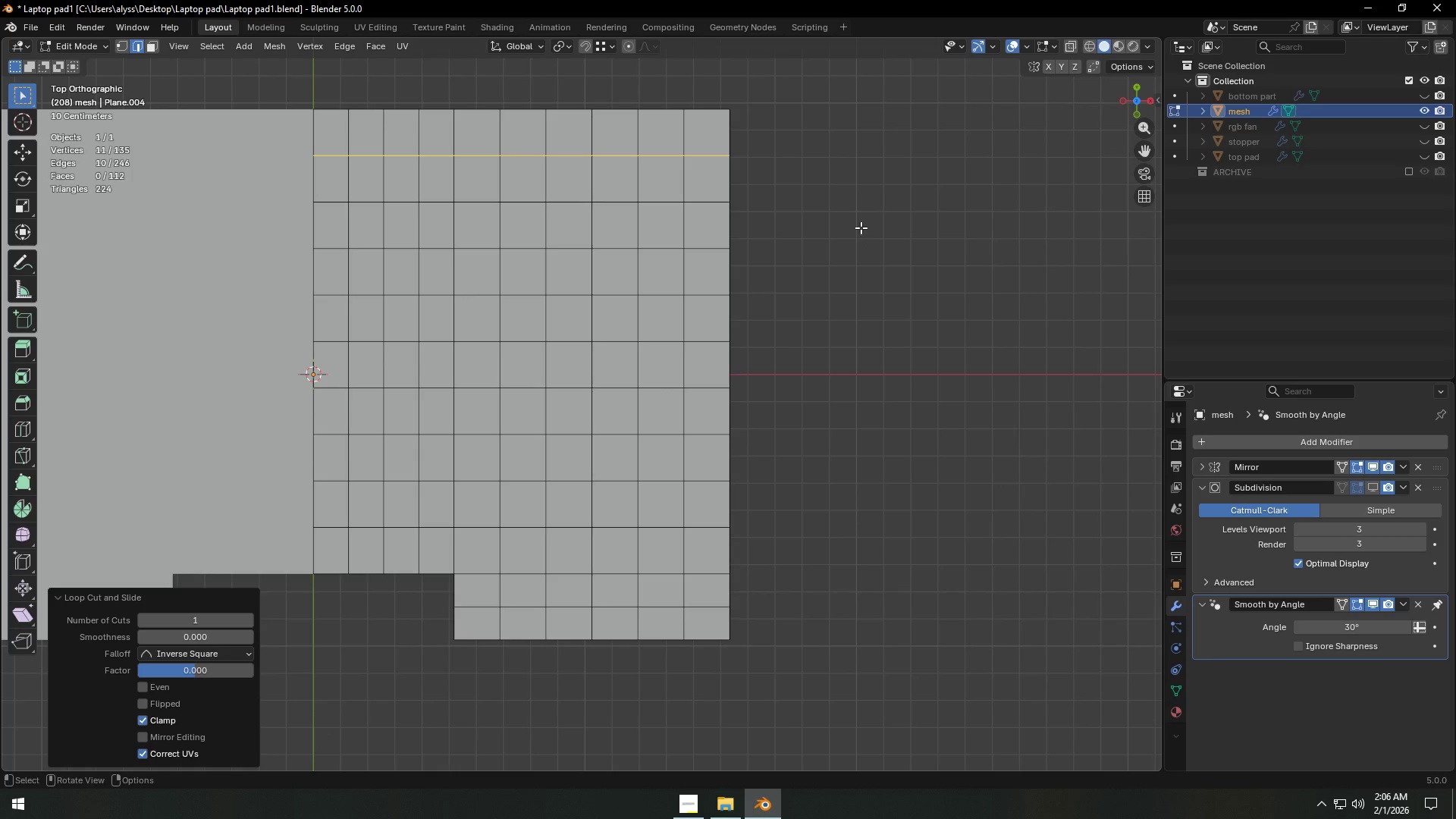 
hold_key(key=ShiftLeft, duration=0.58)
left_click([892, 379])
 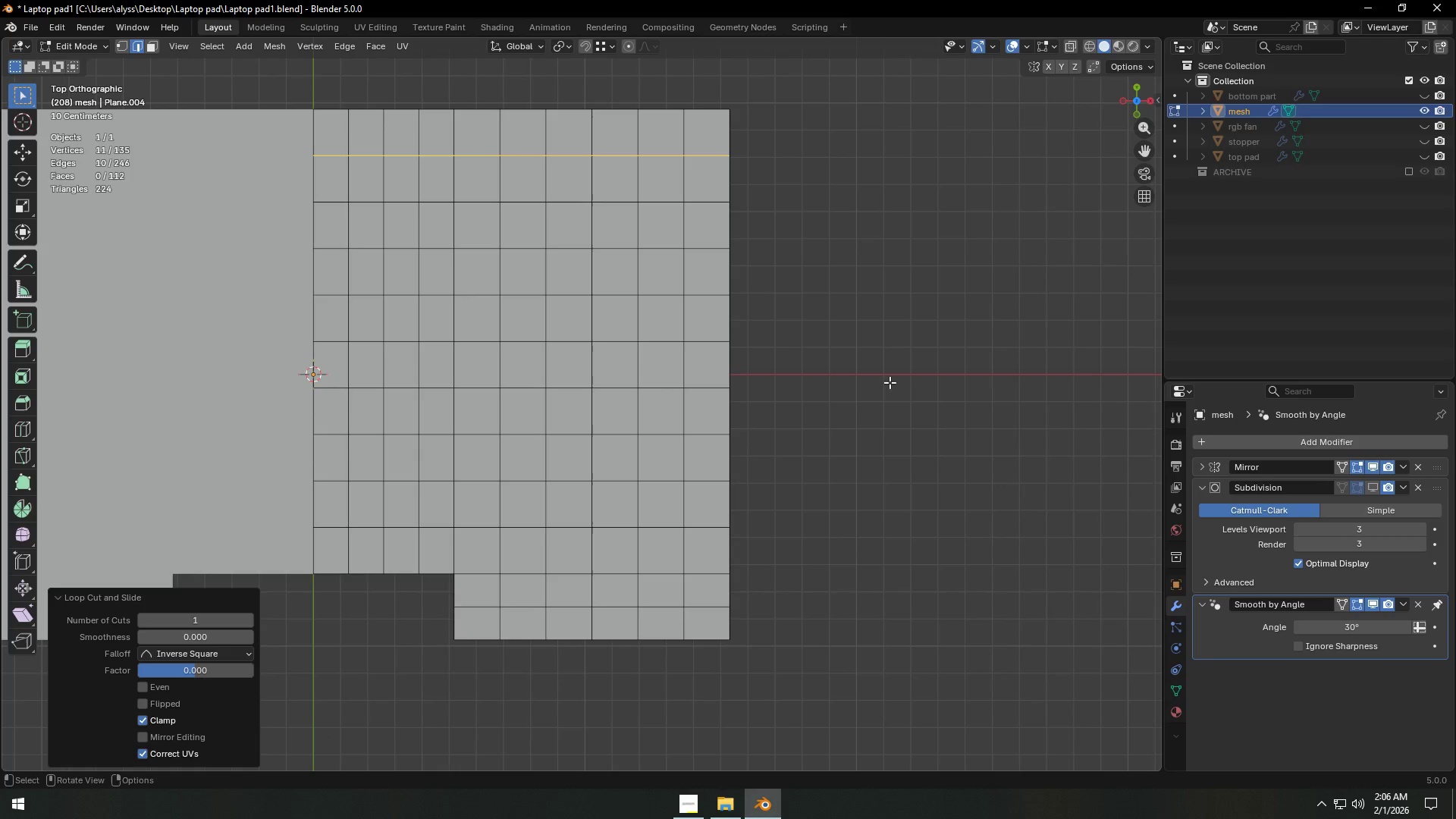 
hold_key(key=ShiftLeft, duration=0.62)
 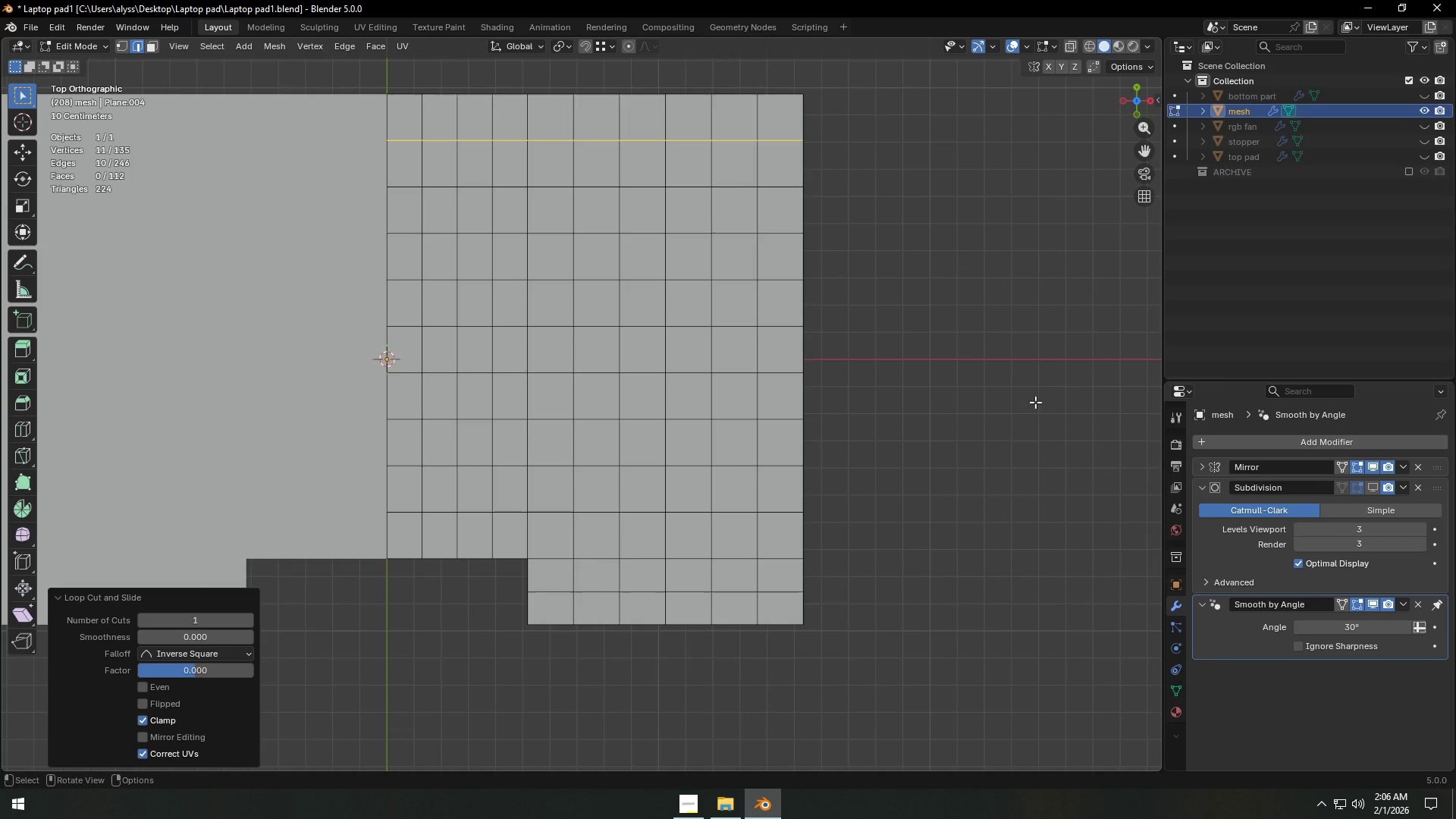 
hold_key(key=ShiftLeft, duration=0.38)
 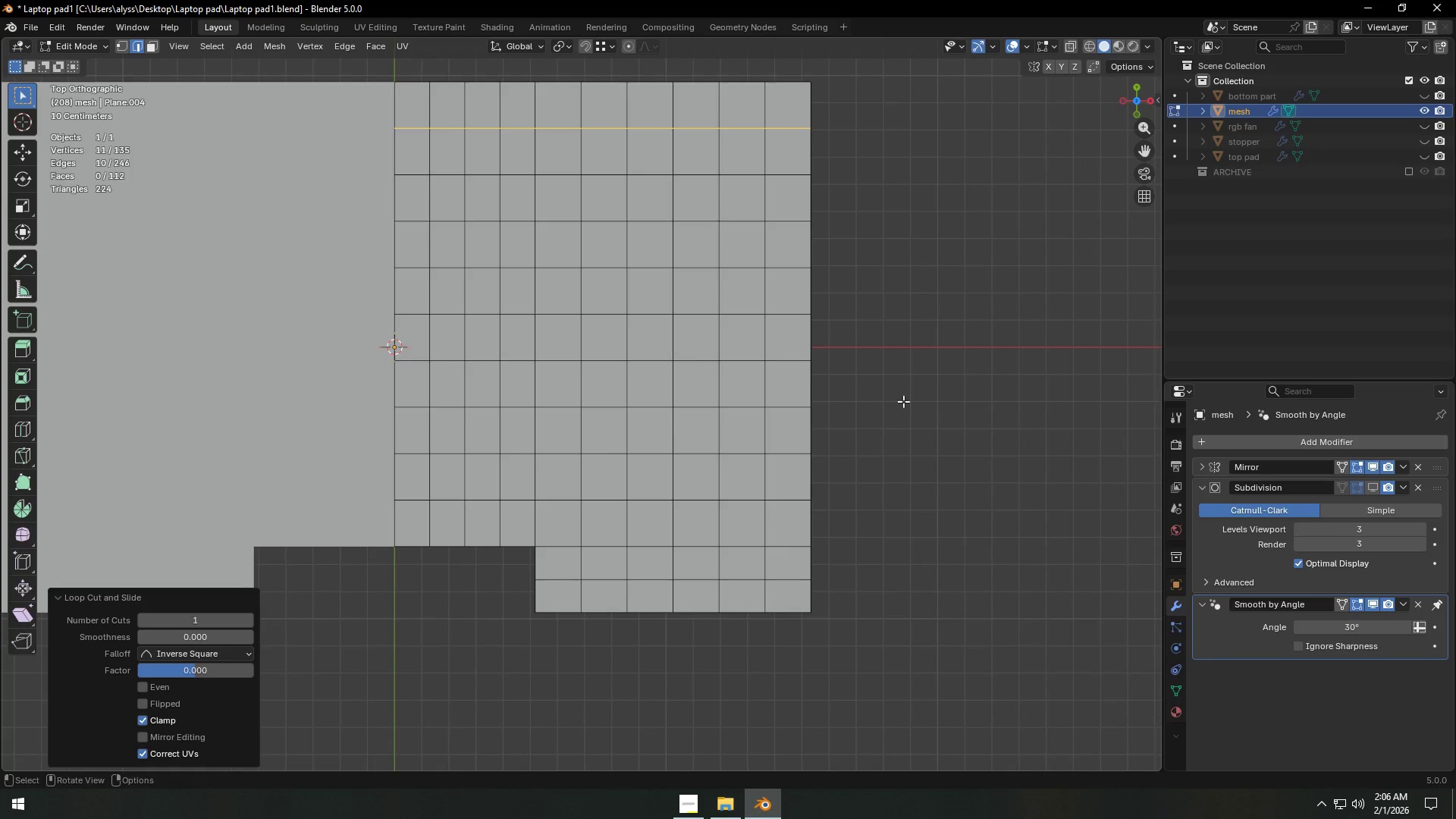 
wait(7.77)
 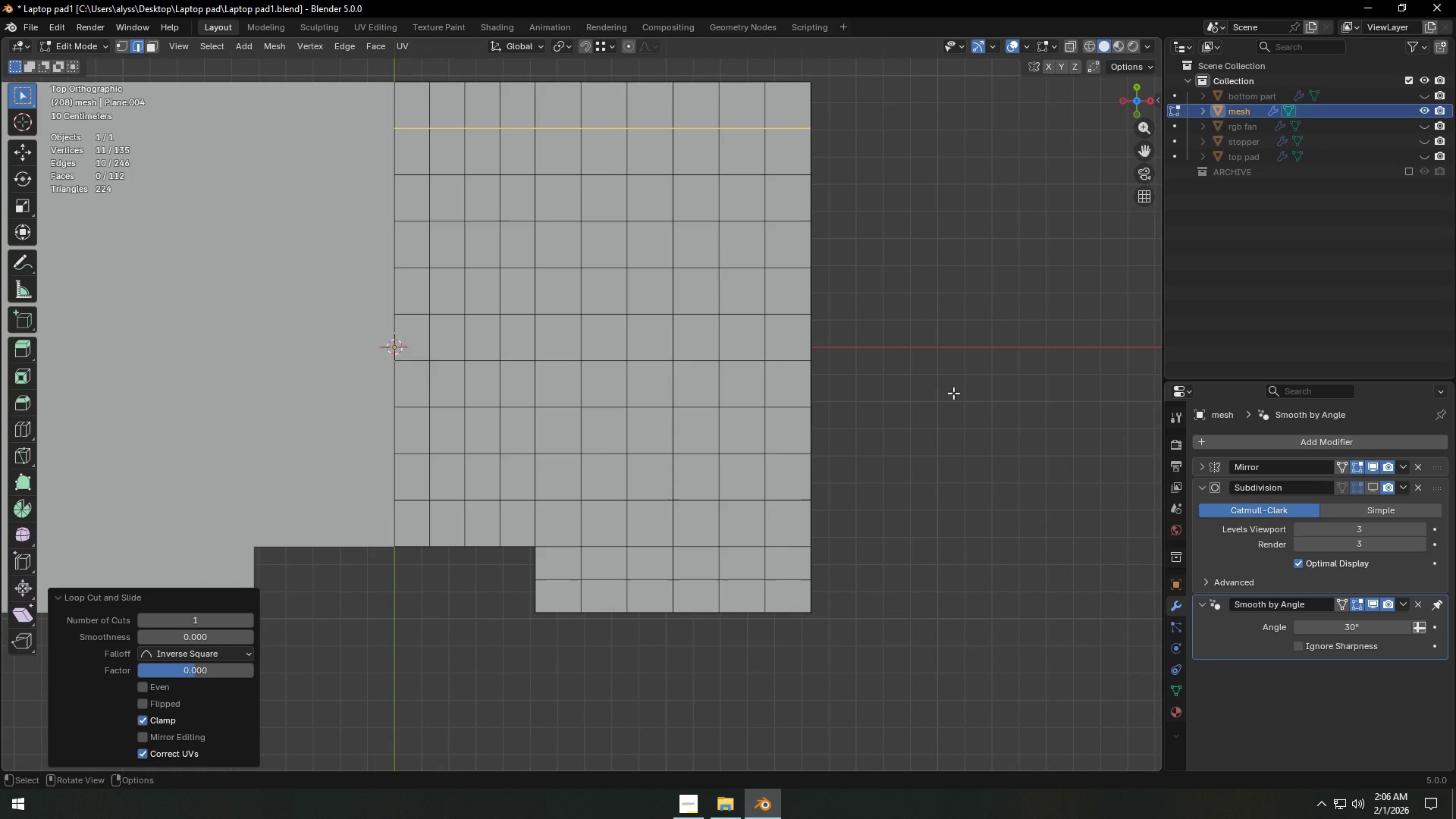 
hold_key(key=ShiftLeft, duration=0.56)
 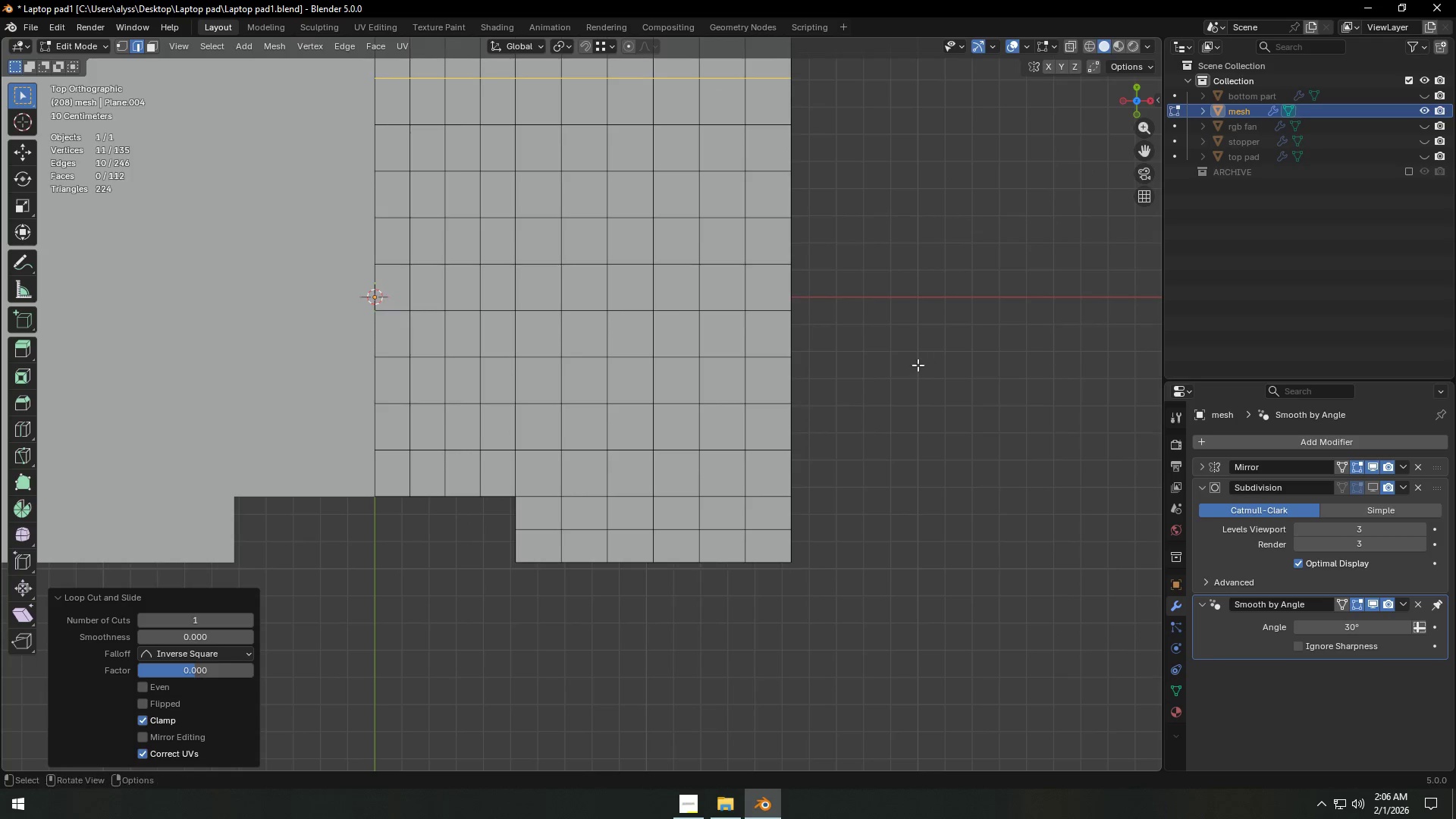 
scroll: coordinate [918, 365], scroll_direction: up, amount: 1.0
 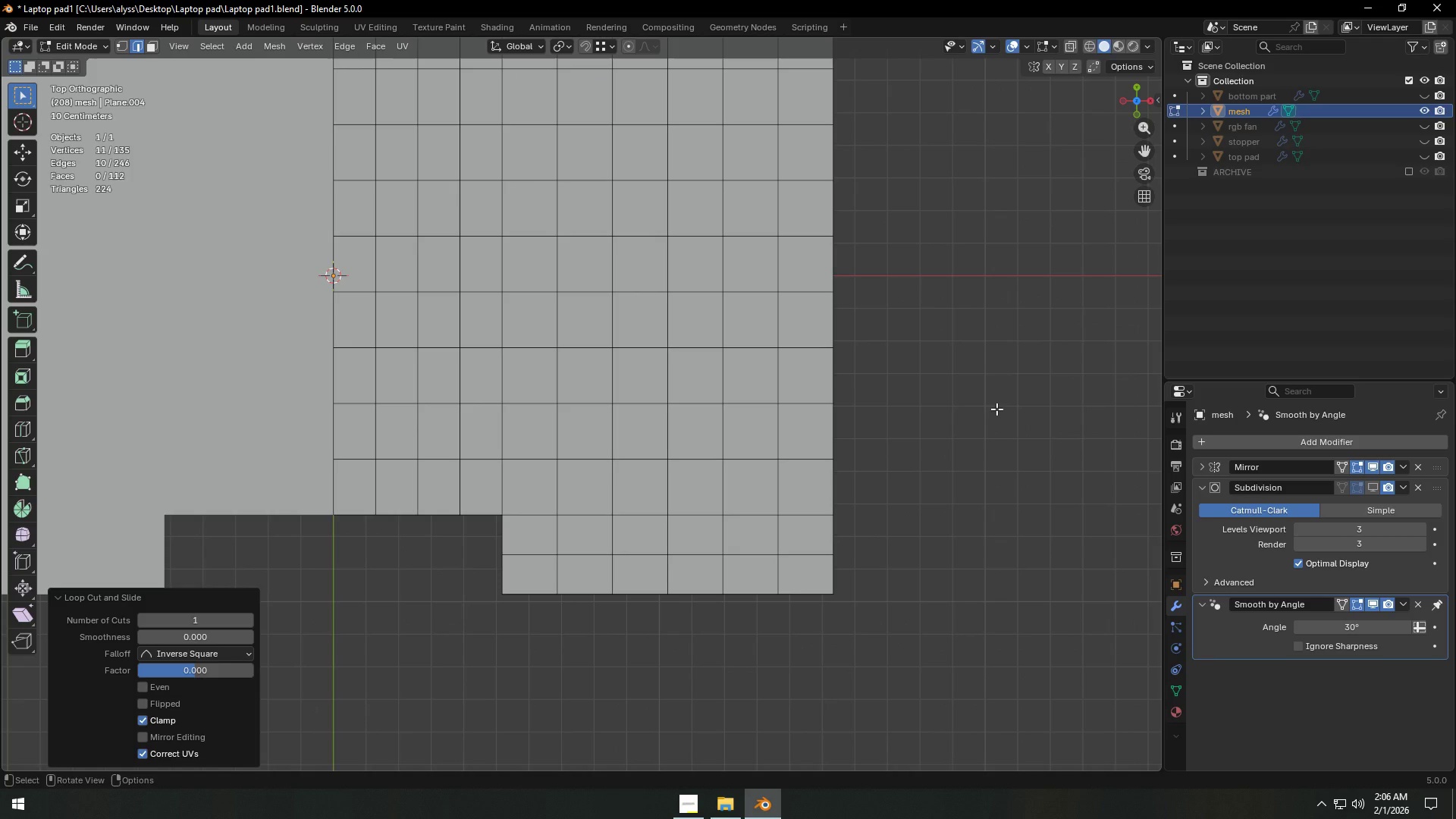 
key(Tab)
 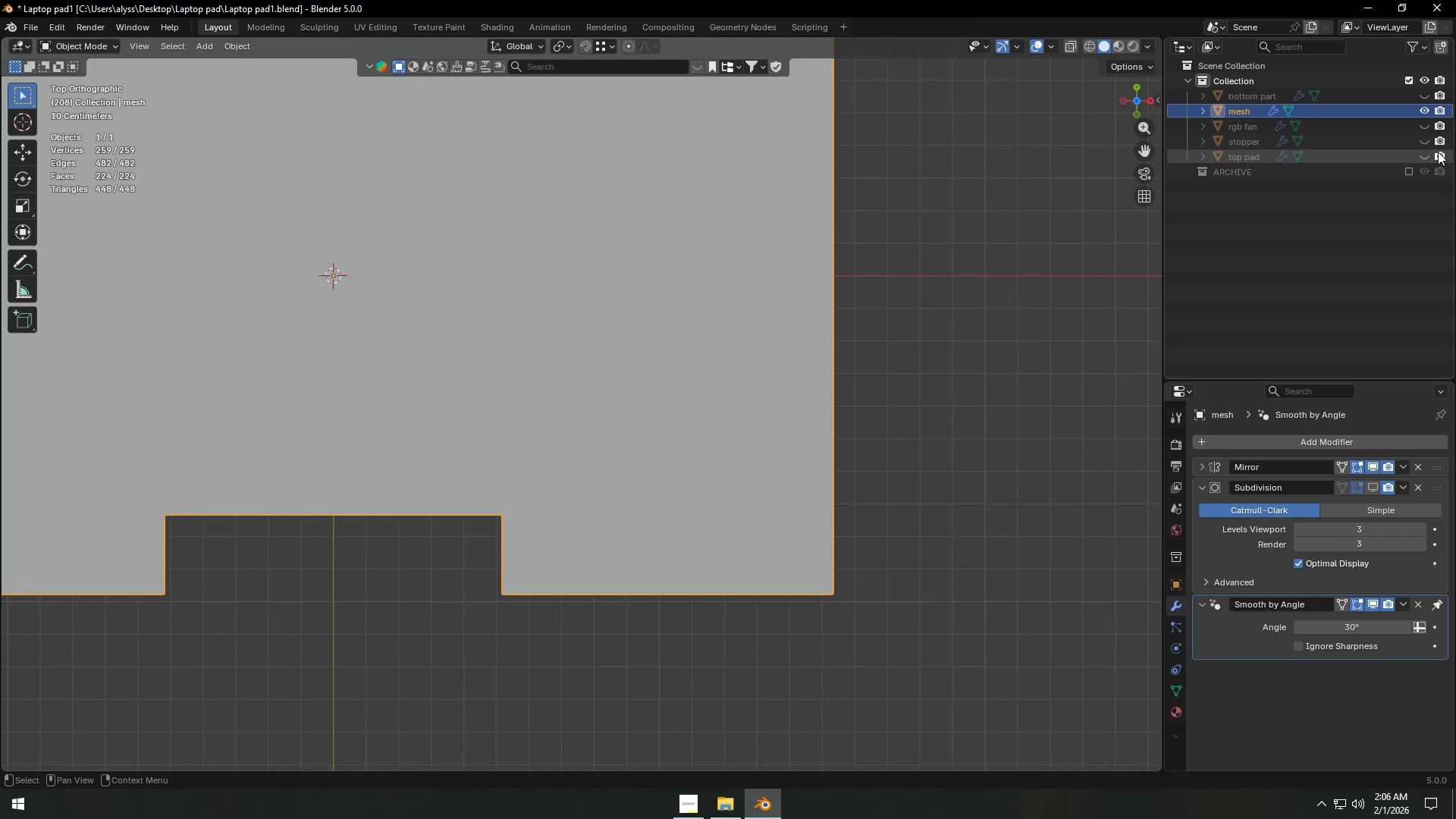 
left_click([1427, 155])
 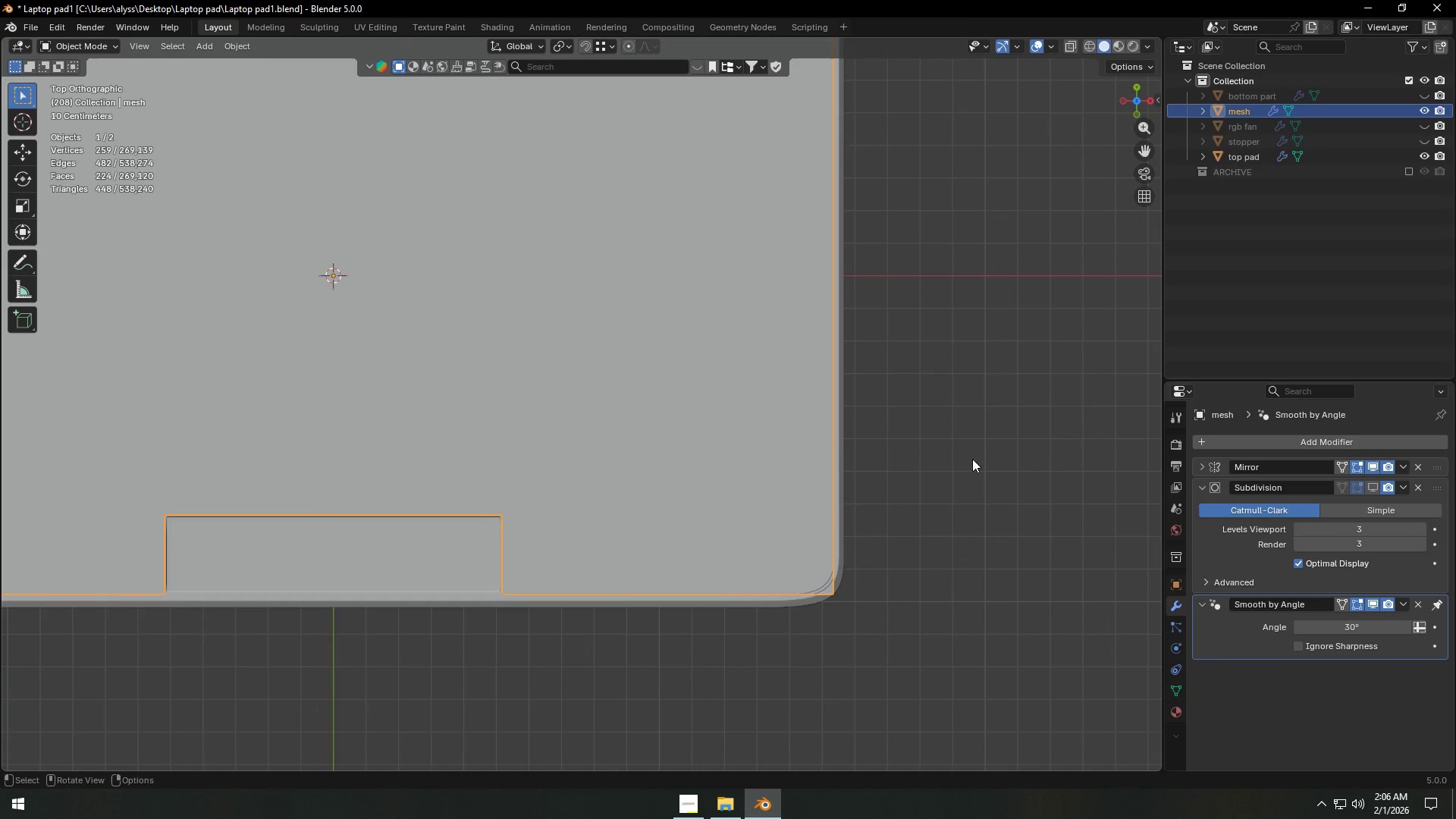 
left_click([1375, 488])
 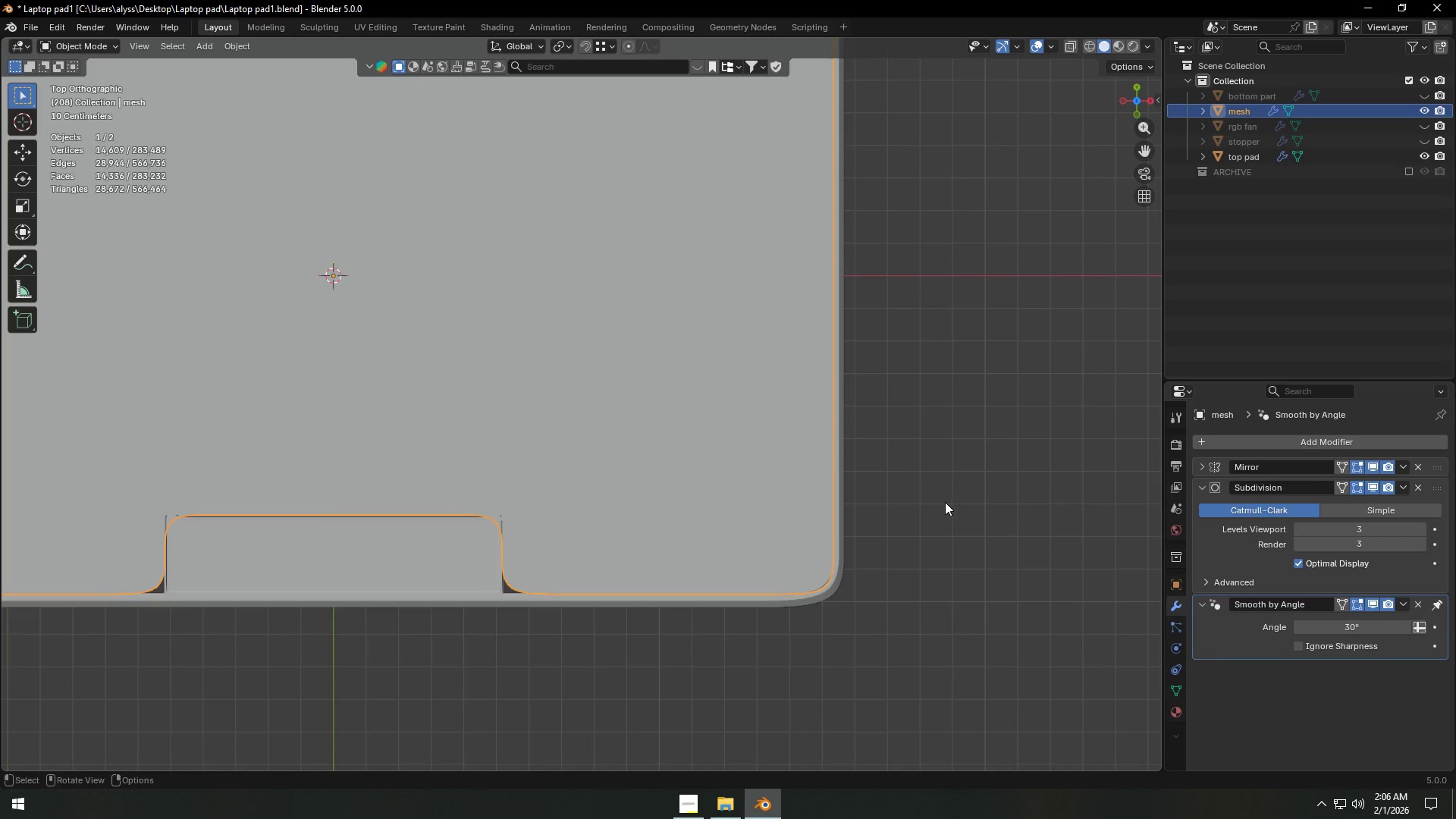 
left_click([945, 502])
 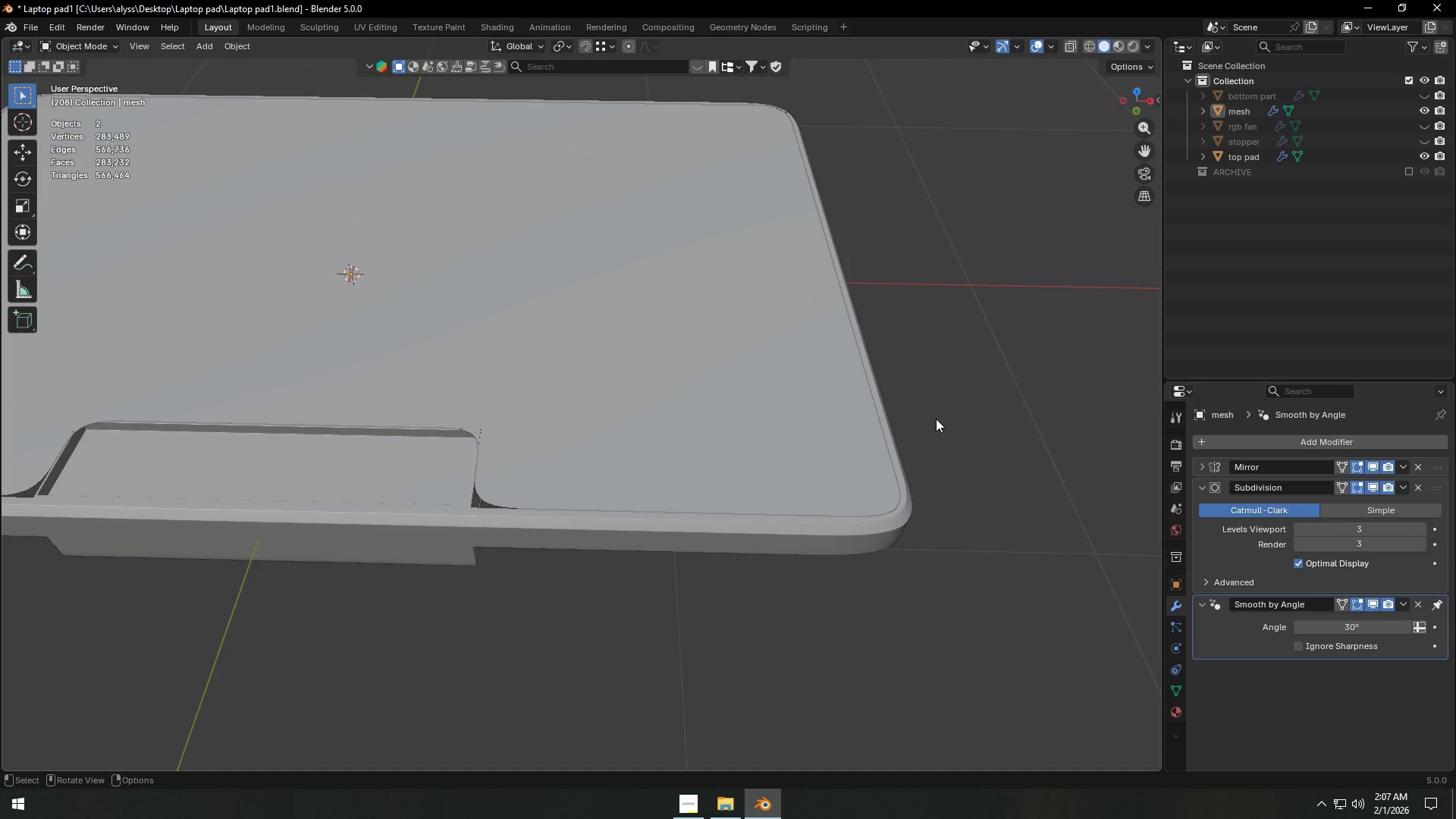 
wait(9.02)
 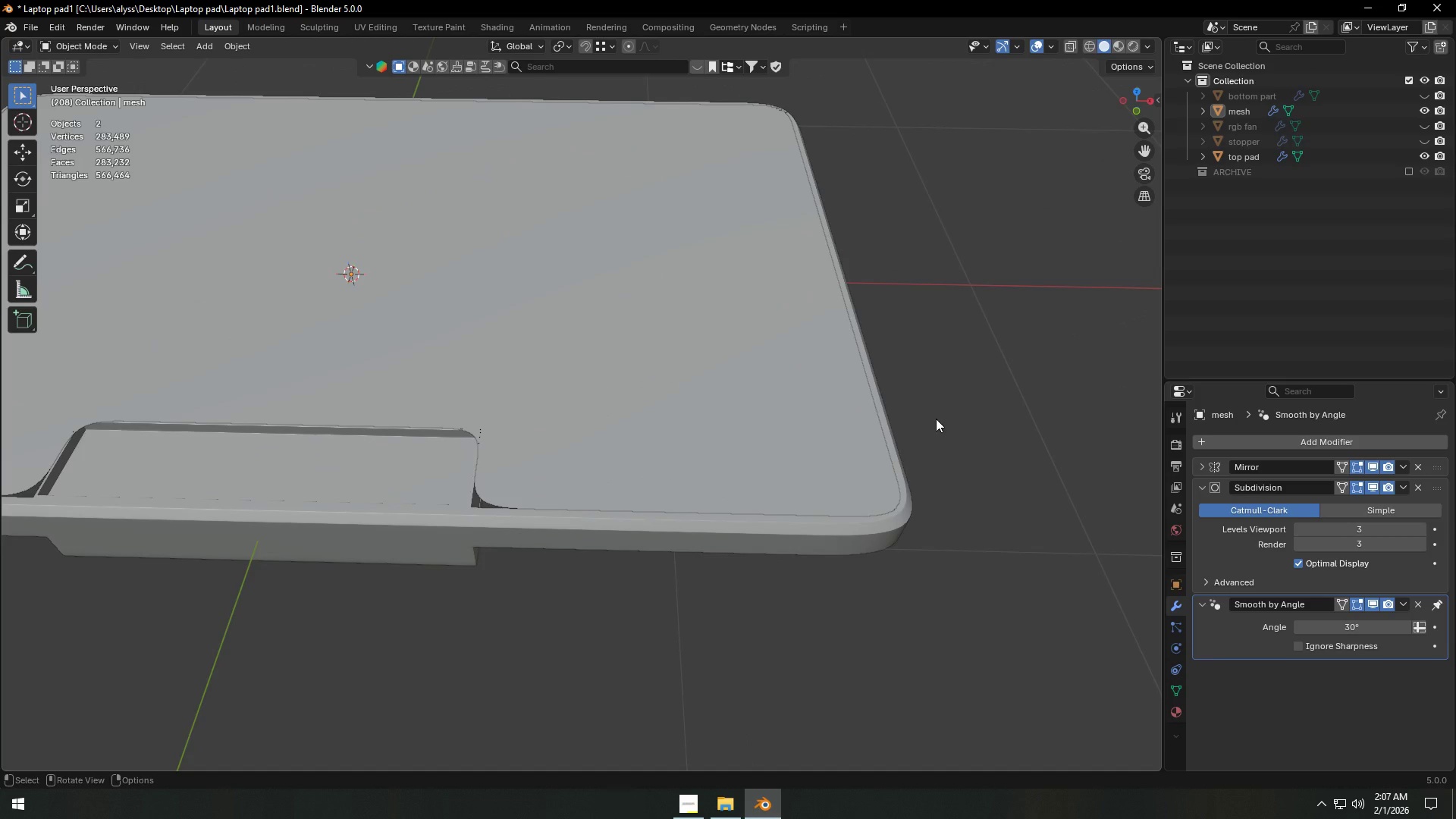 
left_click([725, 456])
 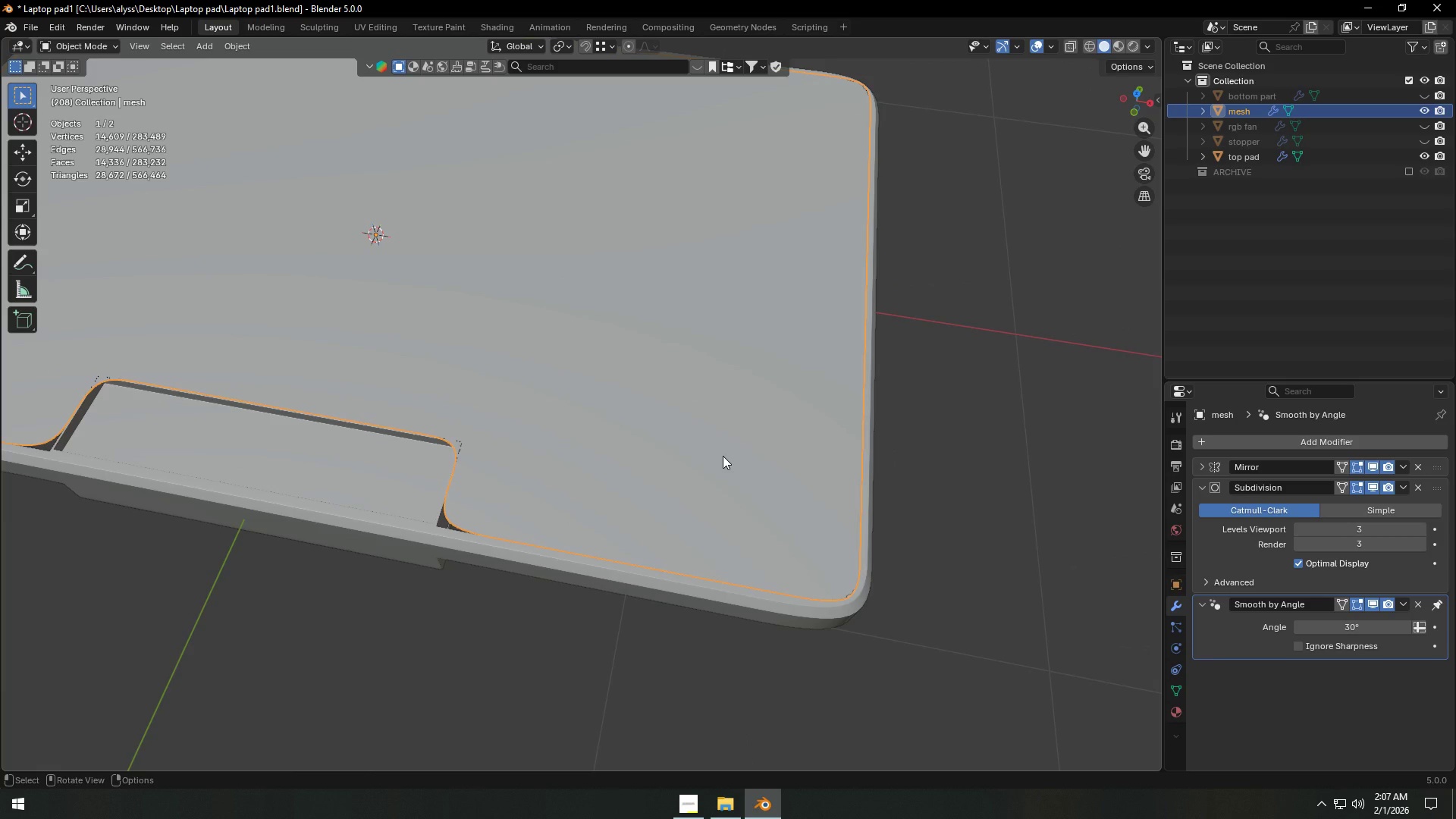 
key(Tab)
 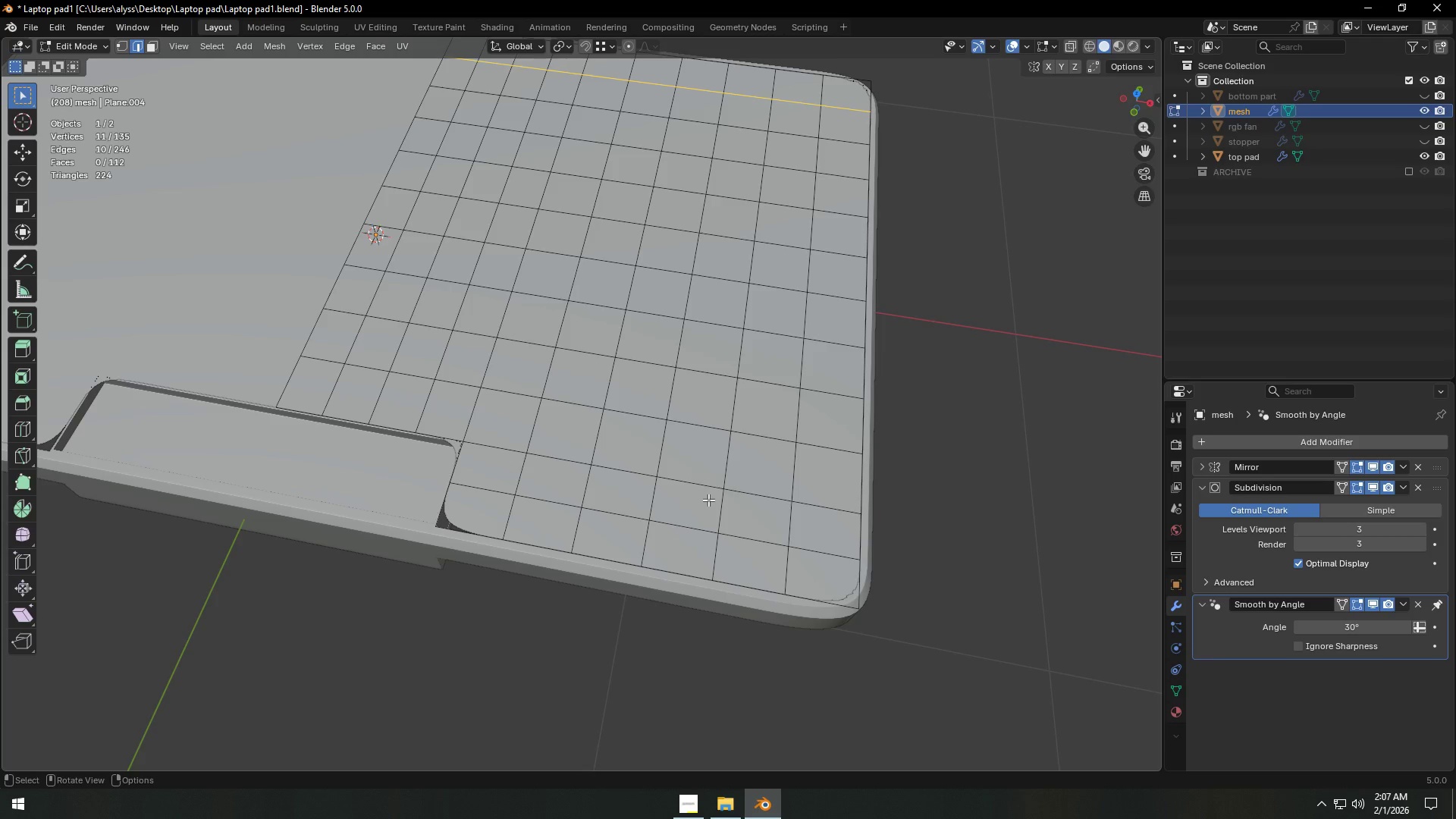 
key(Control+R)
 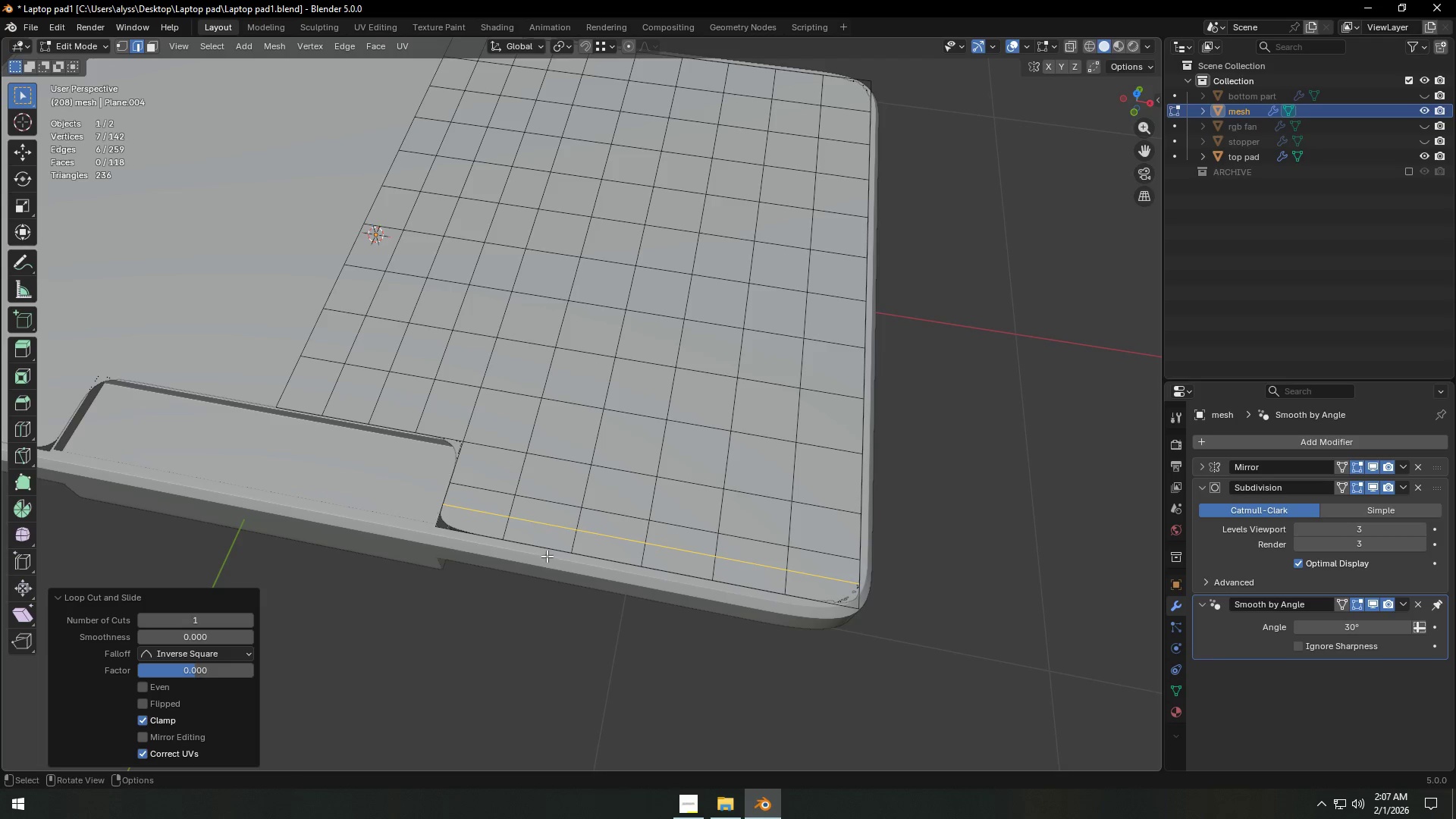 
key(Control+ControlLeft)
 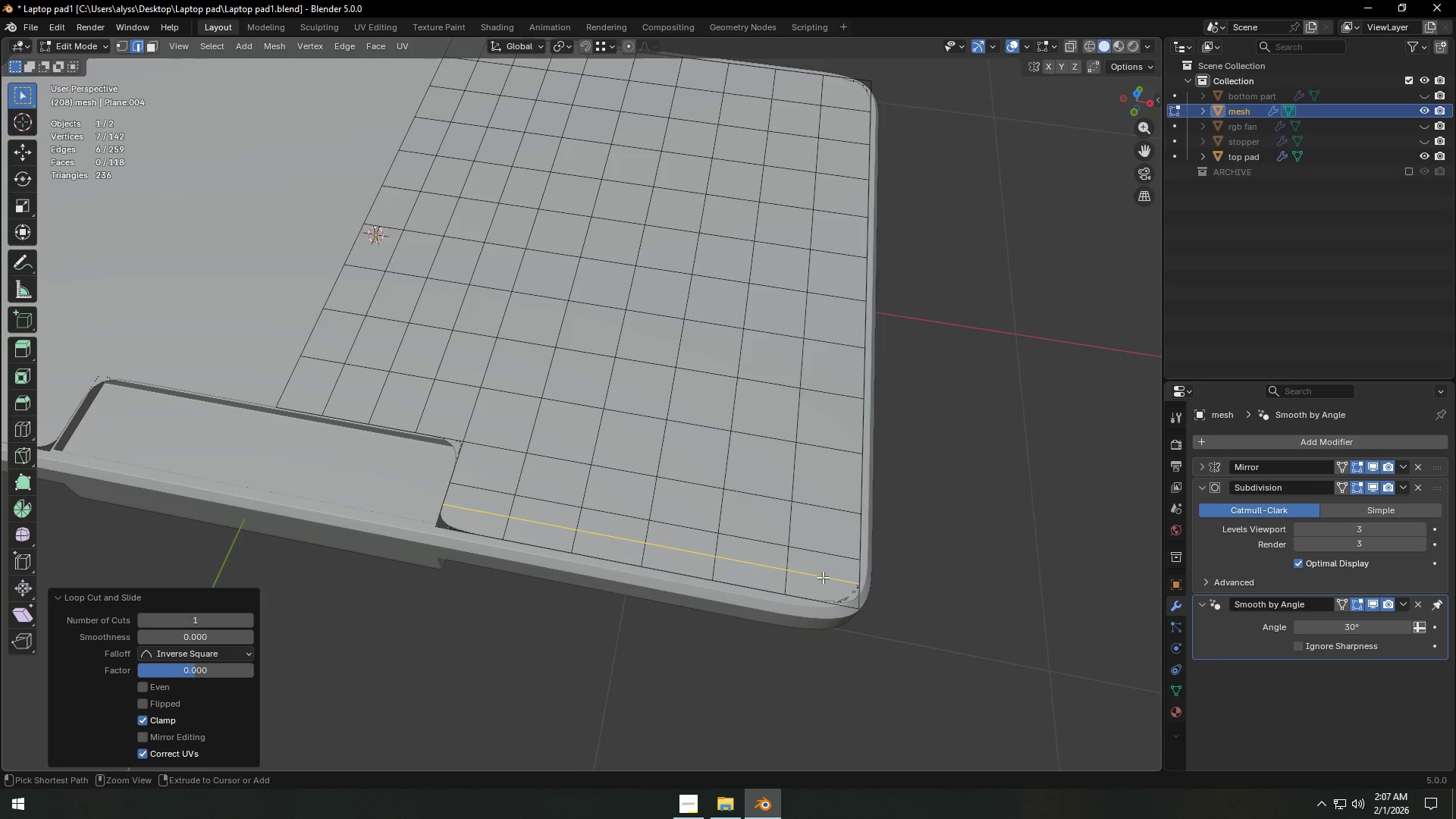 
key(Control+R)
 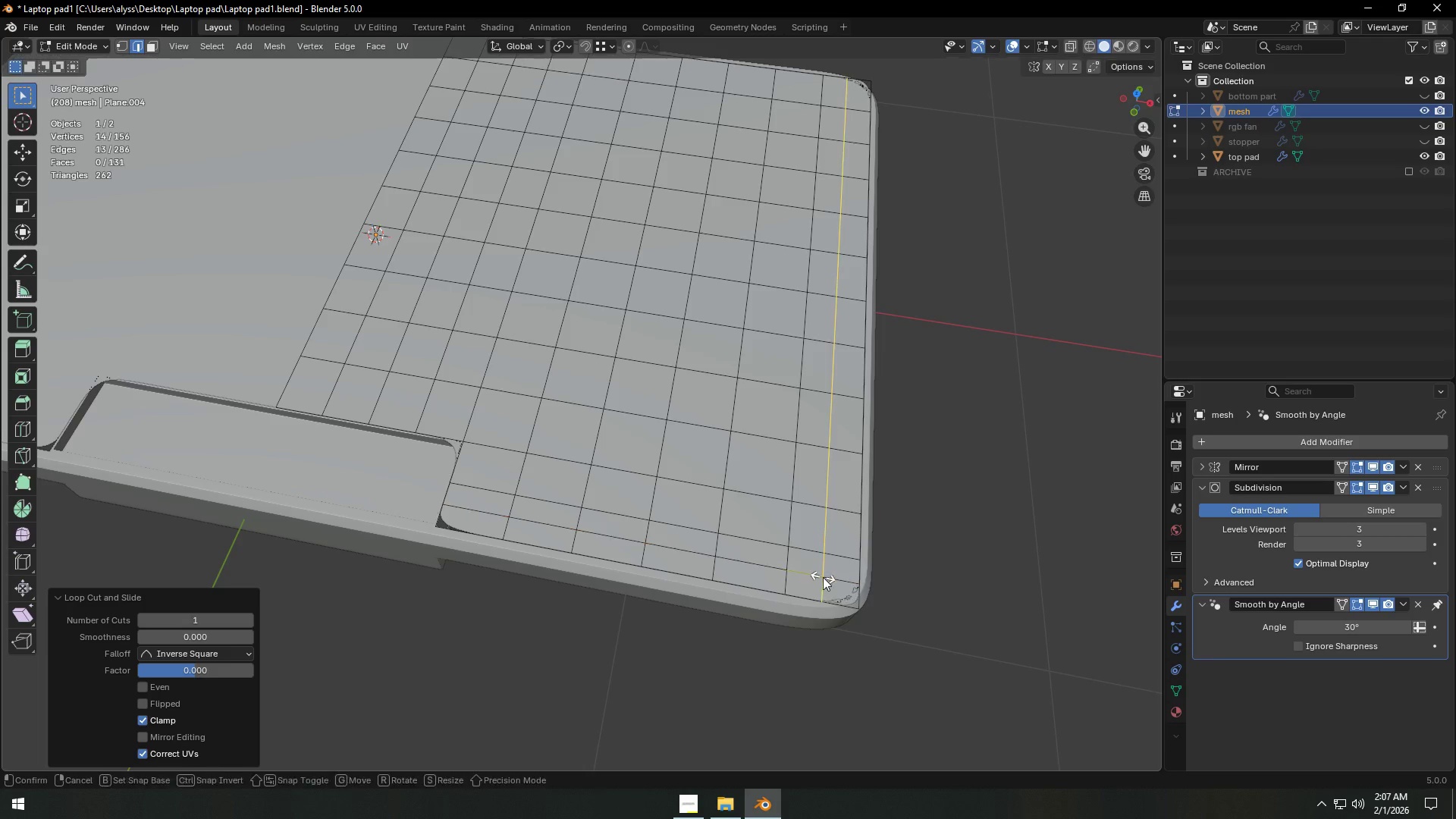 
right_click([823, 577])
 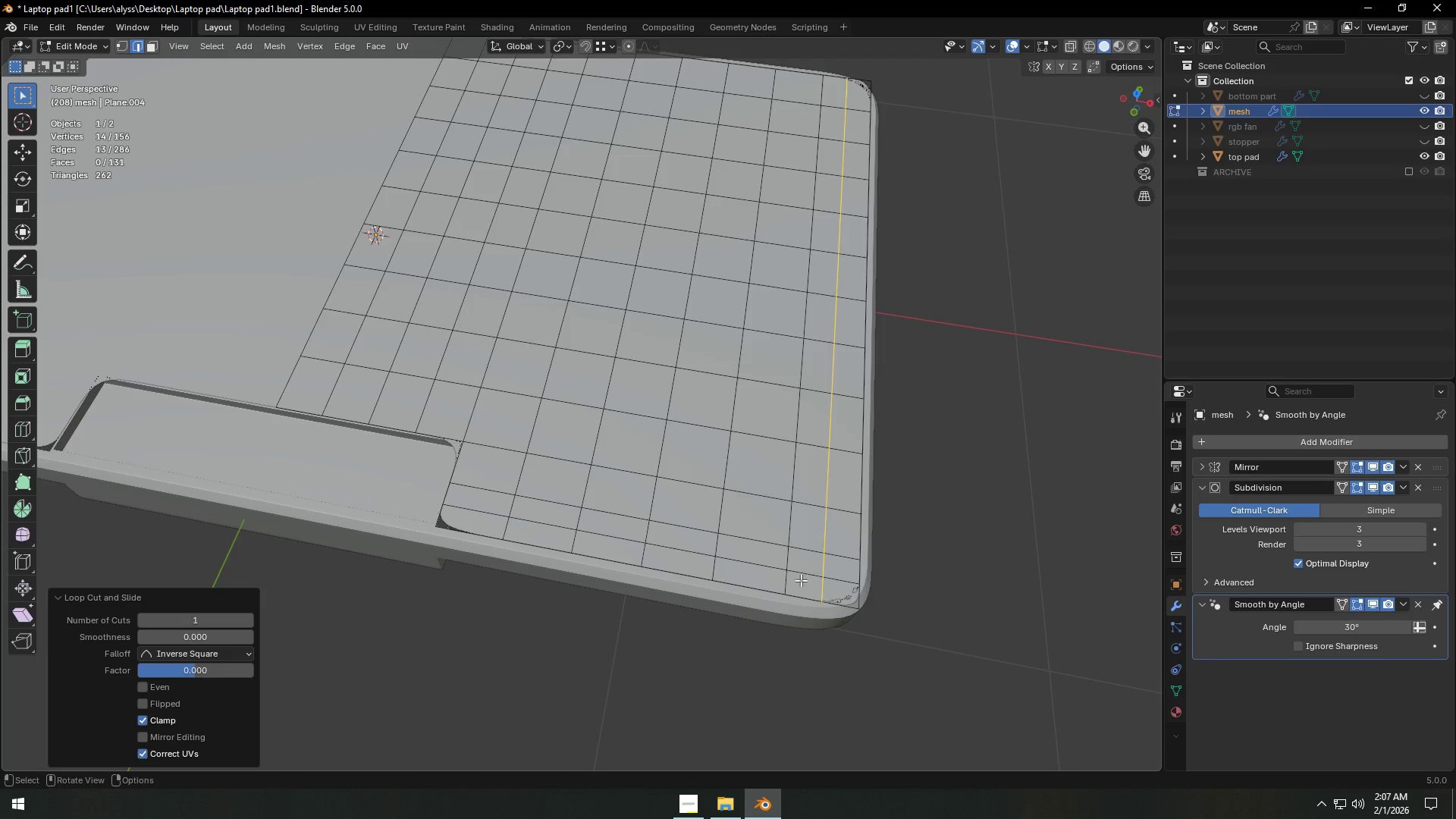 
left_click([823, 577])
 